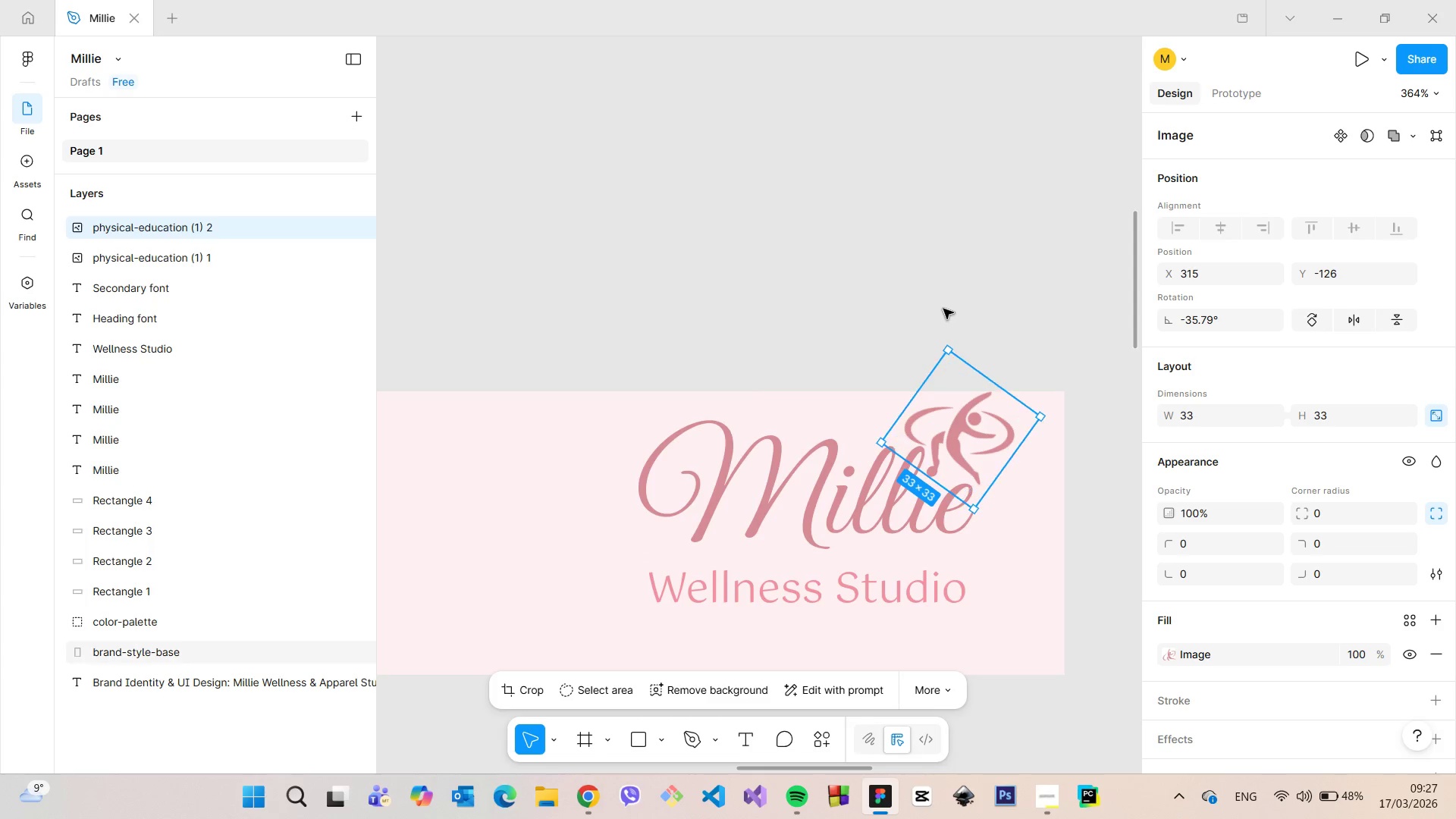 
left_click([943, 309])
 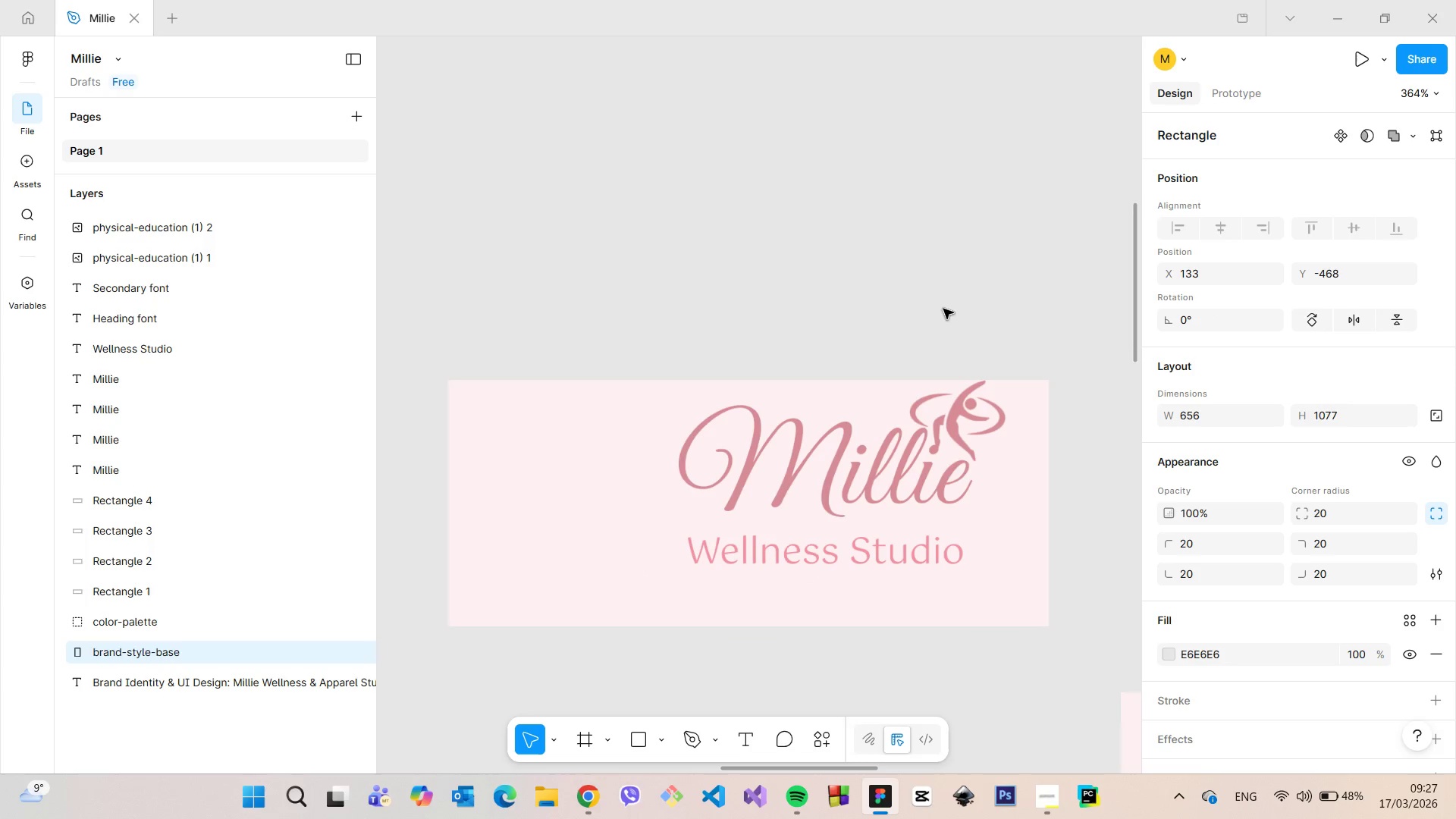 
scroll: coordinate [943, 309], scroll_direction: down, amount: 8.0
 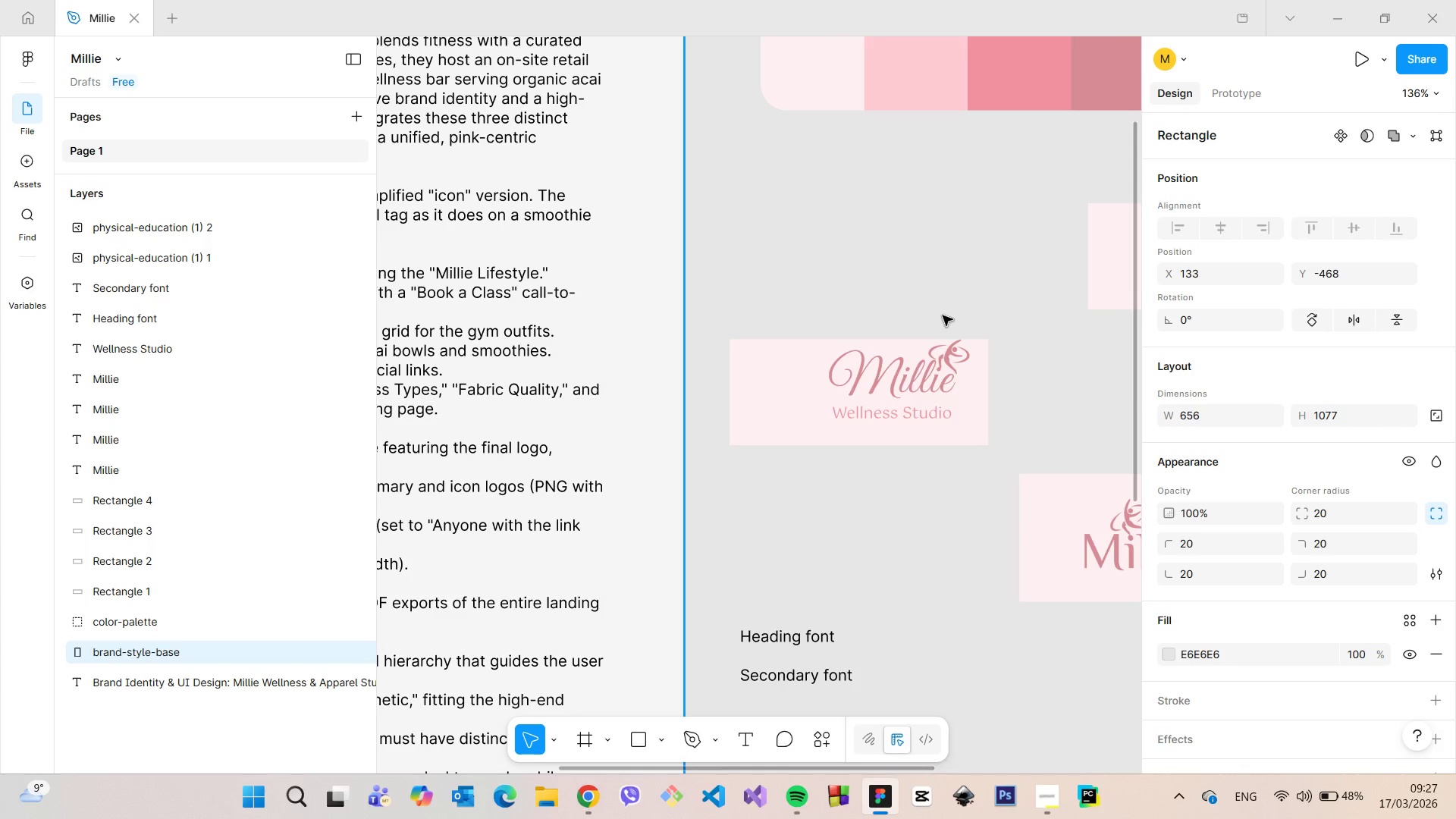 
scroll: coordinate [947, 319], scroll_direction: up, amount: 9.0
 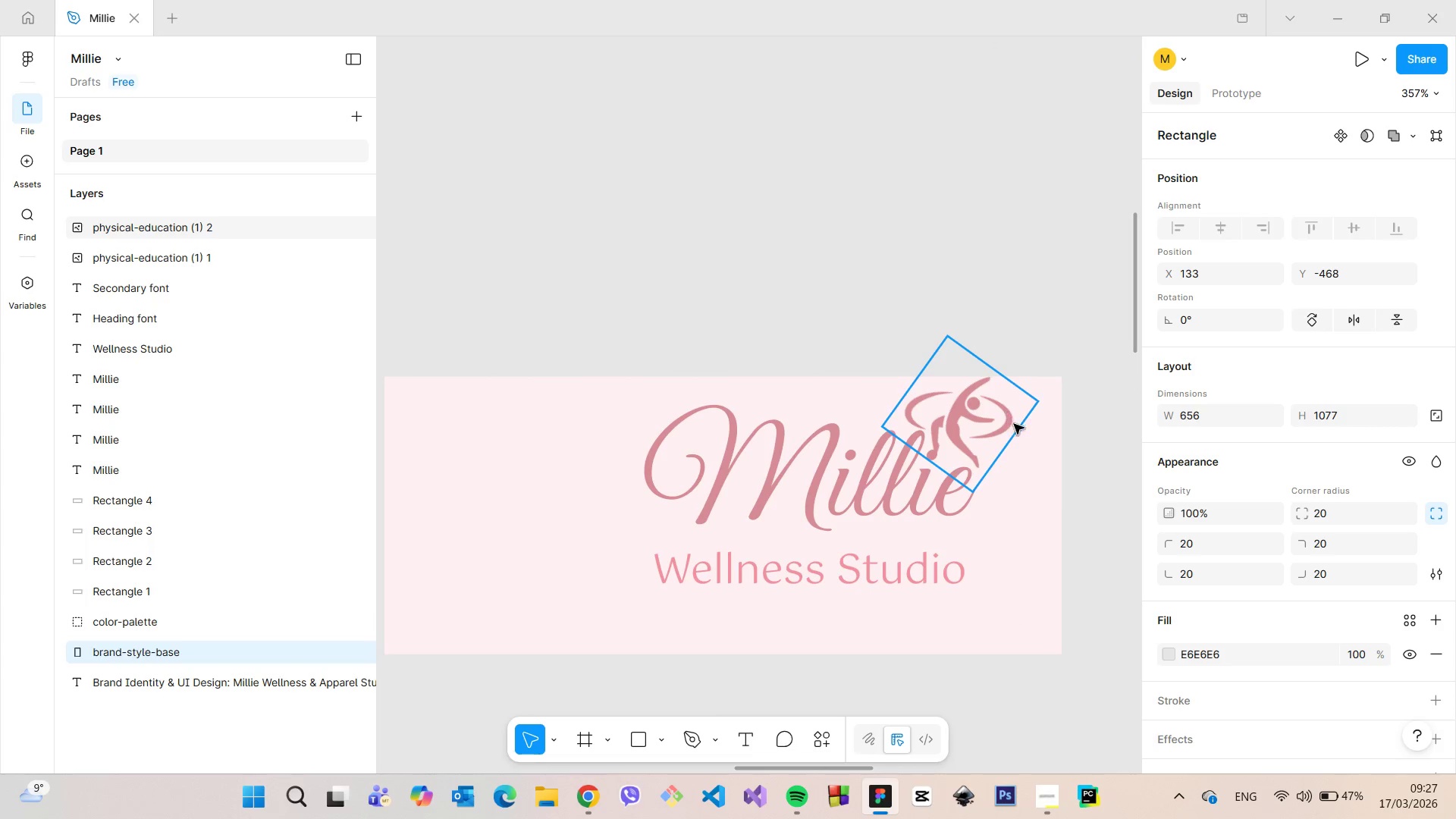 
left_click([973, 422])
 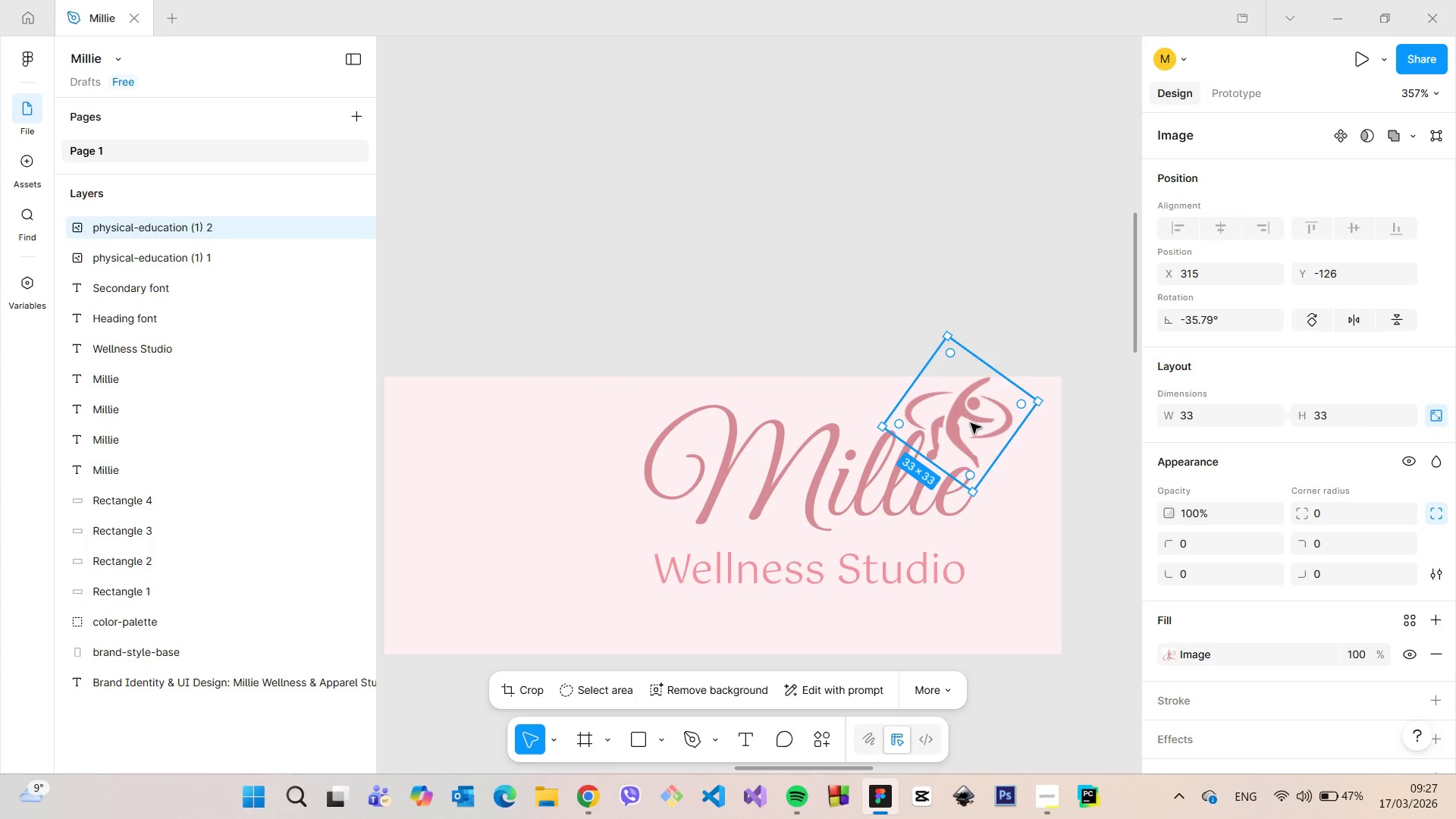 
left_click_drag(start_coordinate=[971, 423], to_coordinate=[592, 475])
 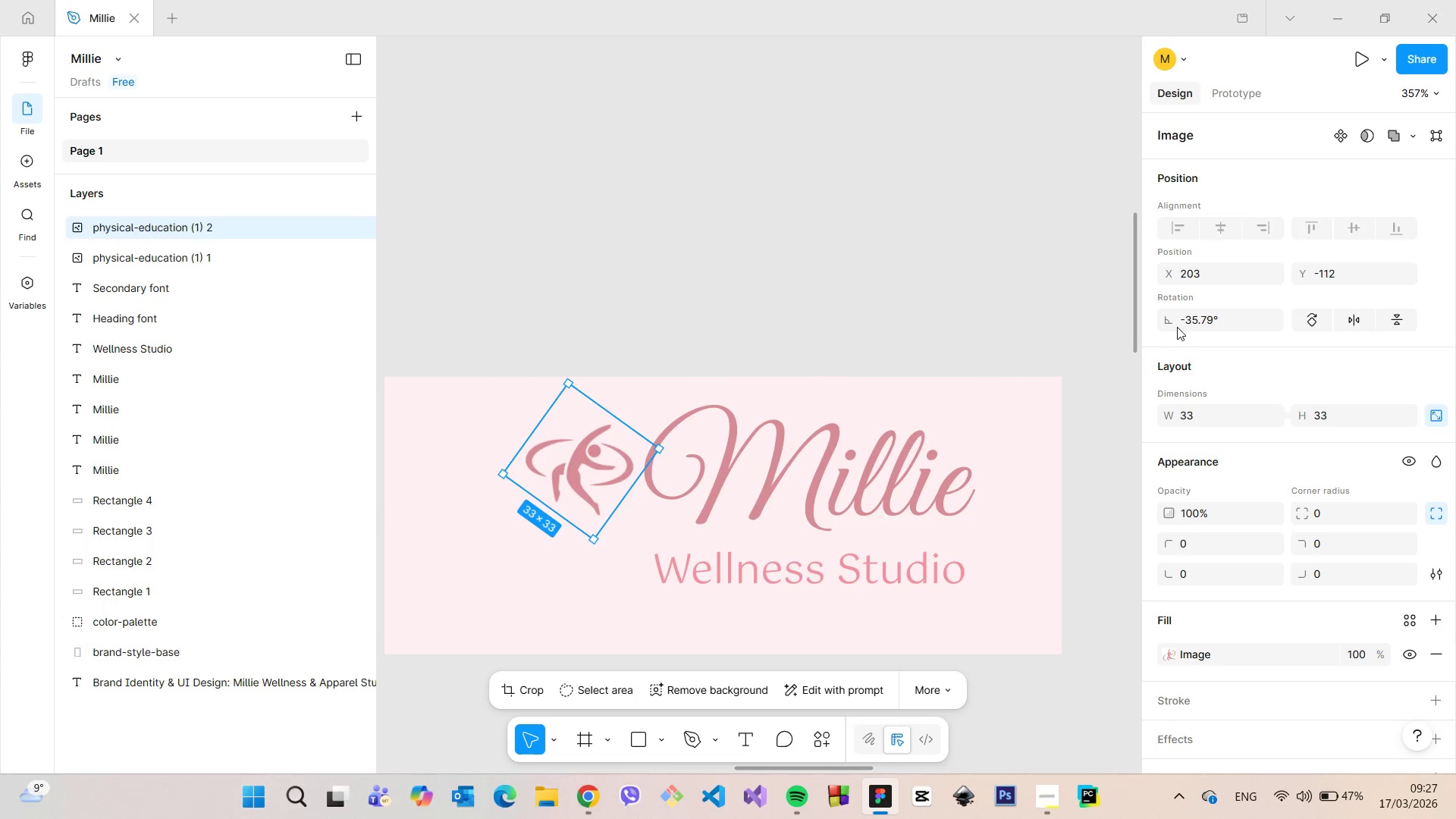 
left_click([1227, 313])
 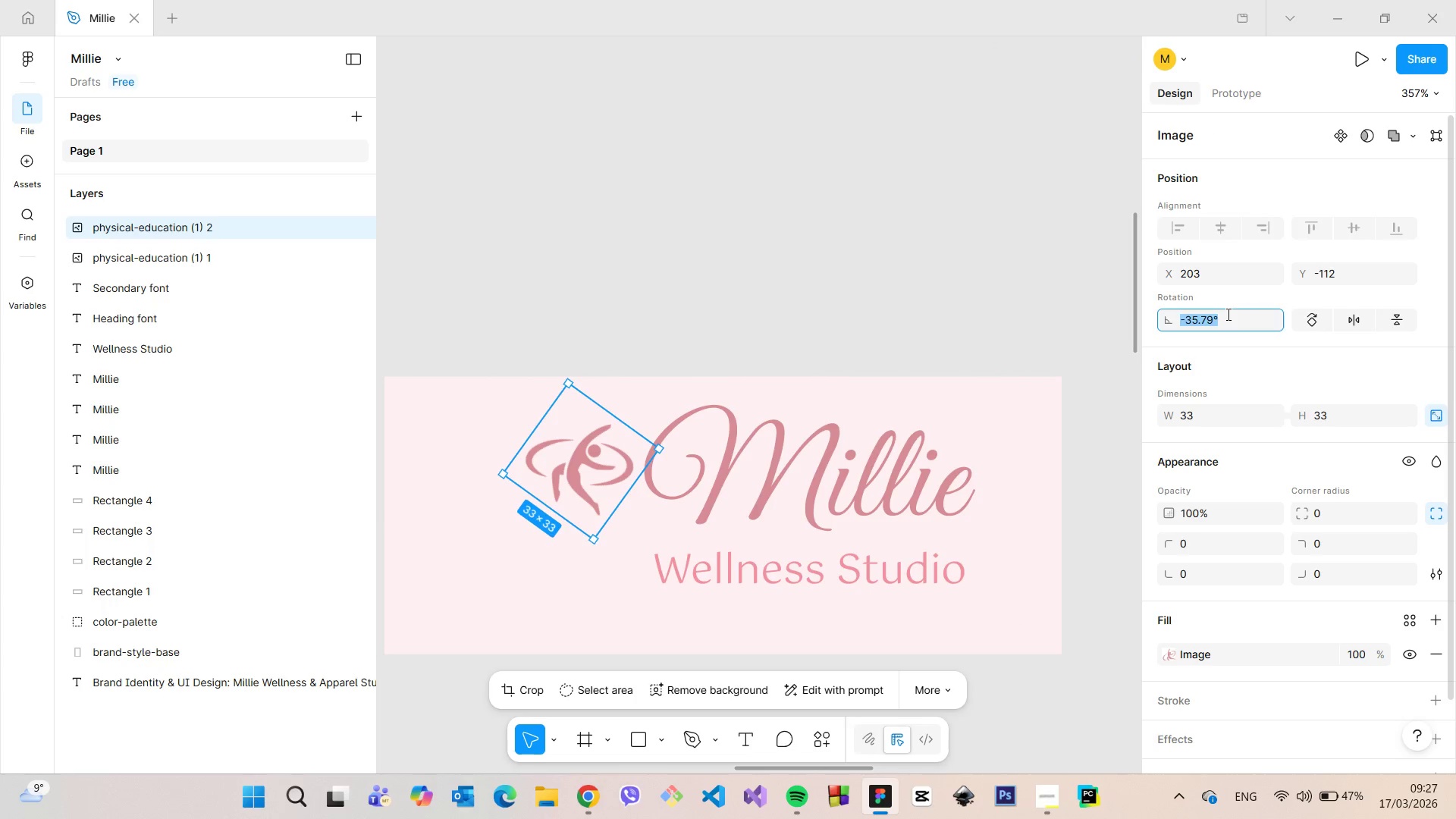 
key(0)
 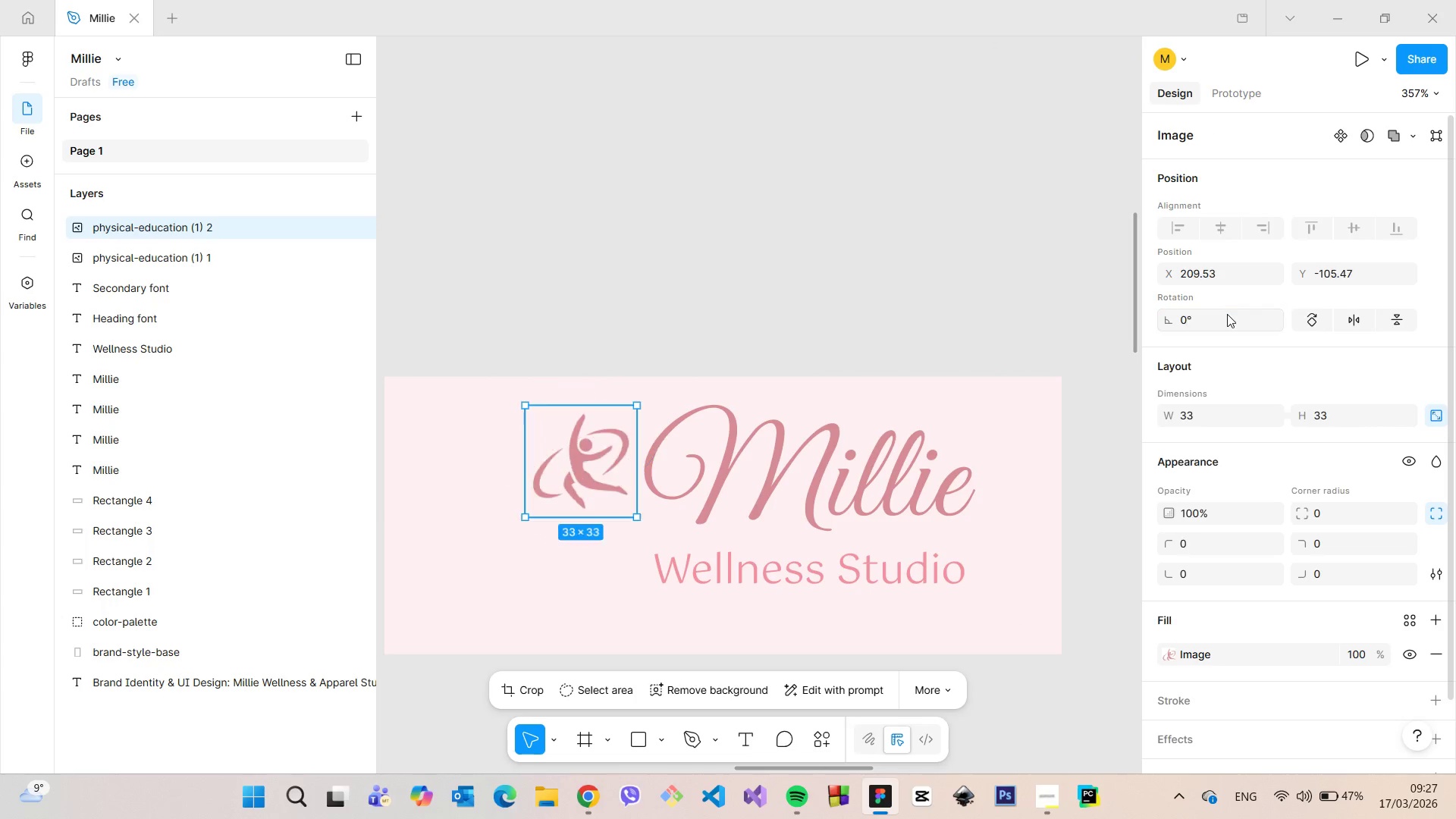 
key(Enter)
 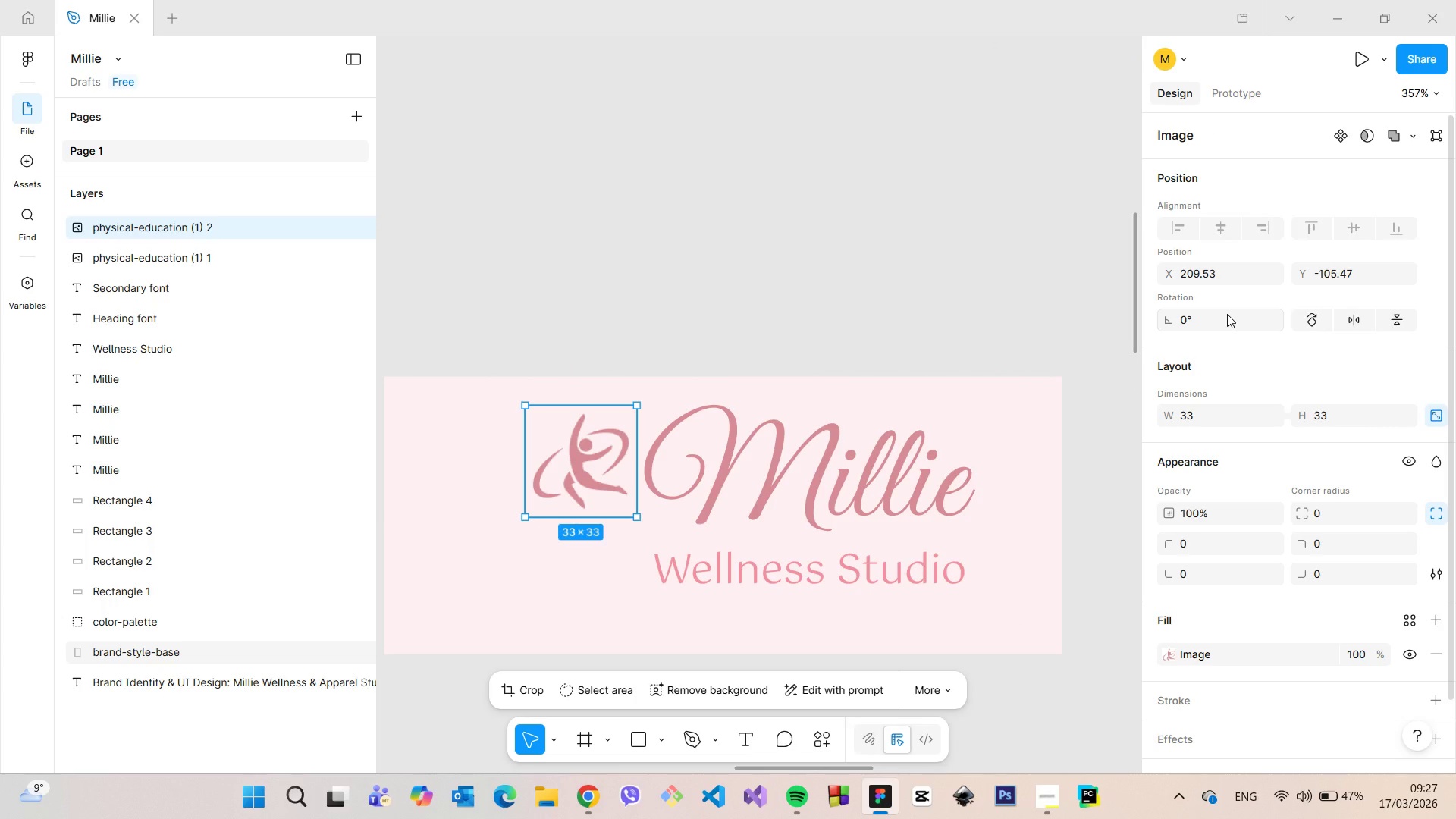 
hold_key(key=VolumeUp, duration=1.01)
 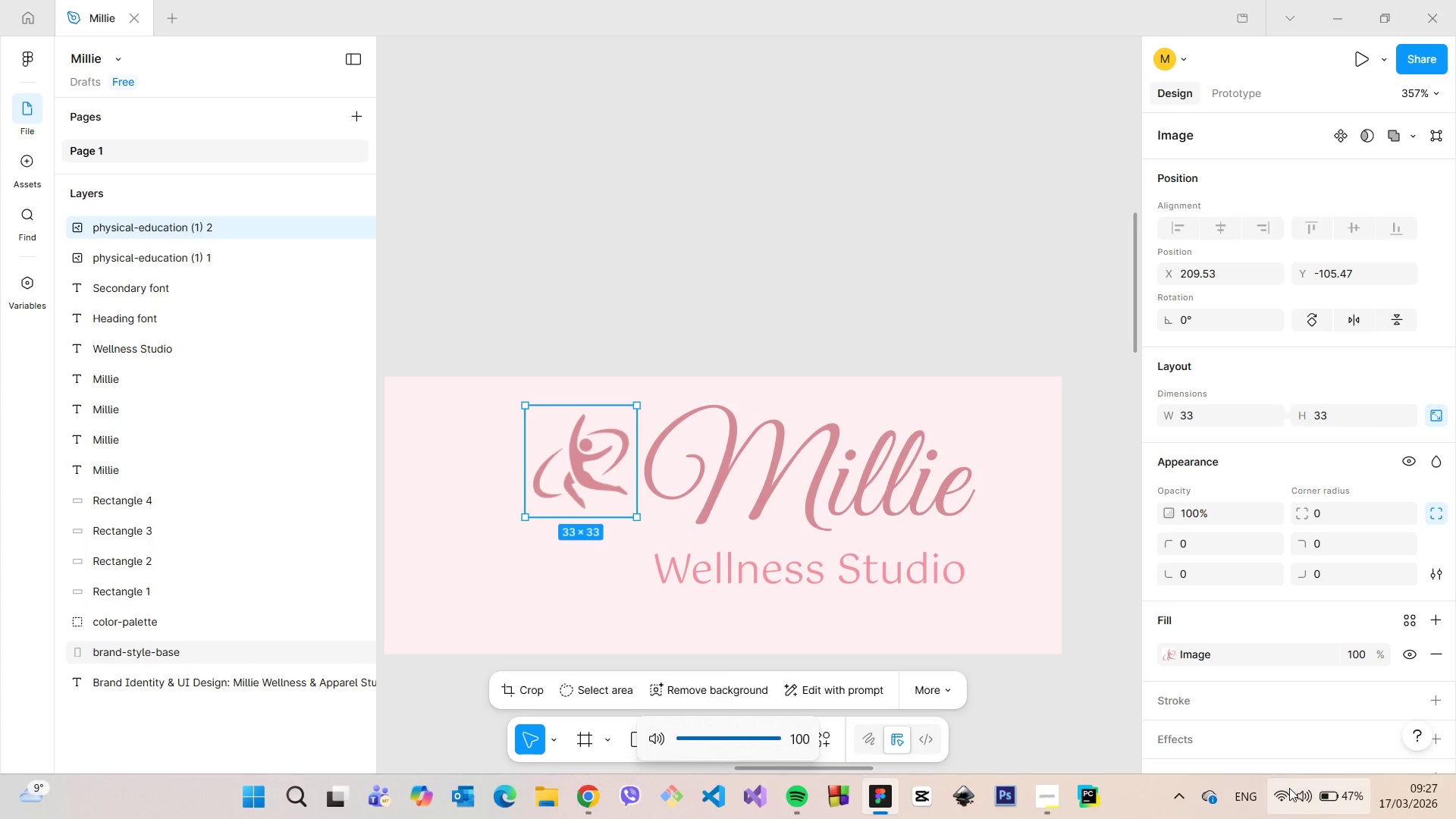 
left_click([1293, 788])
 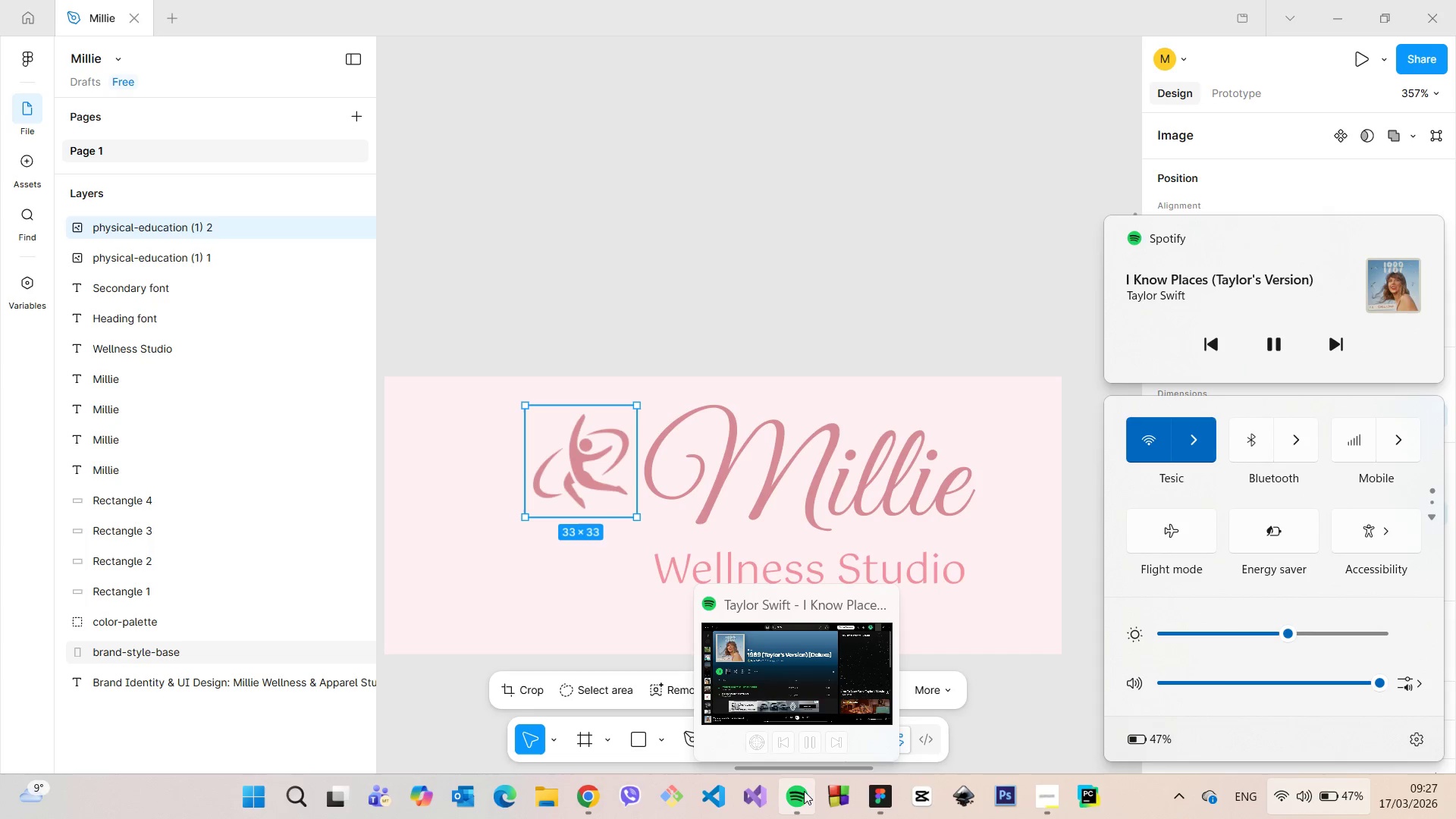 
wait(8.12)
 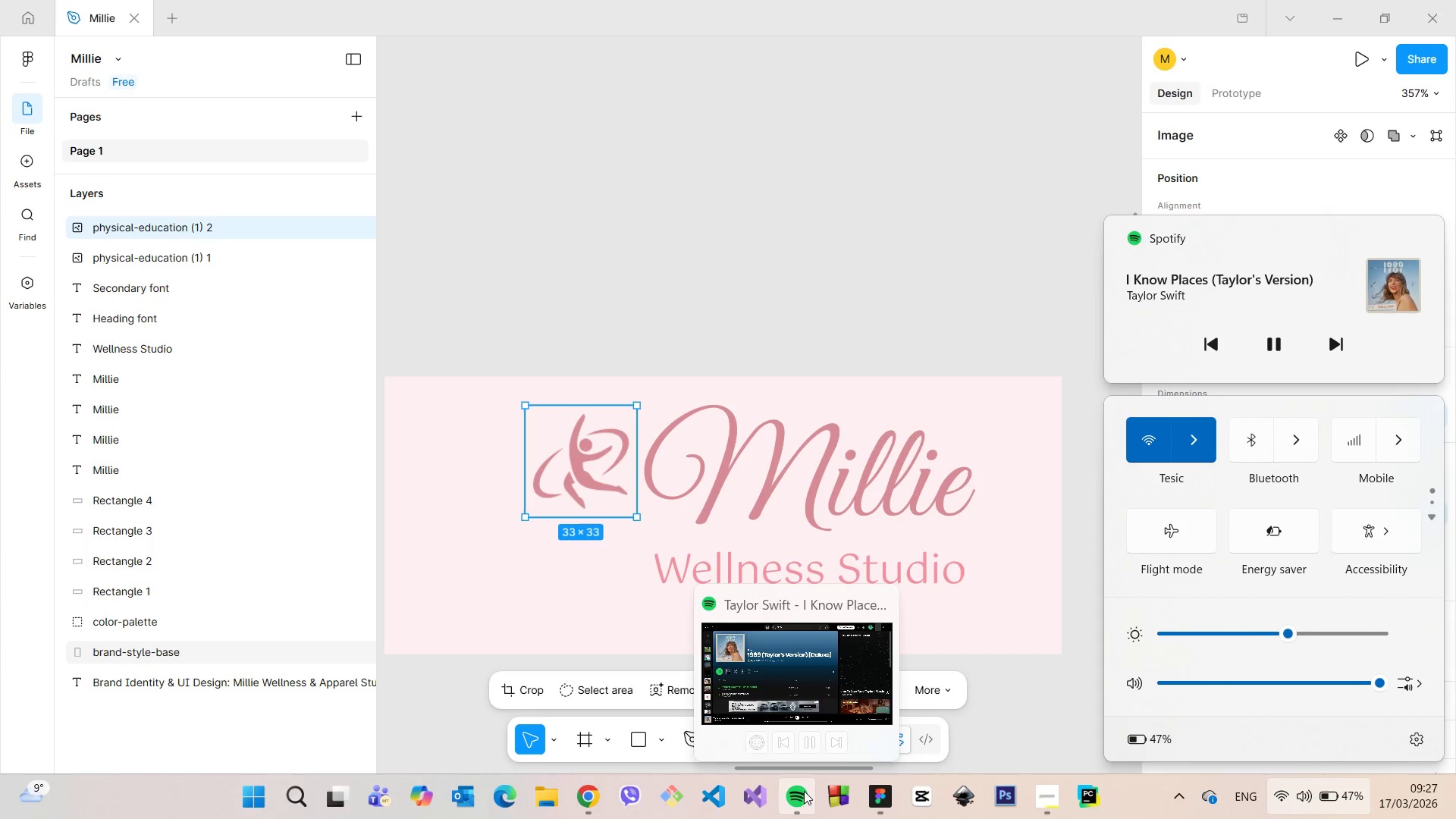 
left_click([808, 792])
 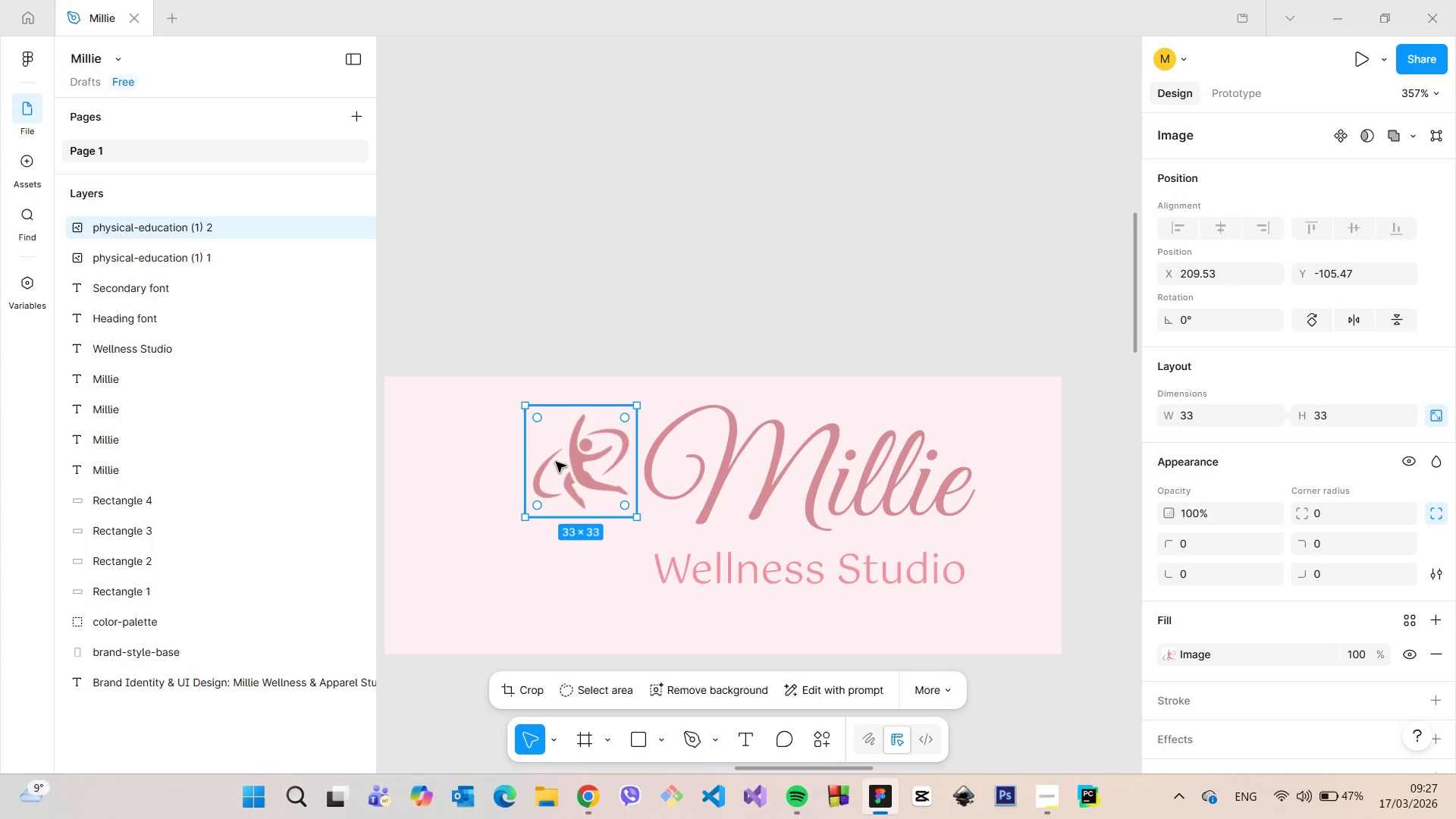 
left_click_drag(start_coordinate=[577, 467], to_coordinate=[557, 495])
 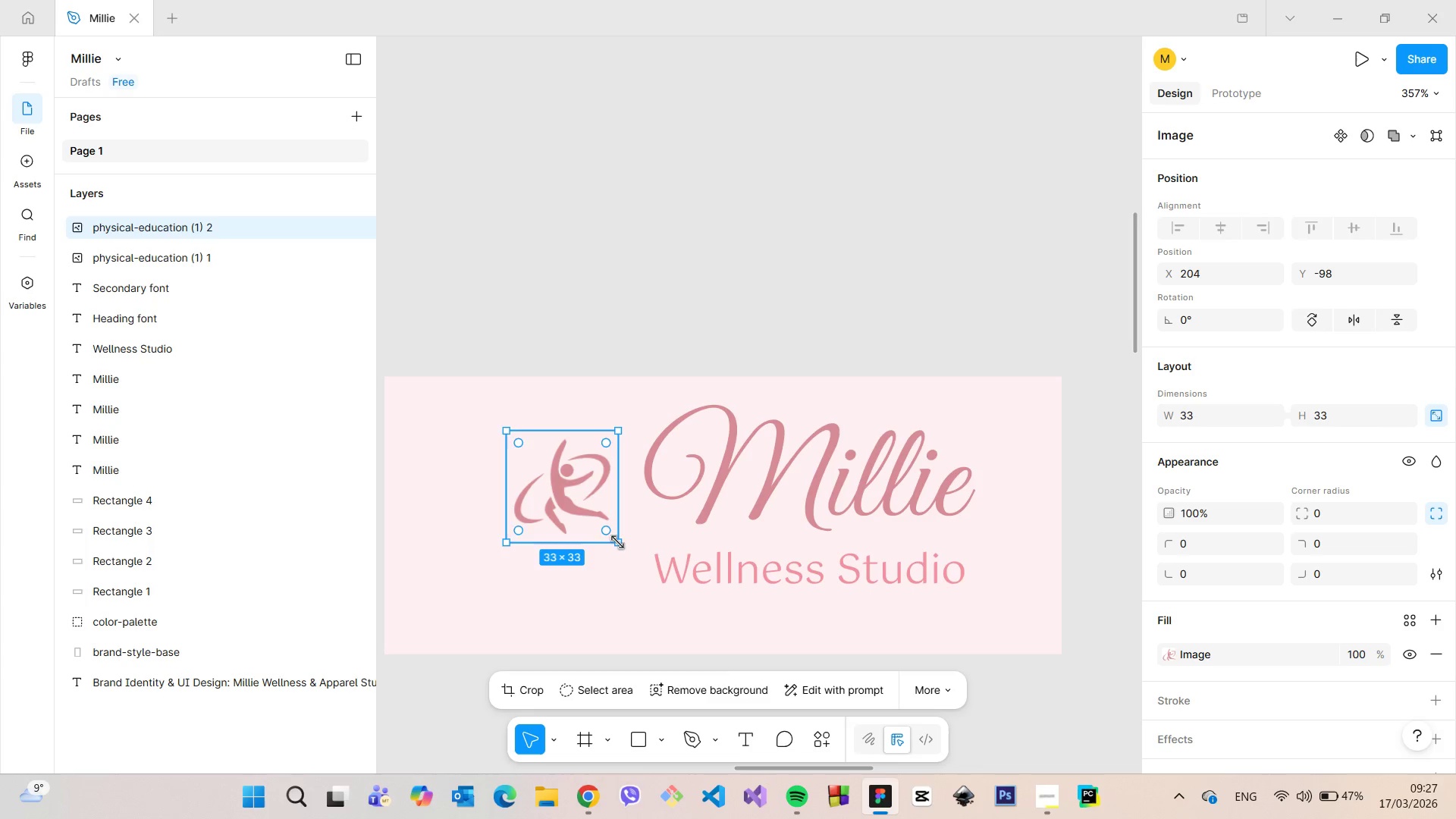 
left_click_drag(start_coordinate=[617, 542], to_coordinate=[664, 580])
 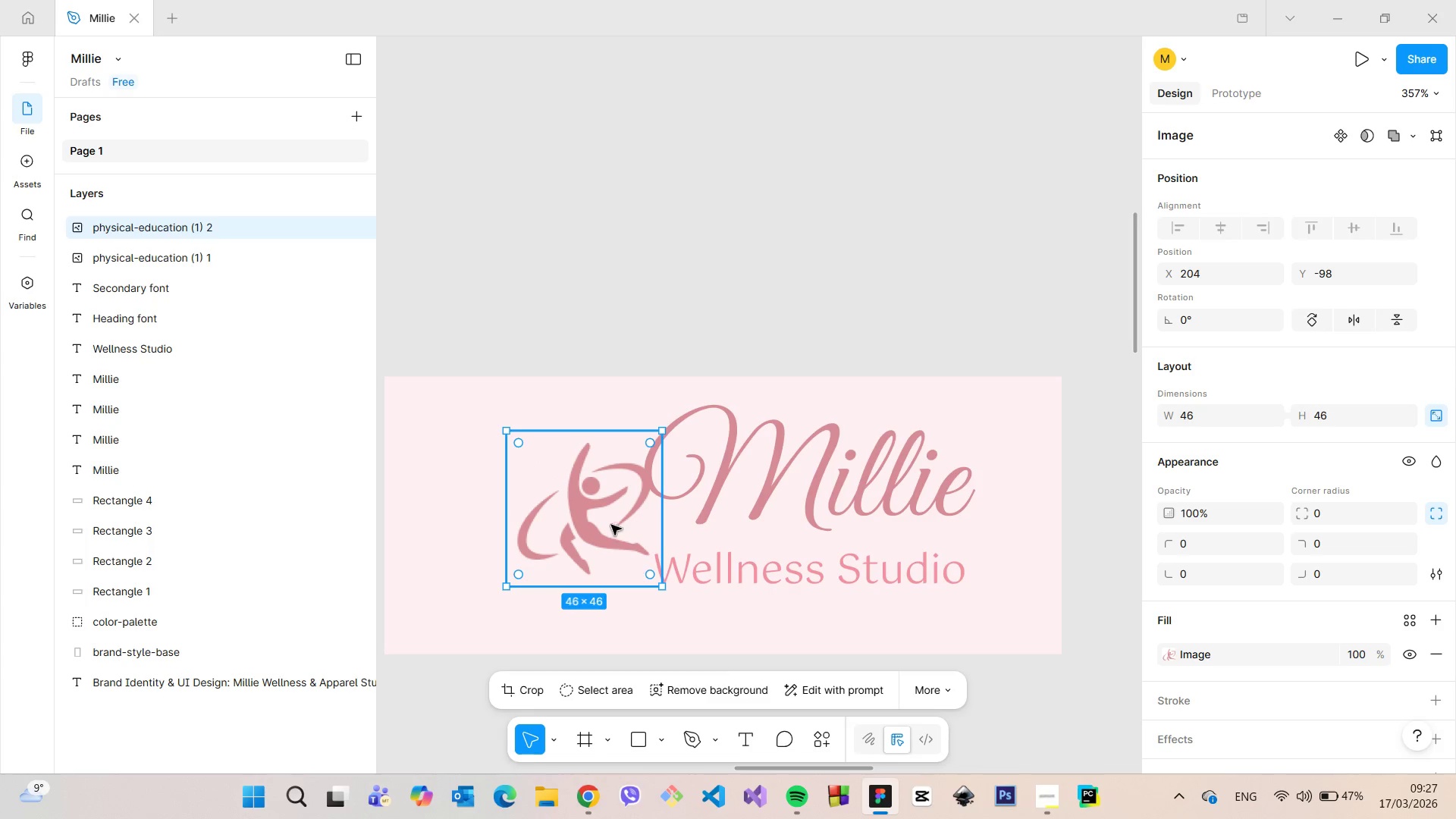 
left_click_drag(start_coordinate=[613, 526], to_coordinate=[582, 511])
 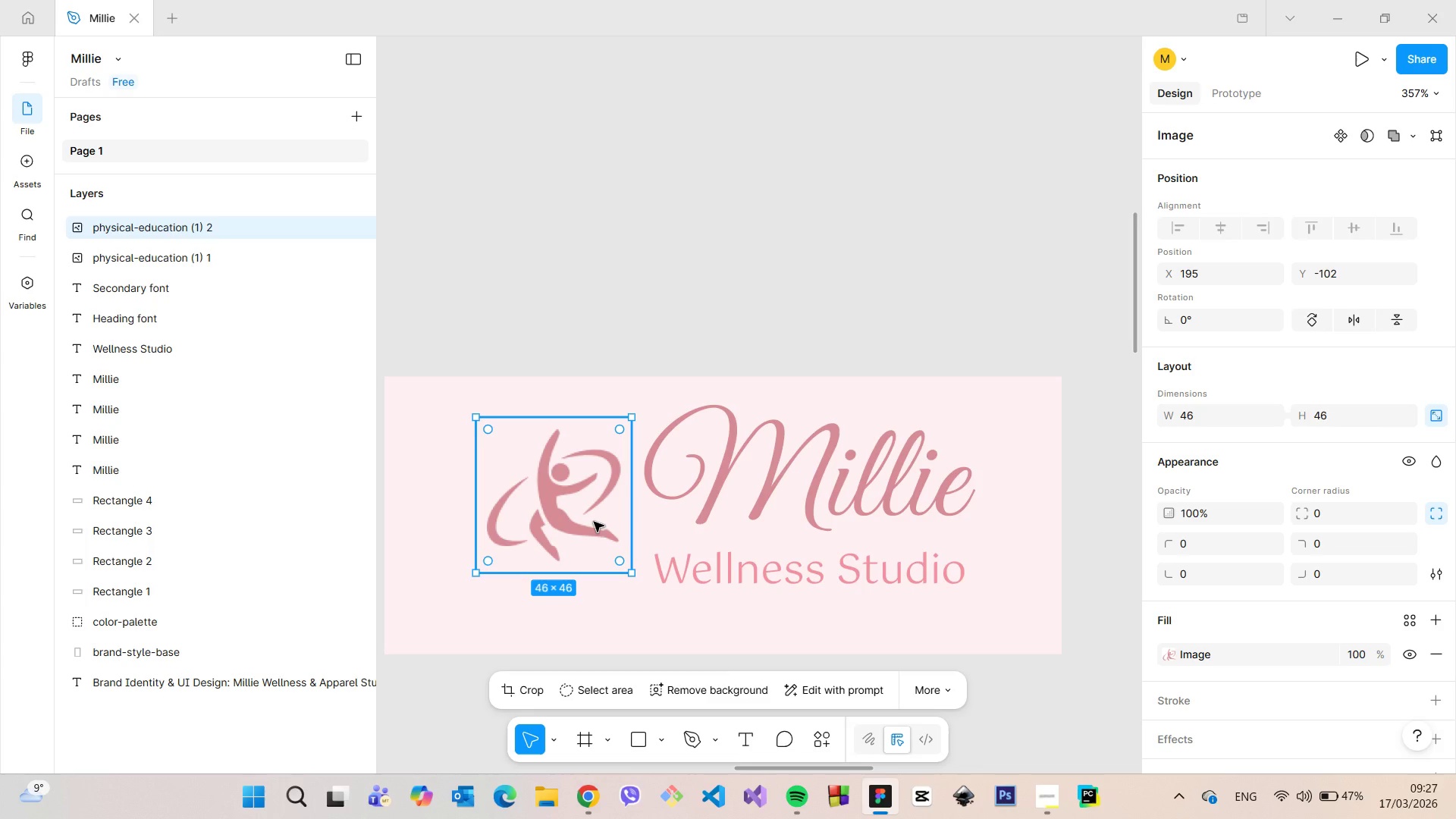 
wait(7.48)
 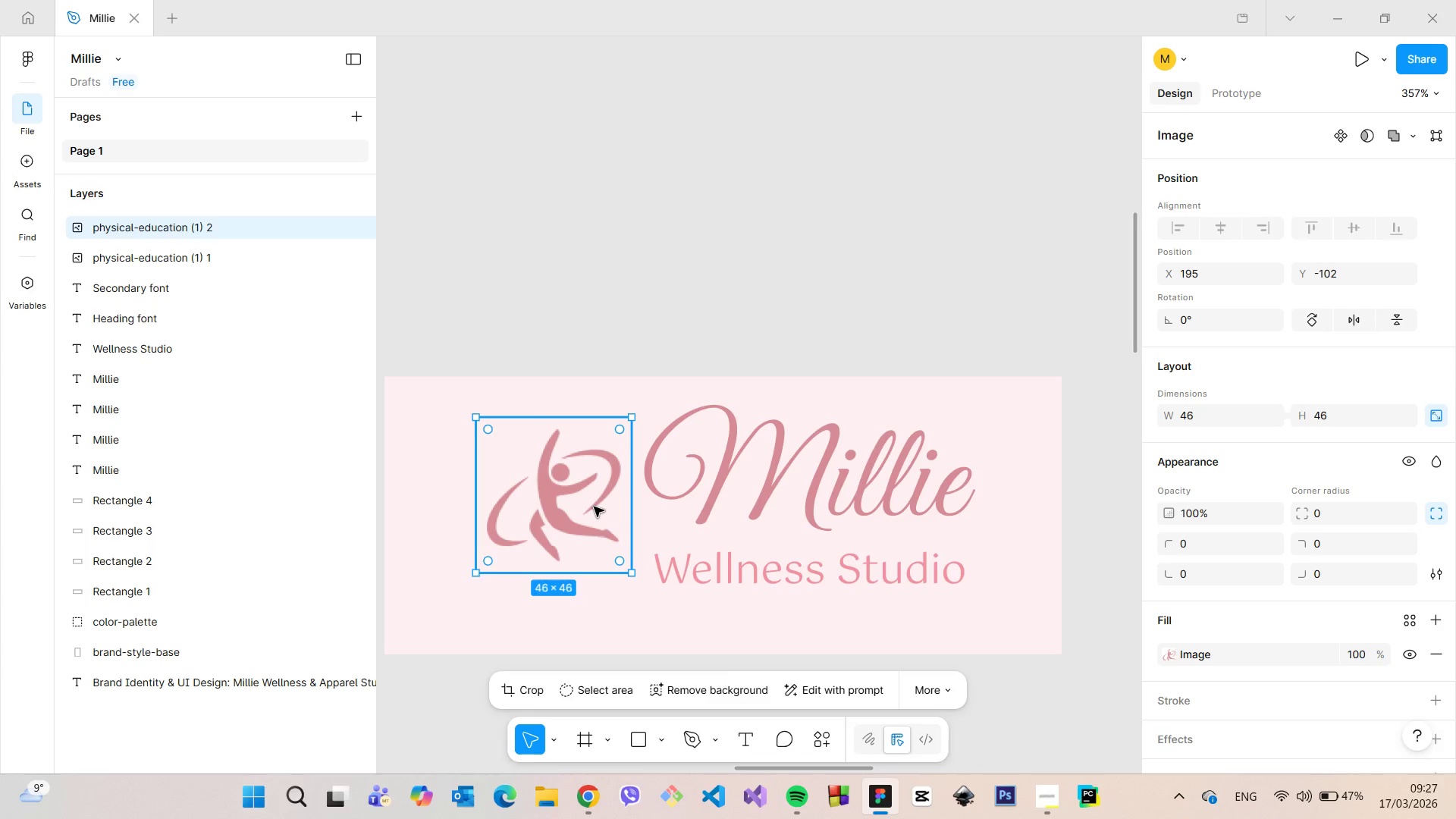 
left_click_drag(start_coordinate=[568, 488], to_coordinate=[562, 485])
 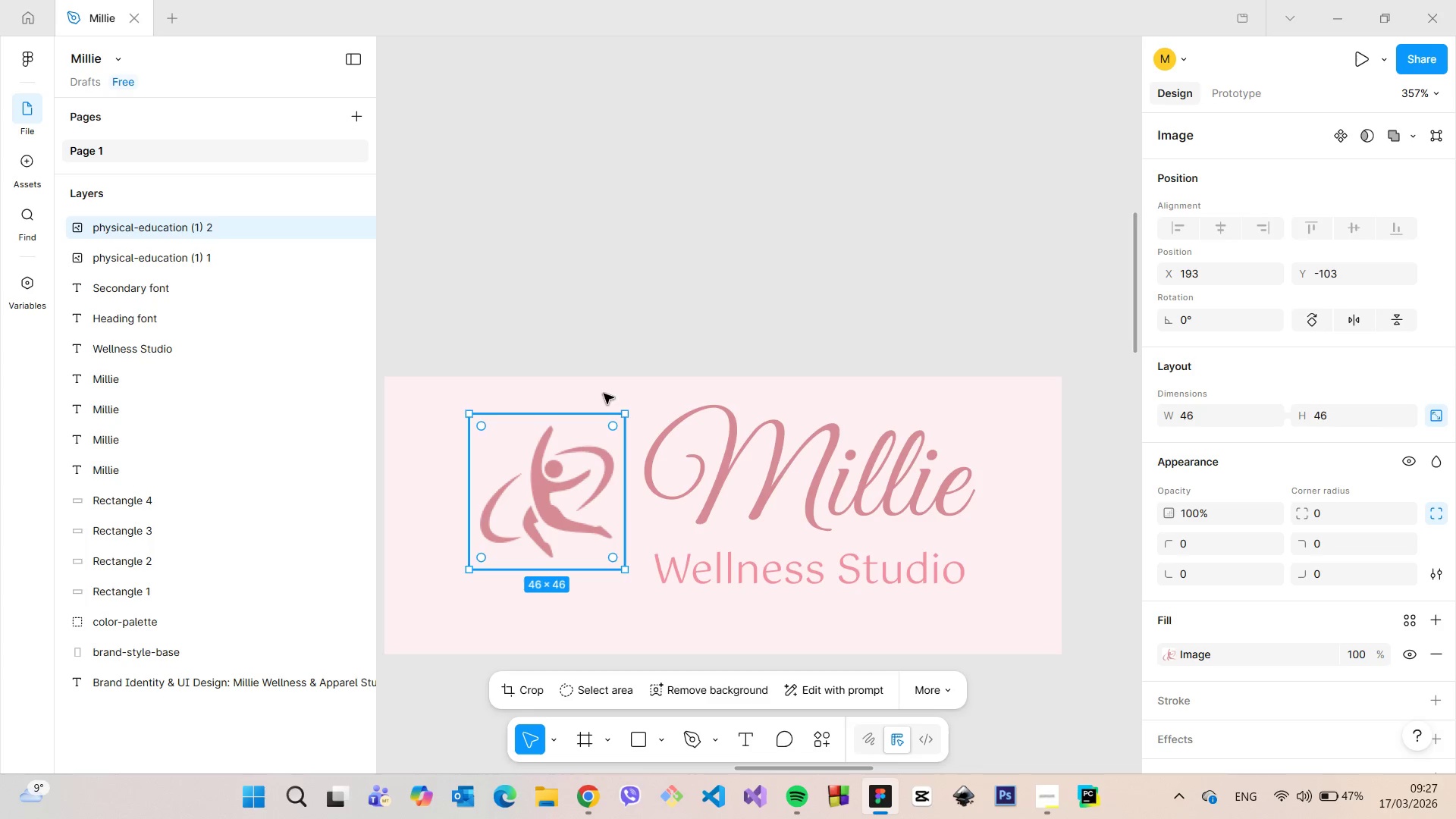 
left_click([640, 338])
 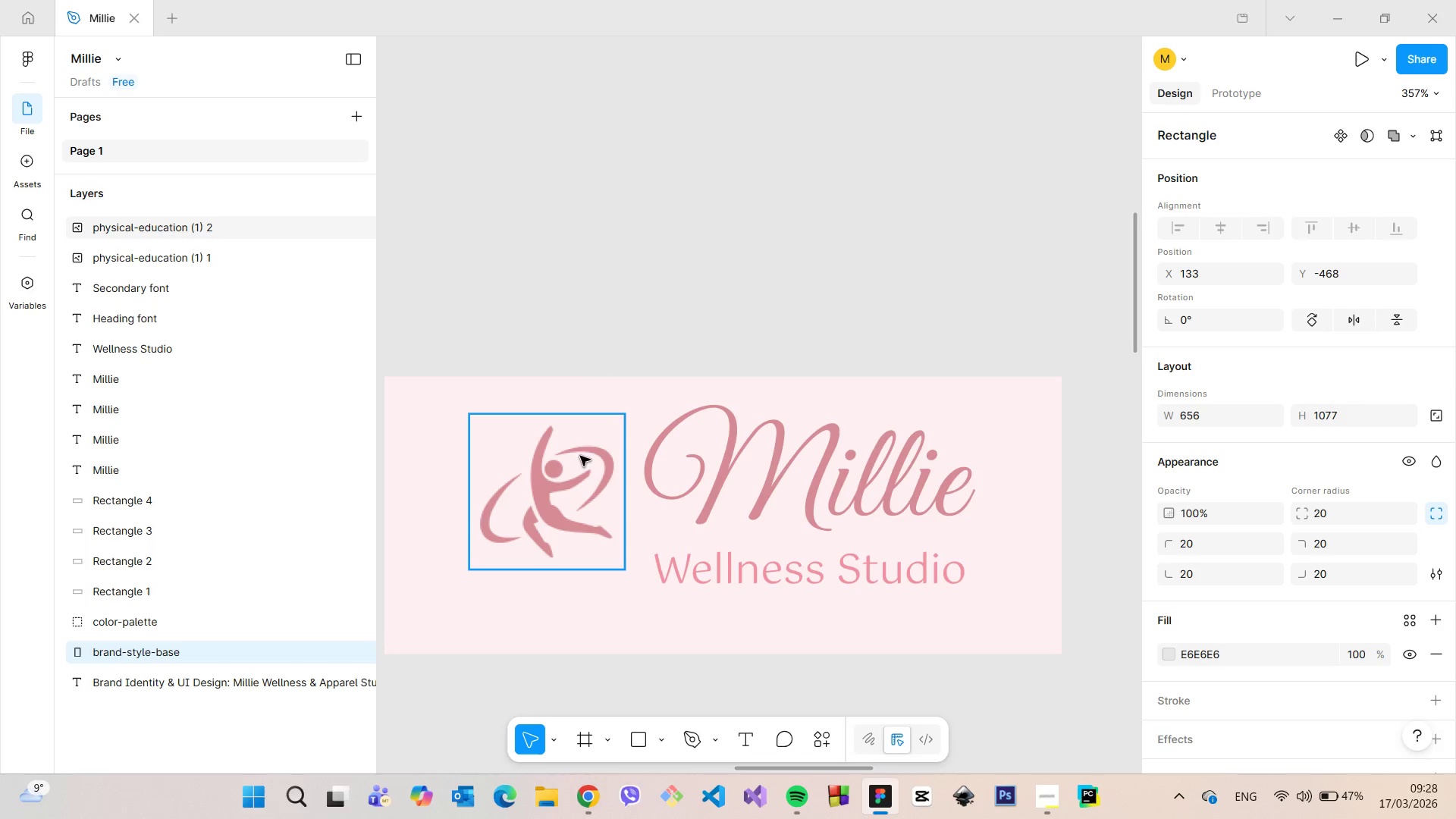 
left_click([580, 456])
 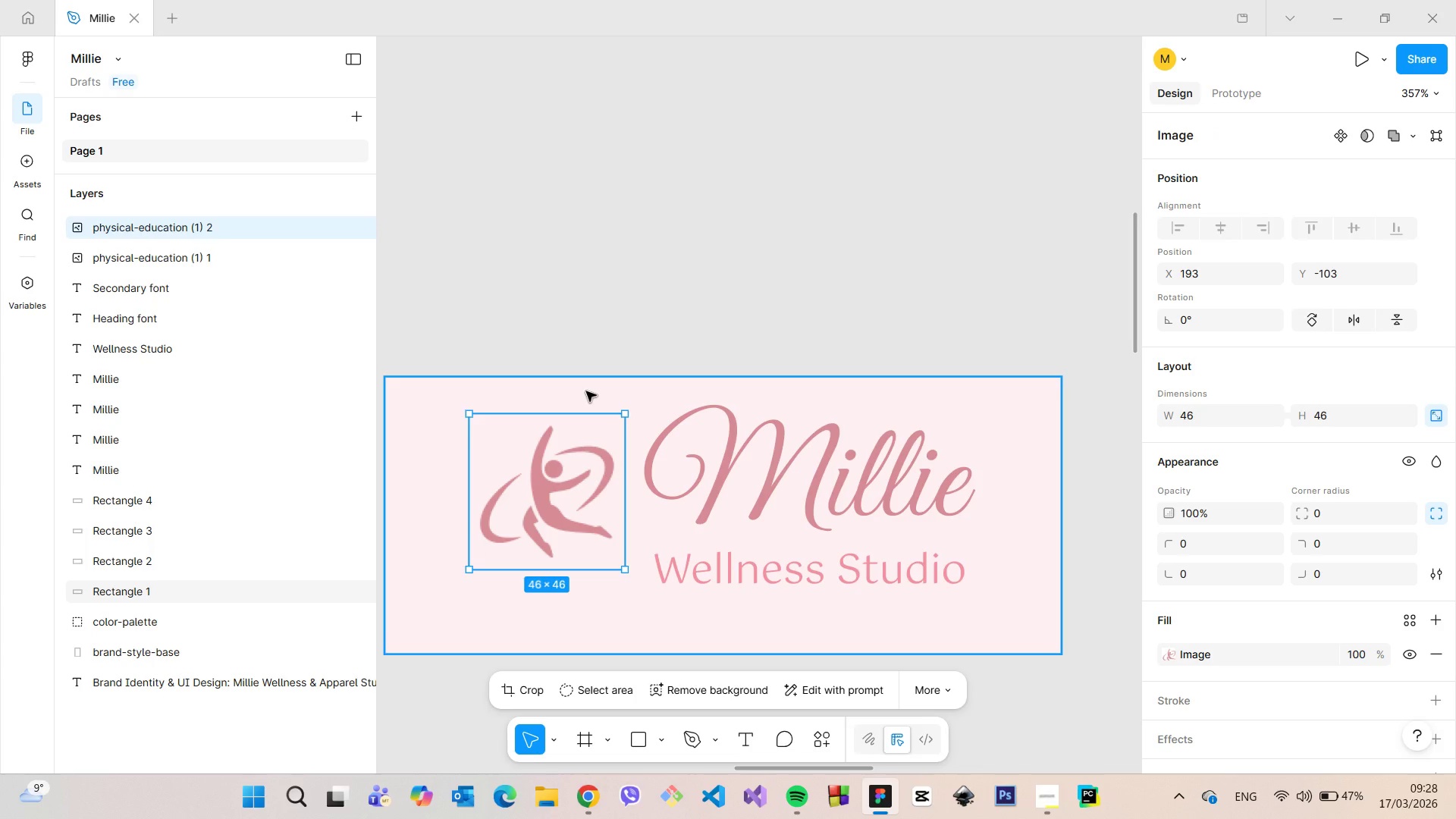 
hold_key(key=AltLeft, duration=1.5)
 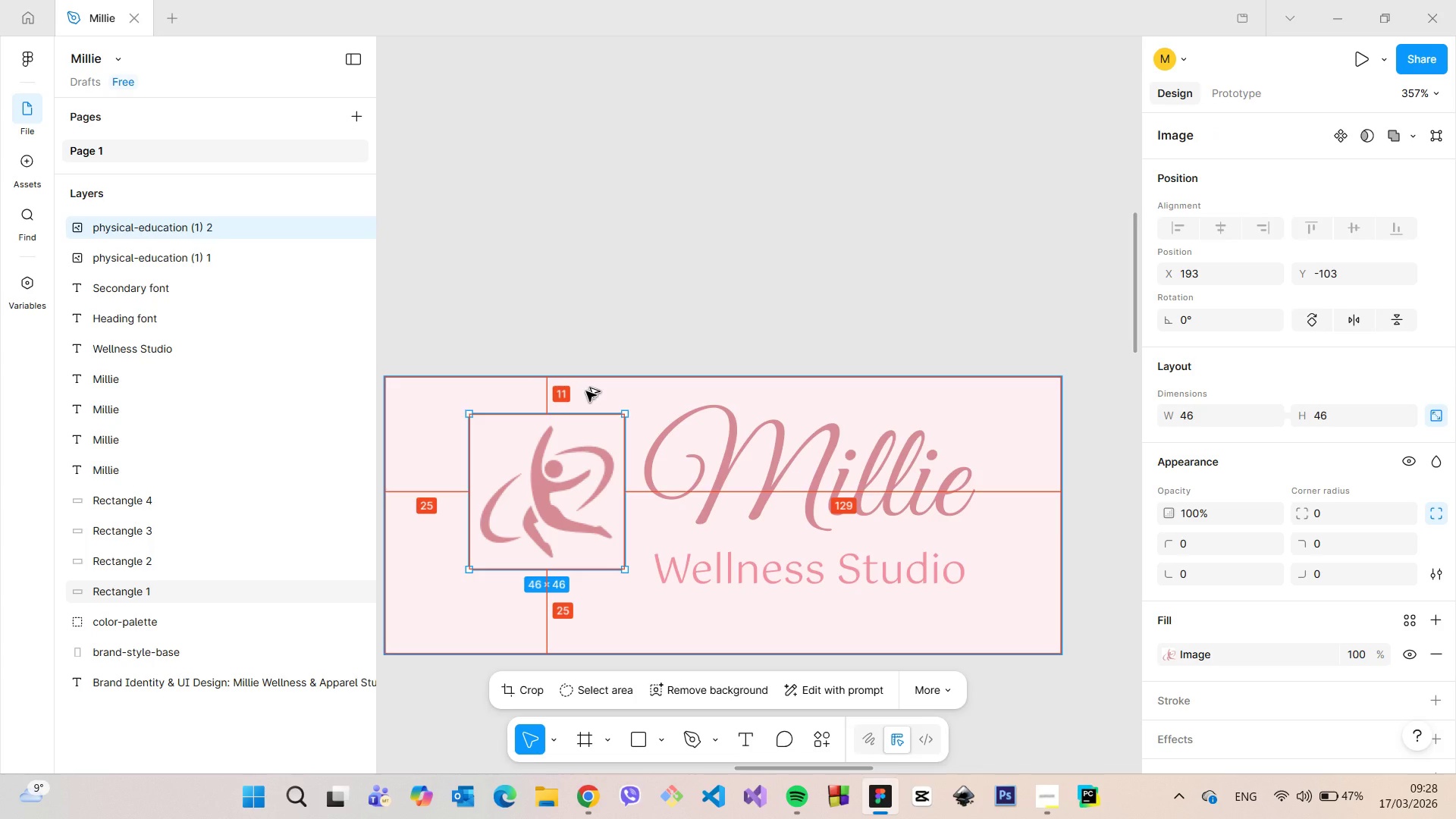 
hold_key(key=AltLeft, duration=1.05)
 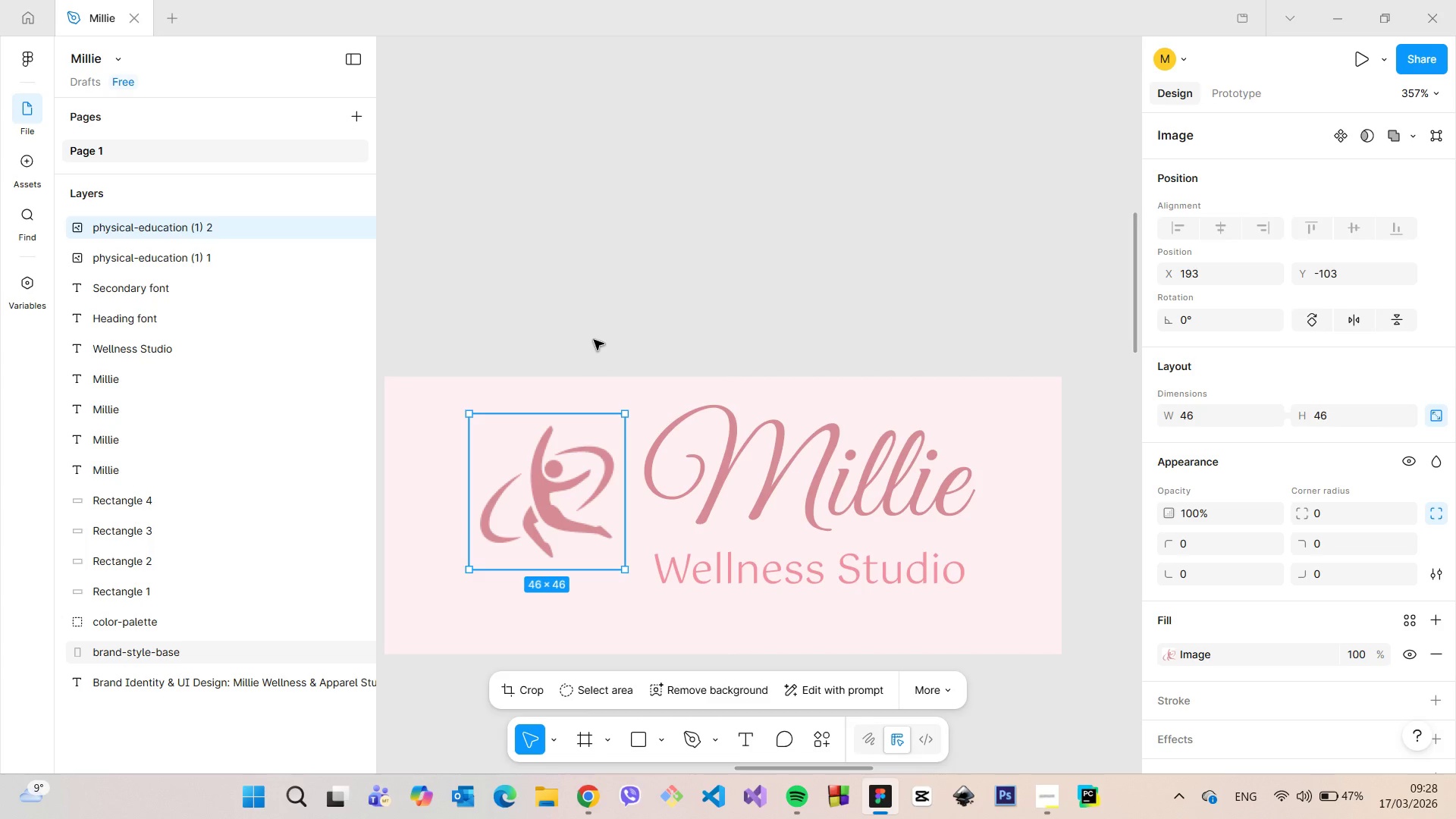 
left_click([594, 340])
 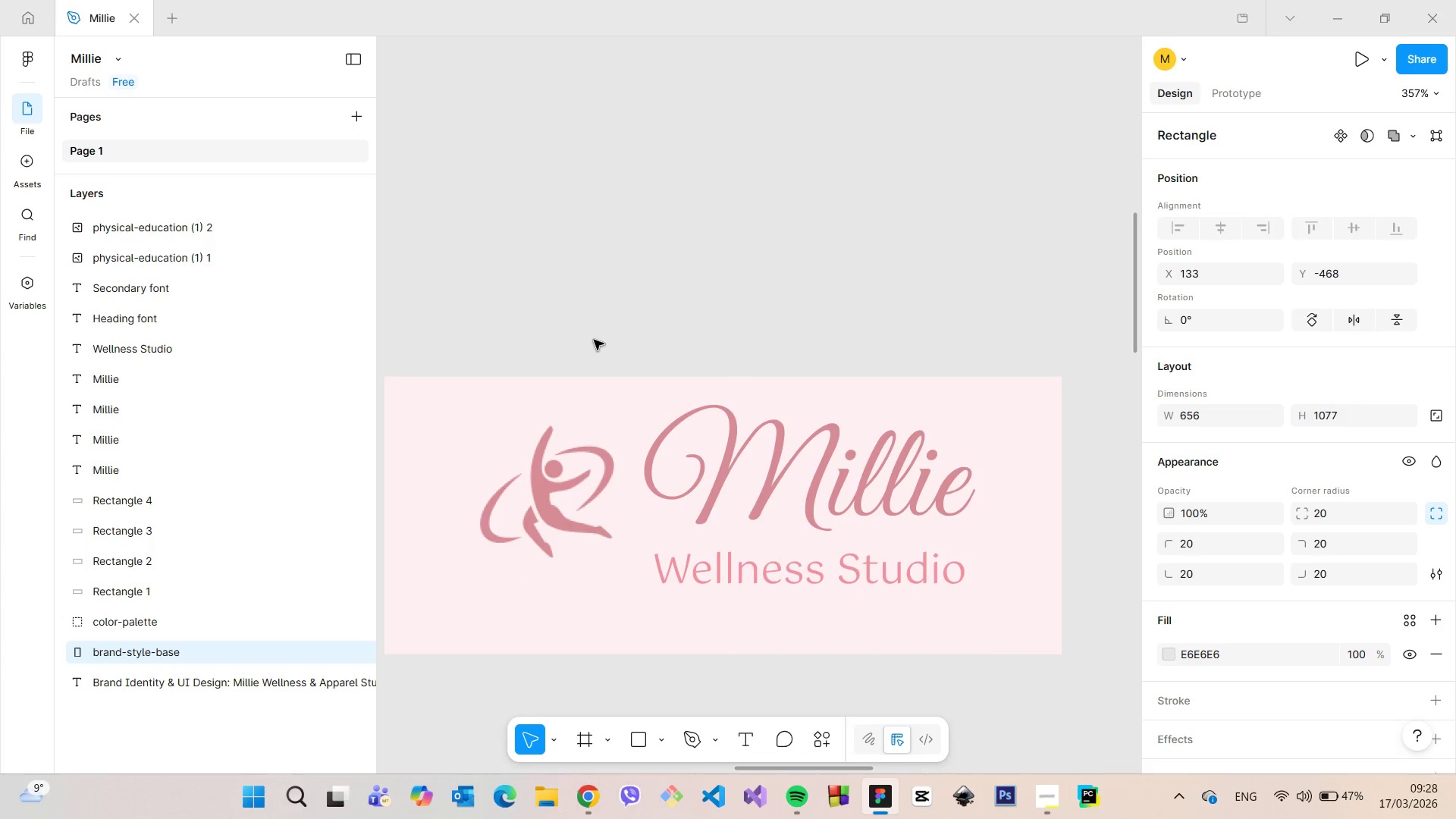 
scroll: coordinate [593, 340], scroll_direction: down, amount: 9.0
 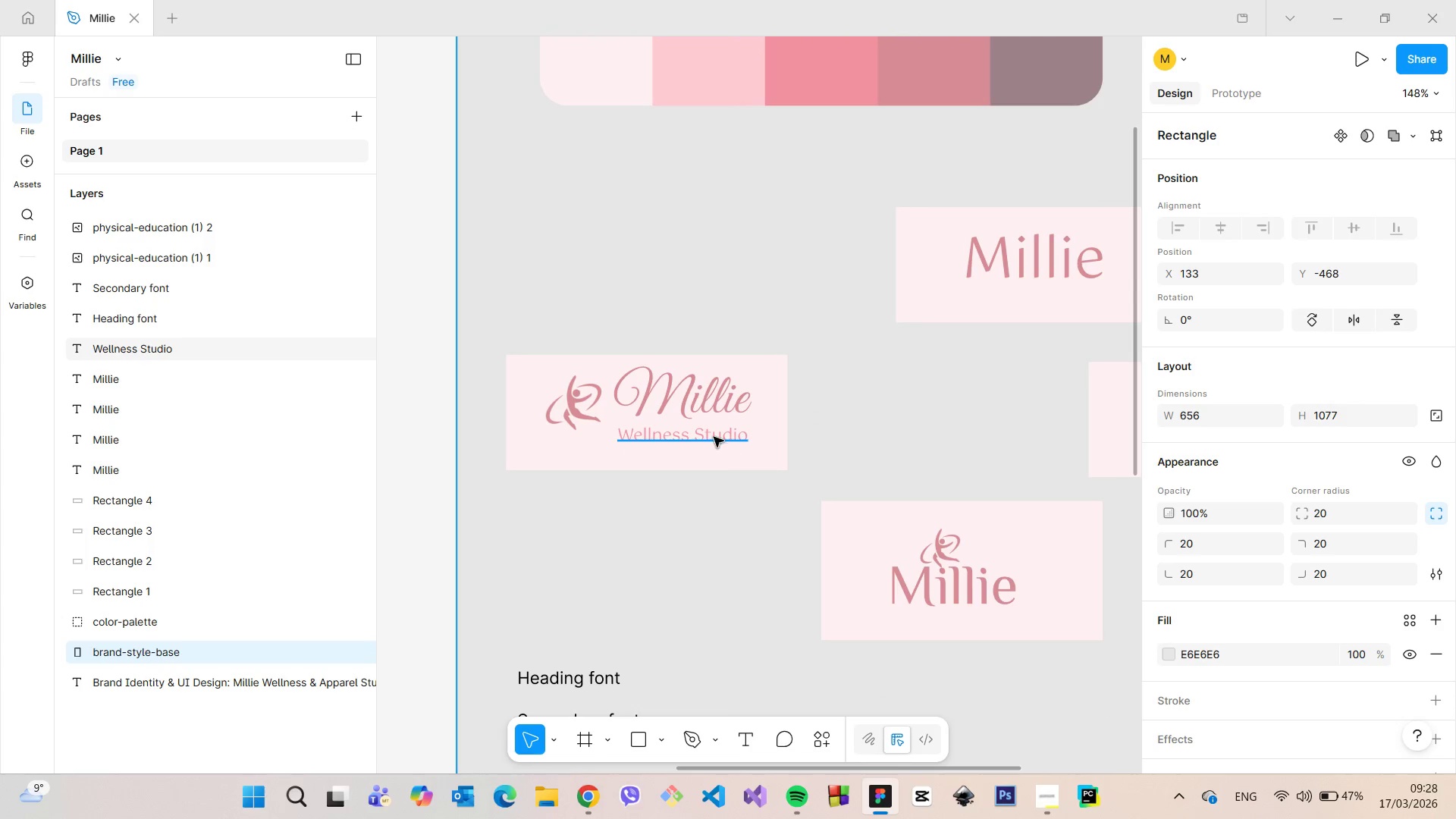 
scroll: coordinate [557, 416], scroll_direction: up, amount: 9.0
 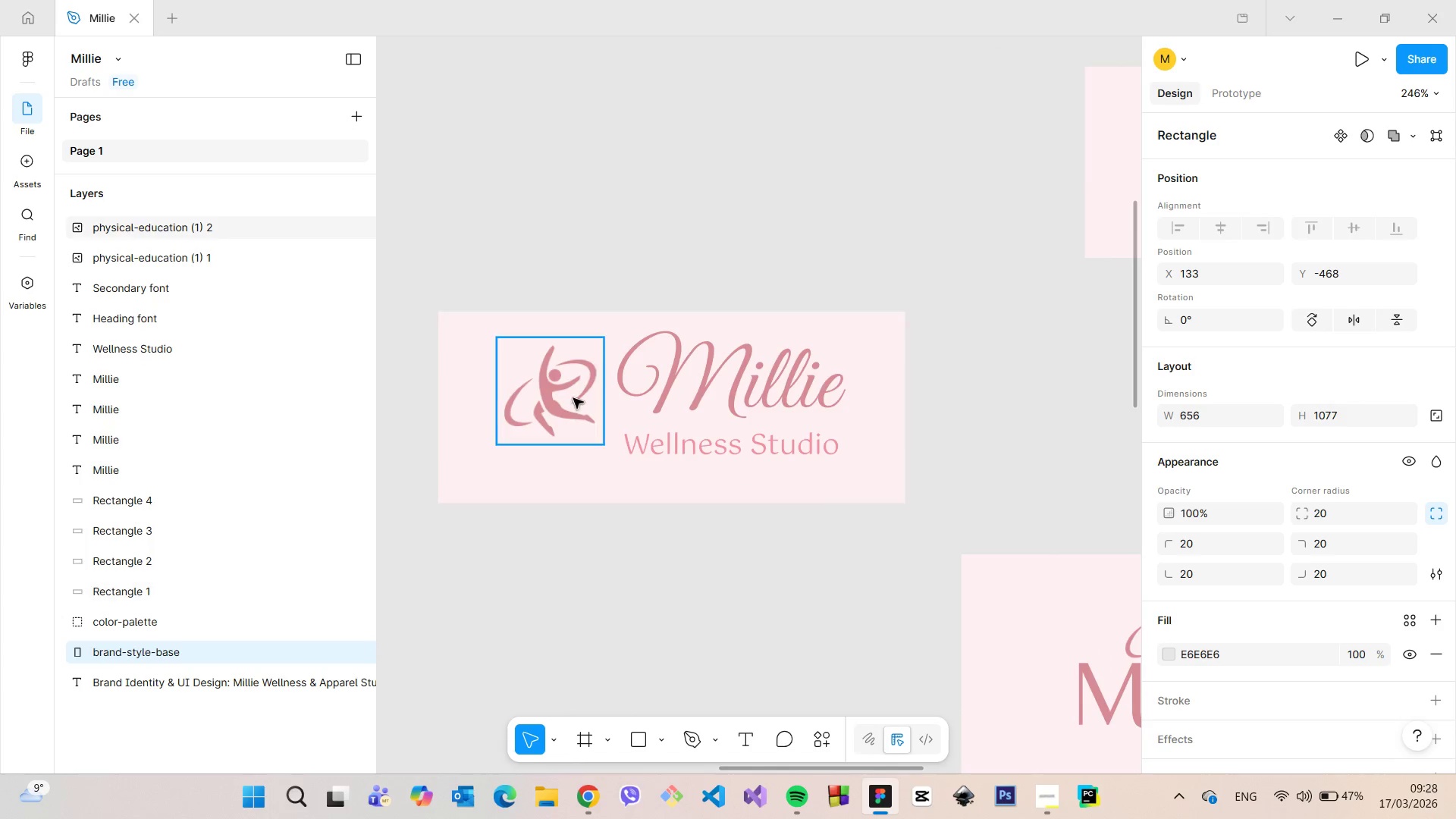 
left_click([573, 397])
 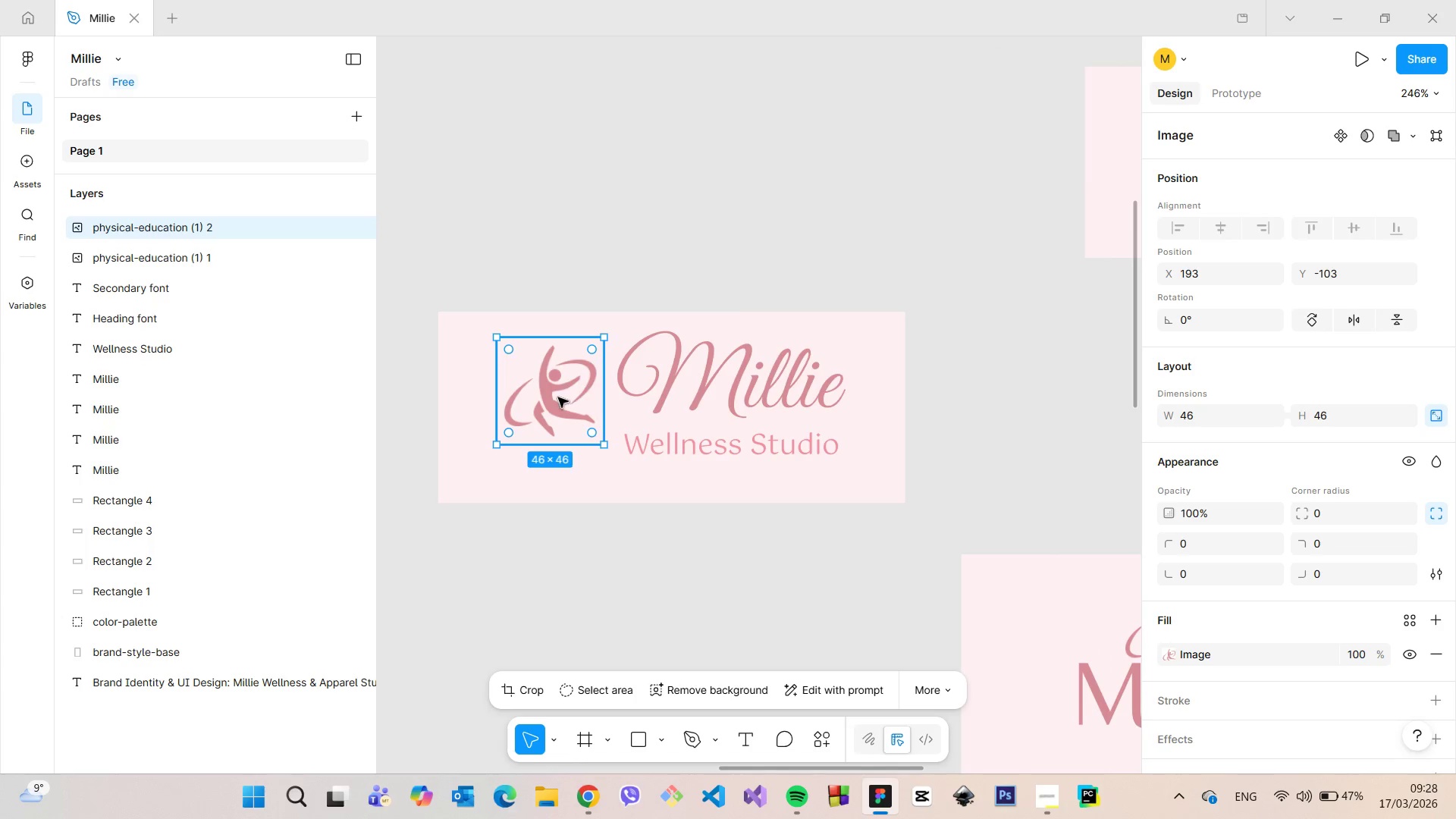 
left_click_drag(start_coordinate=[557, 397], to_coordinate=[544, 409])
 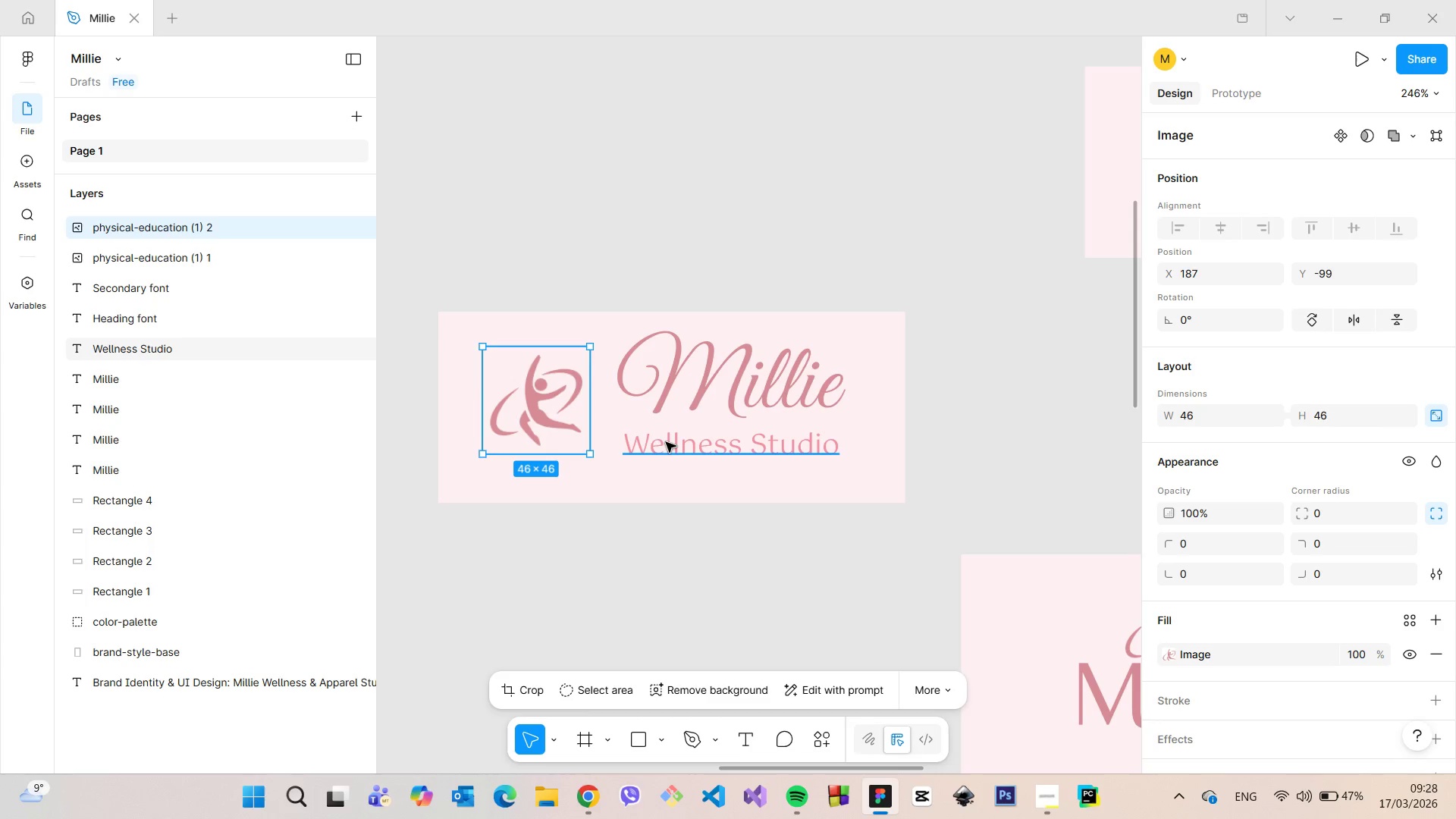 
left_click_drag(start_coordinate=[666, 442], to_coordinate=[635, 442])
 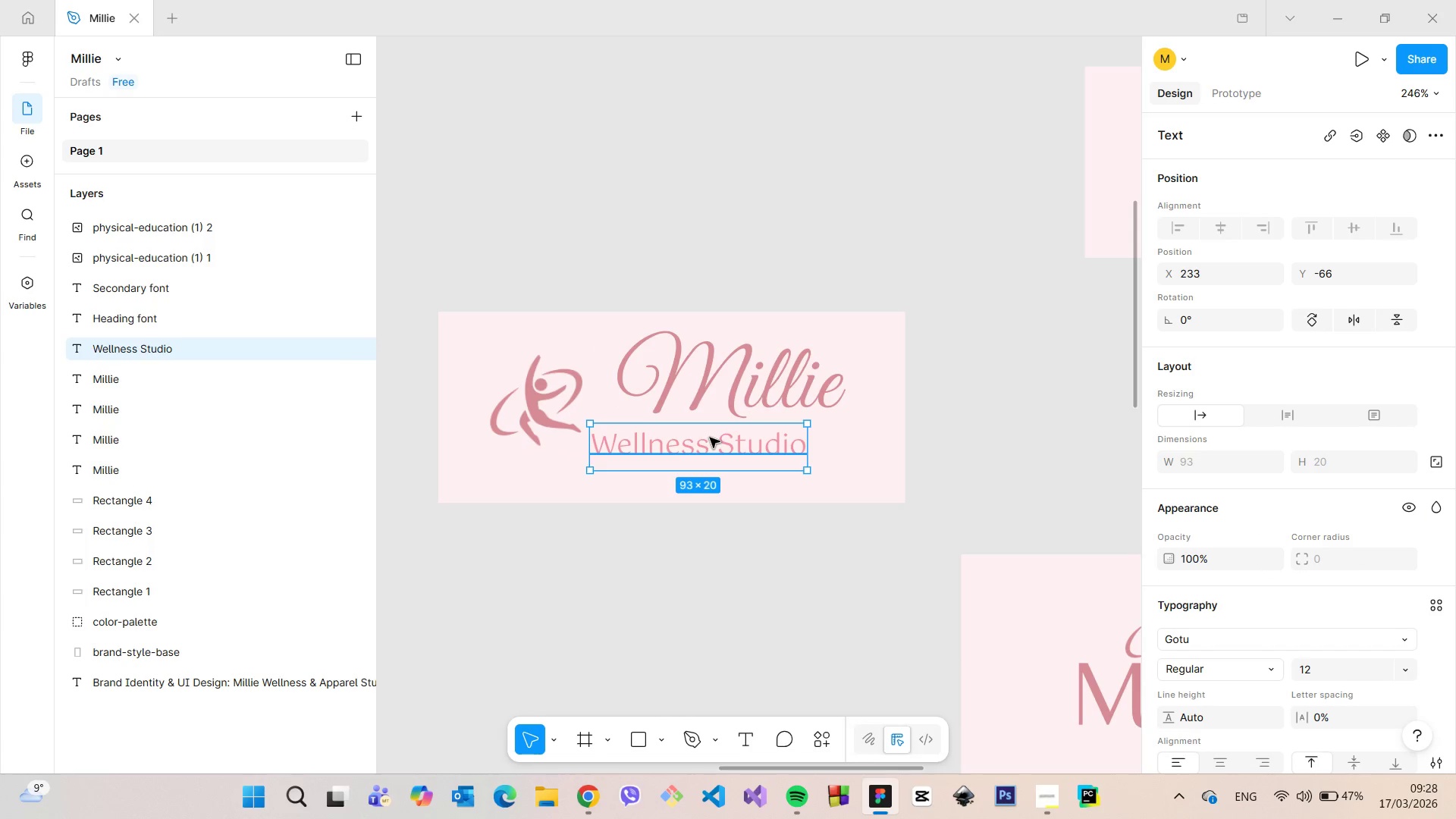 
double_click([710, 438])
 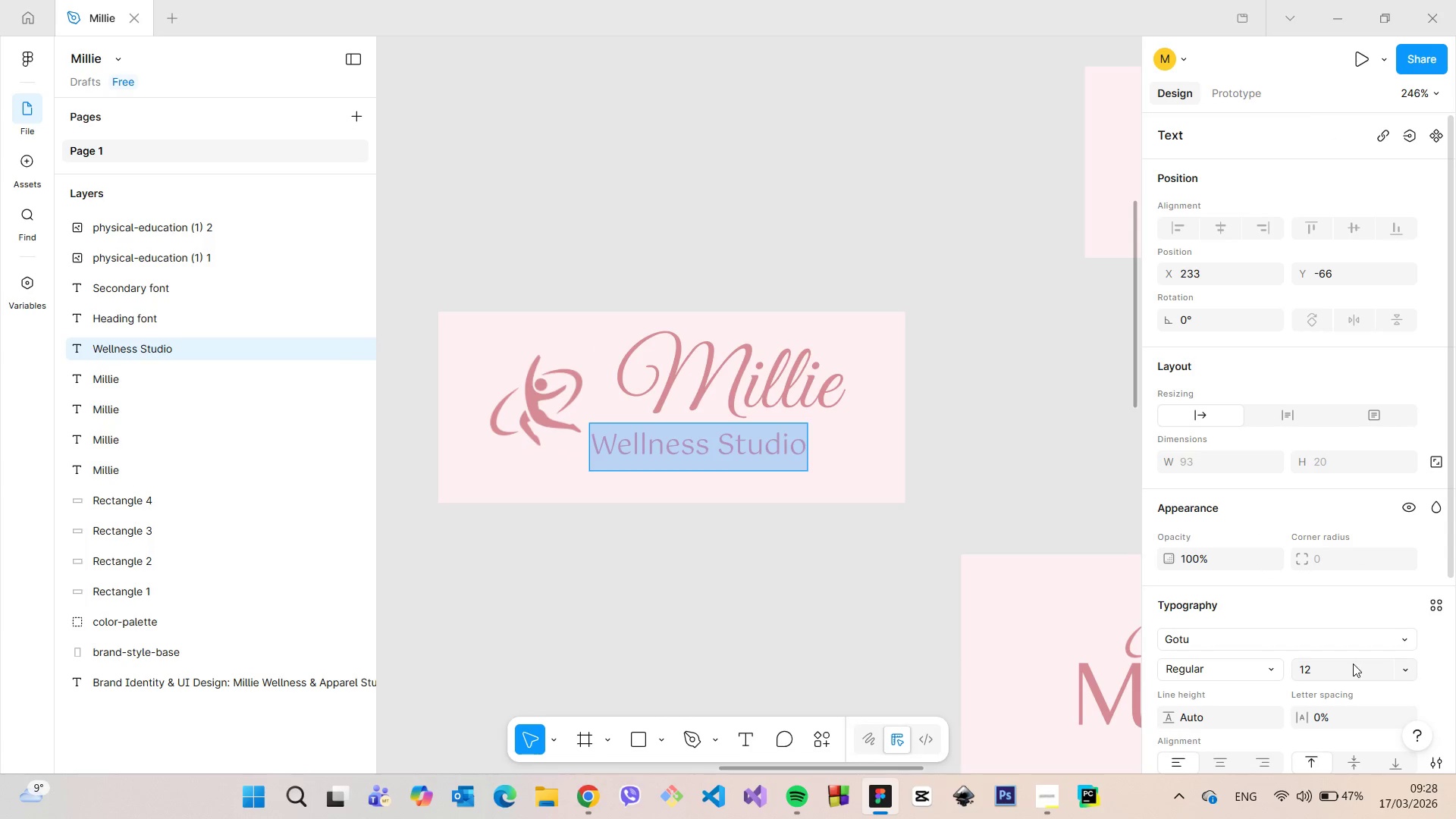 
left_click([1349, 669])
 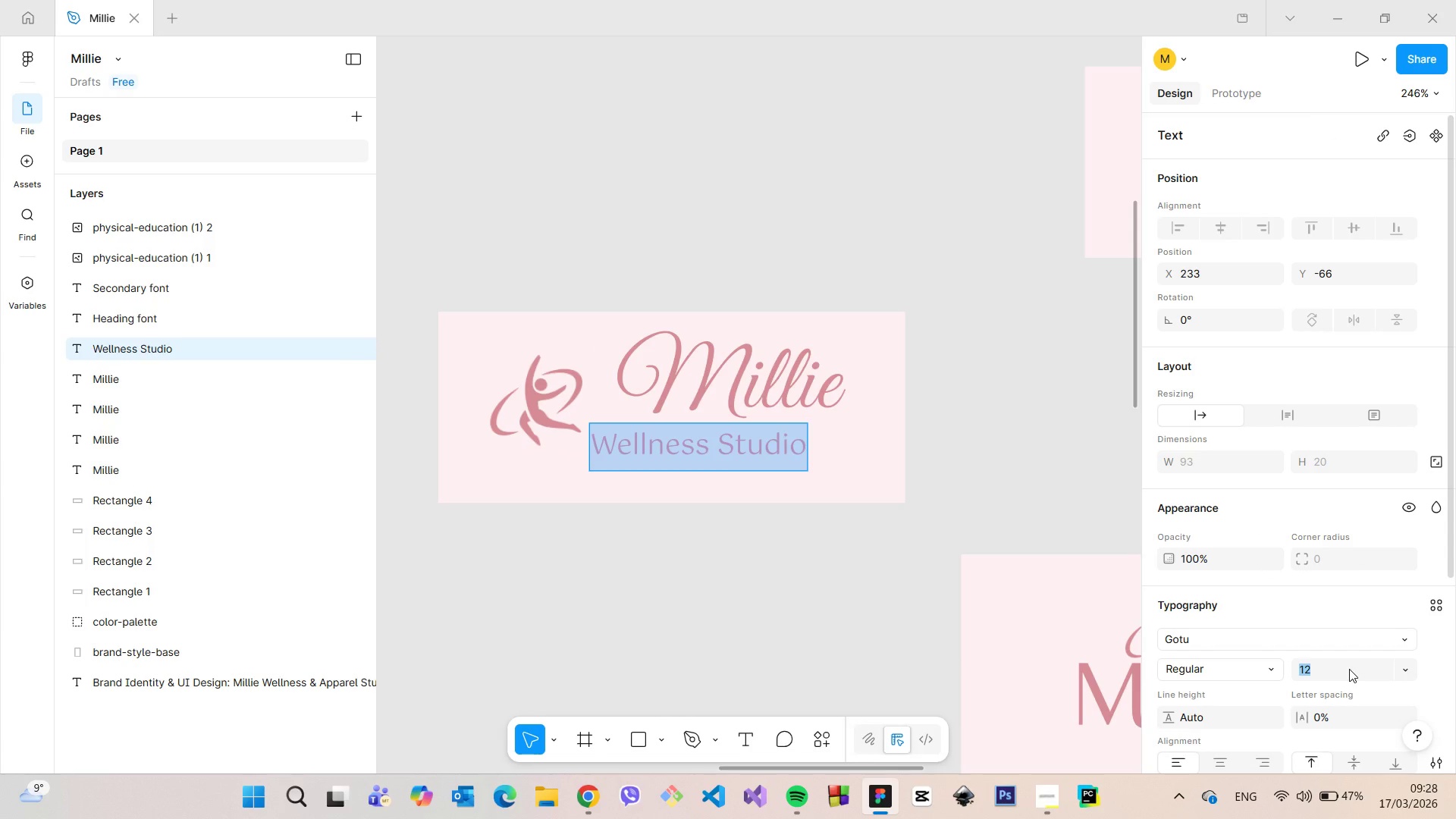 
type(10)
 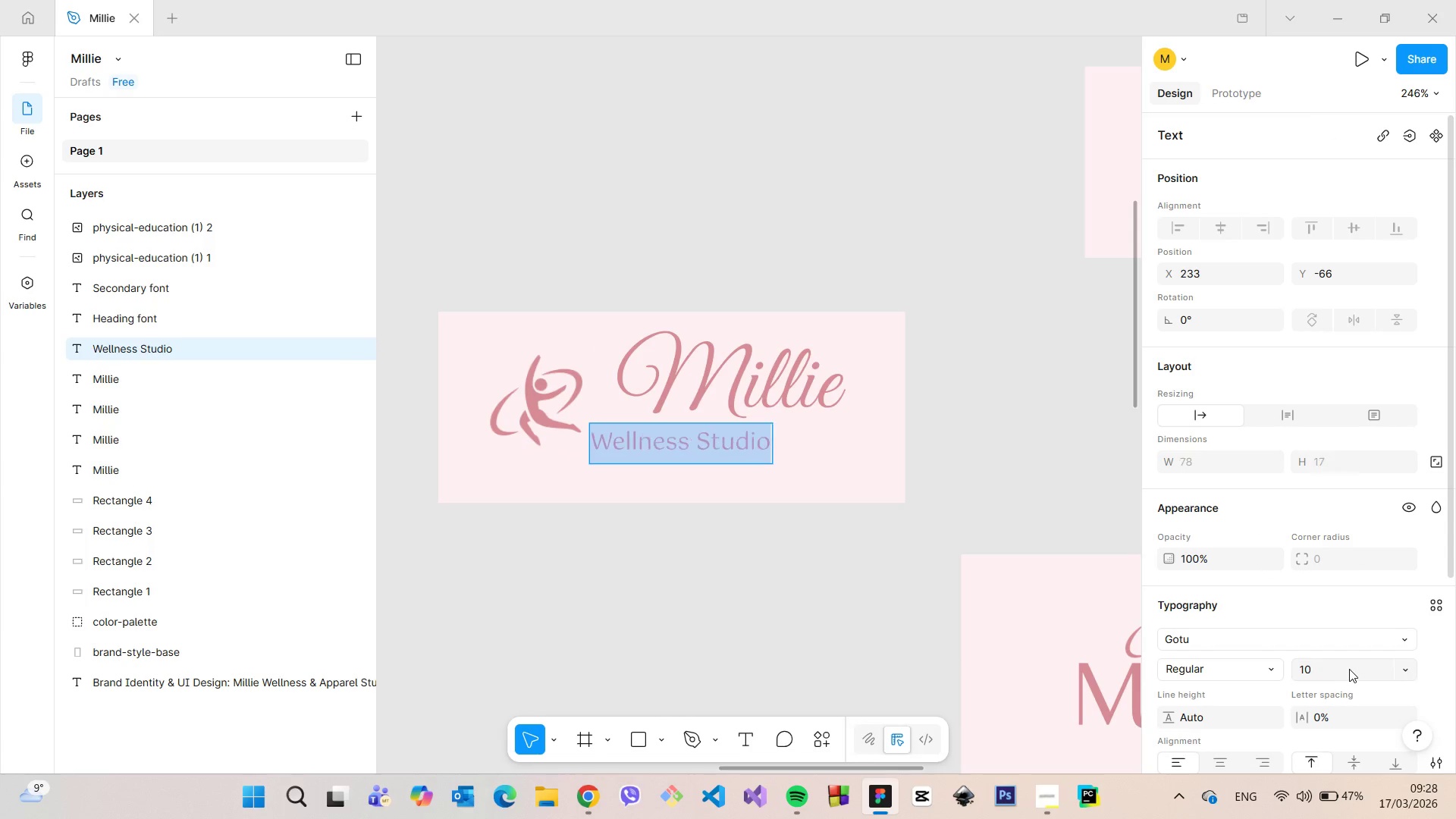 
key(Enter)
 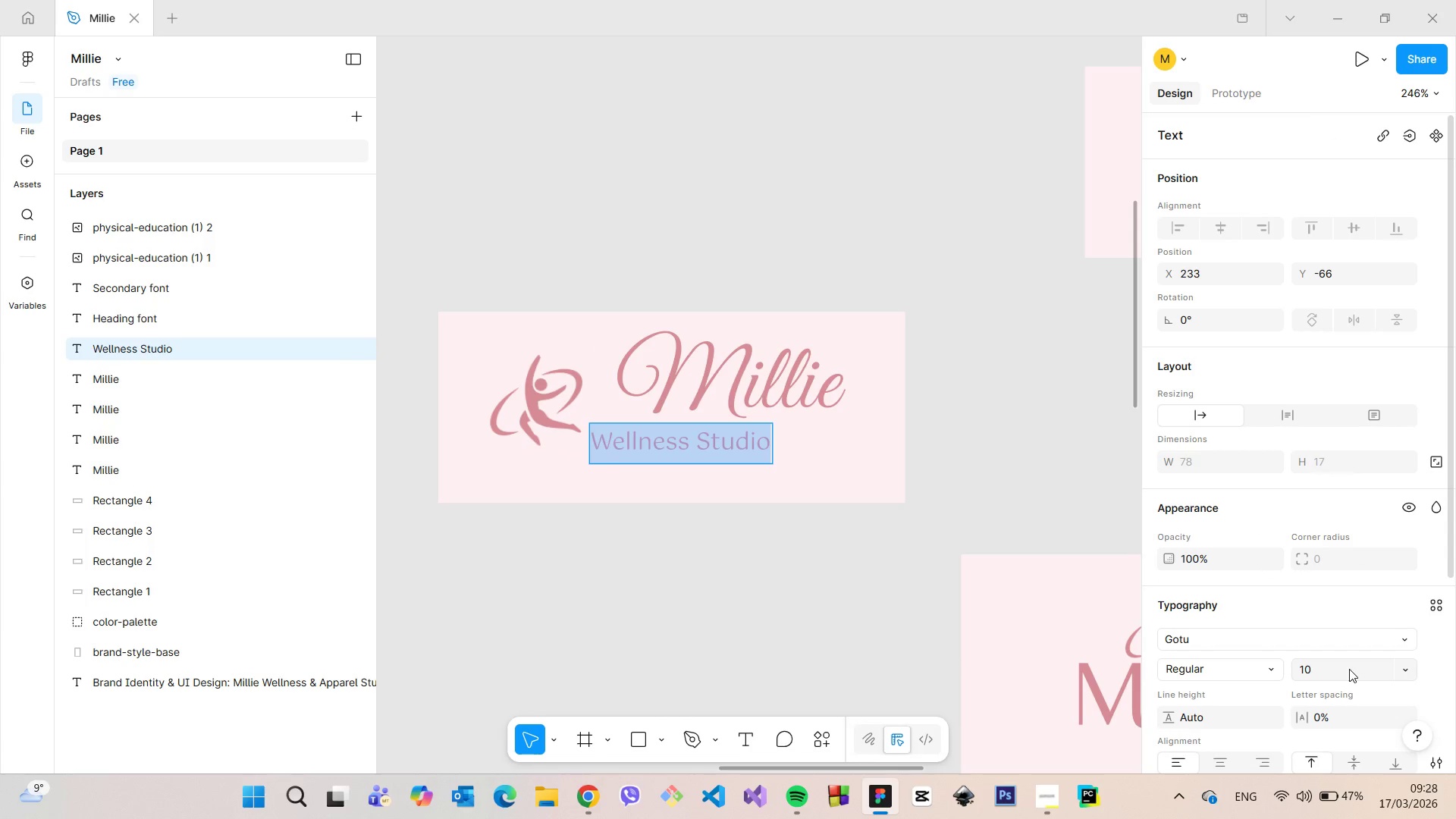 
left_click([1349, 669])
 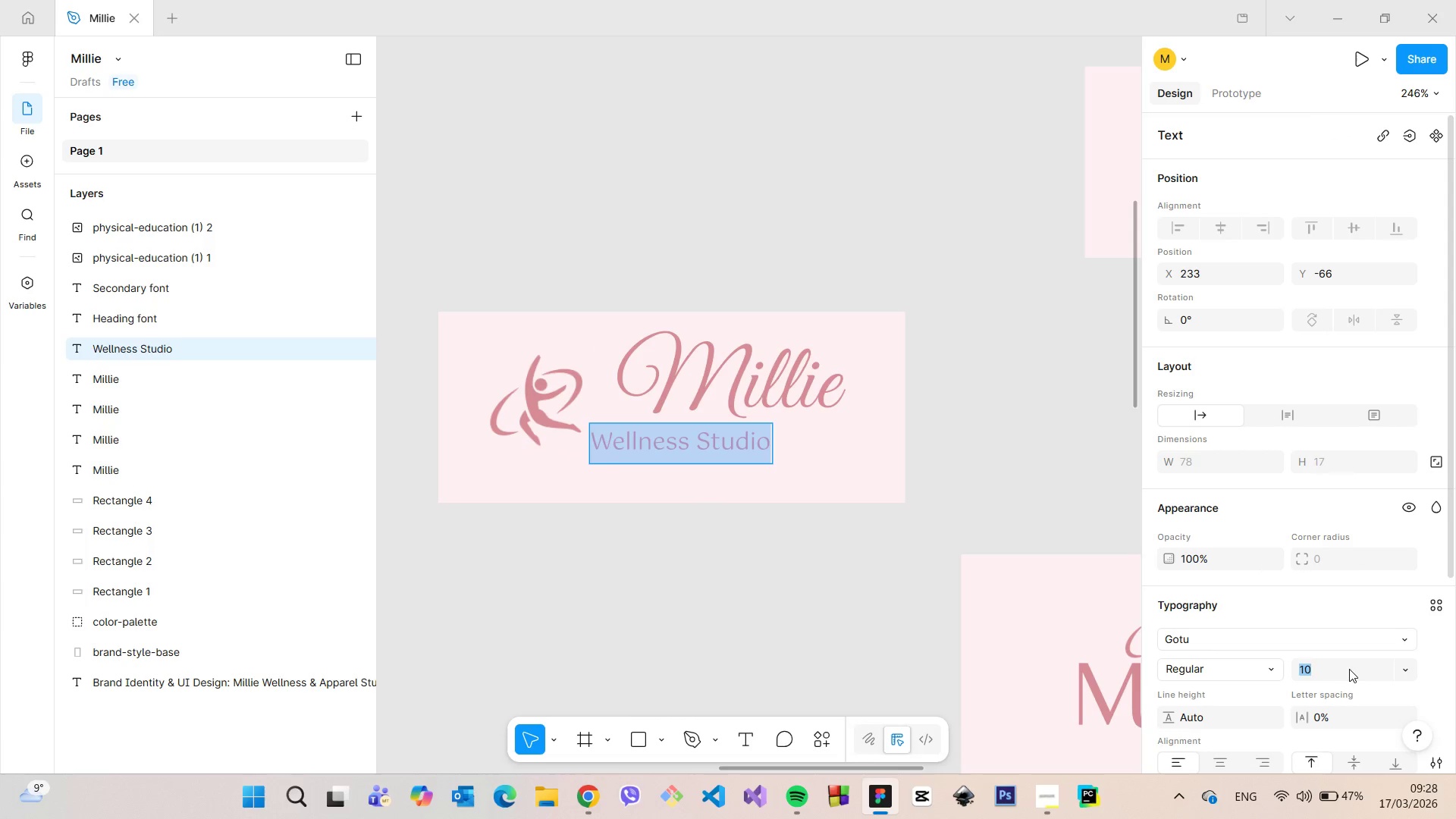 
key(7)
 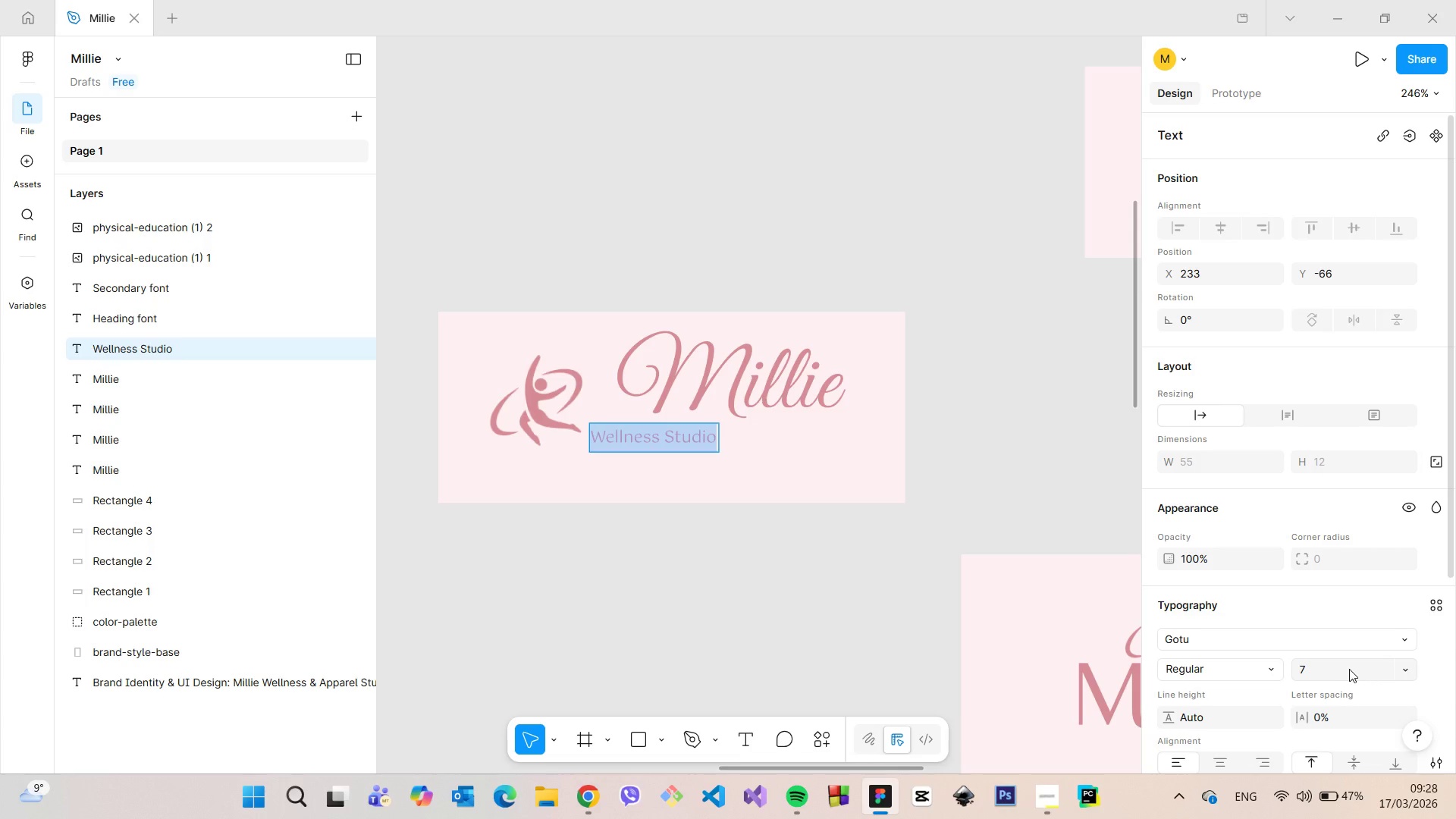 
key(Enter)
 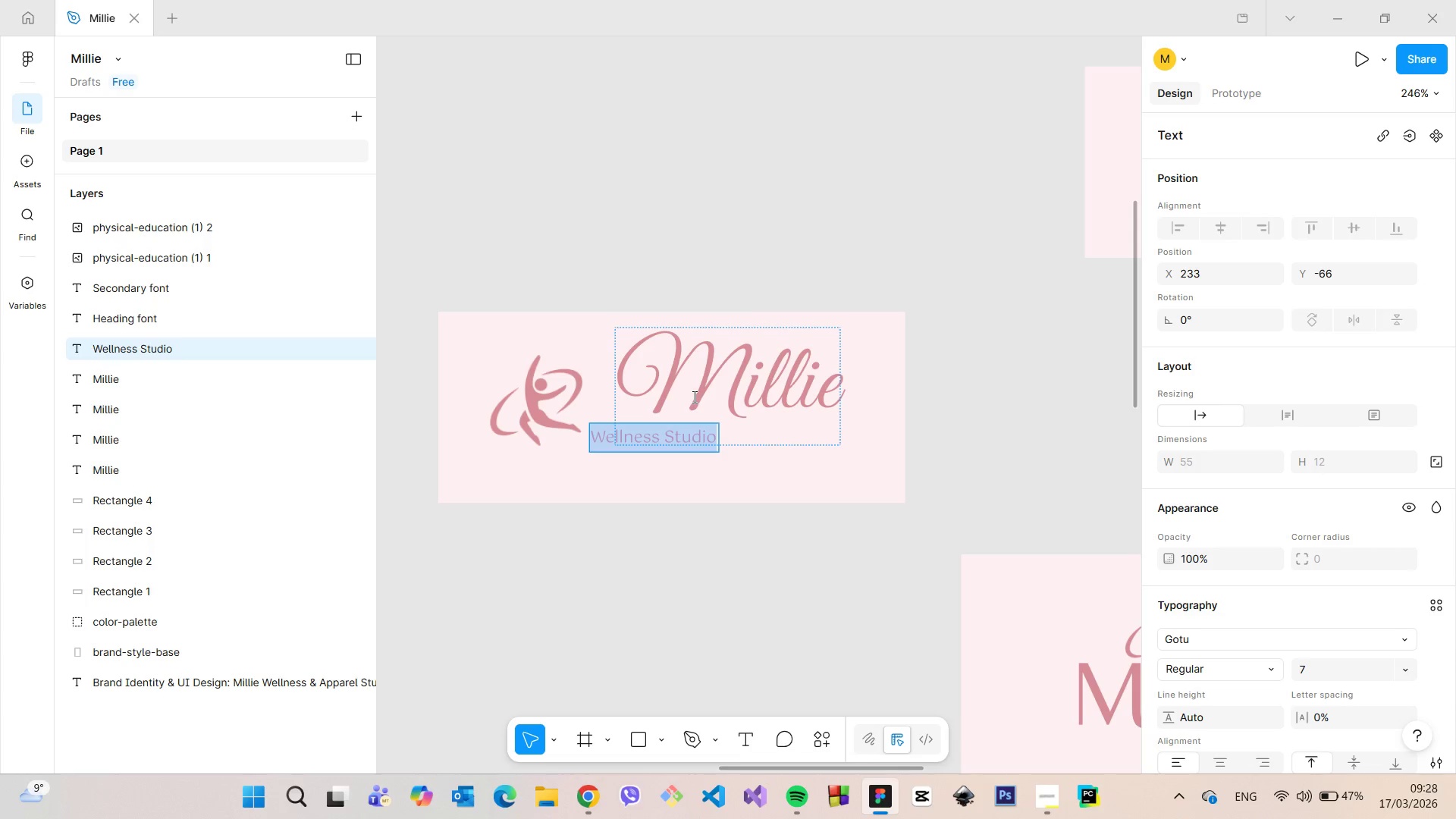 
double_click([693, 397])
 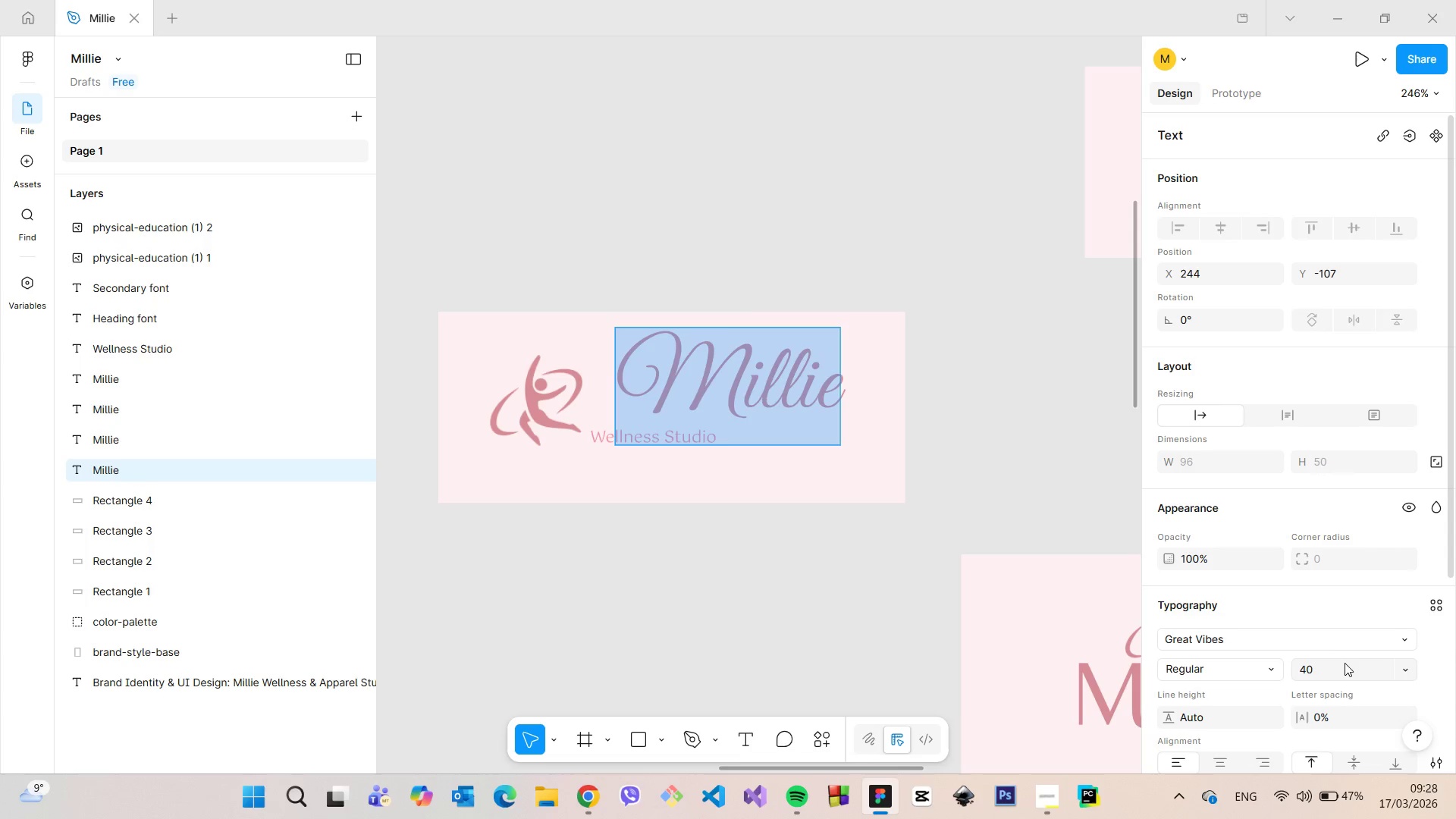 
left_click([1344, 665])
 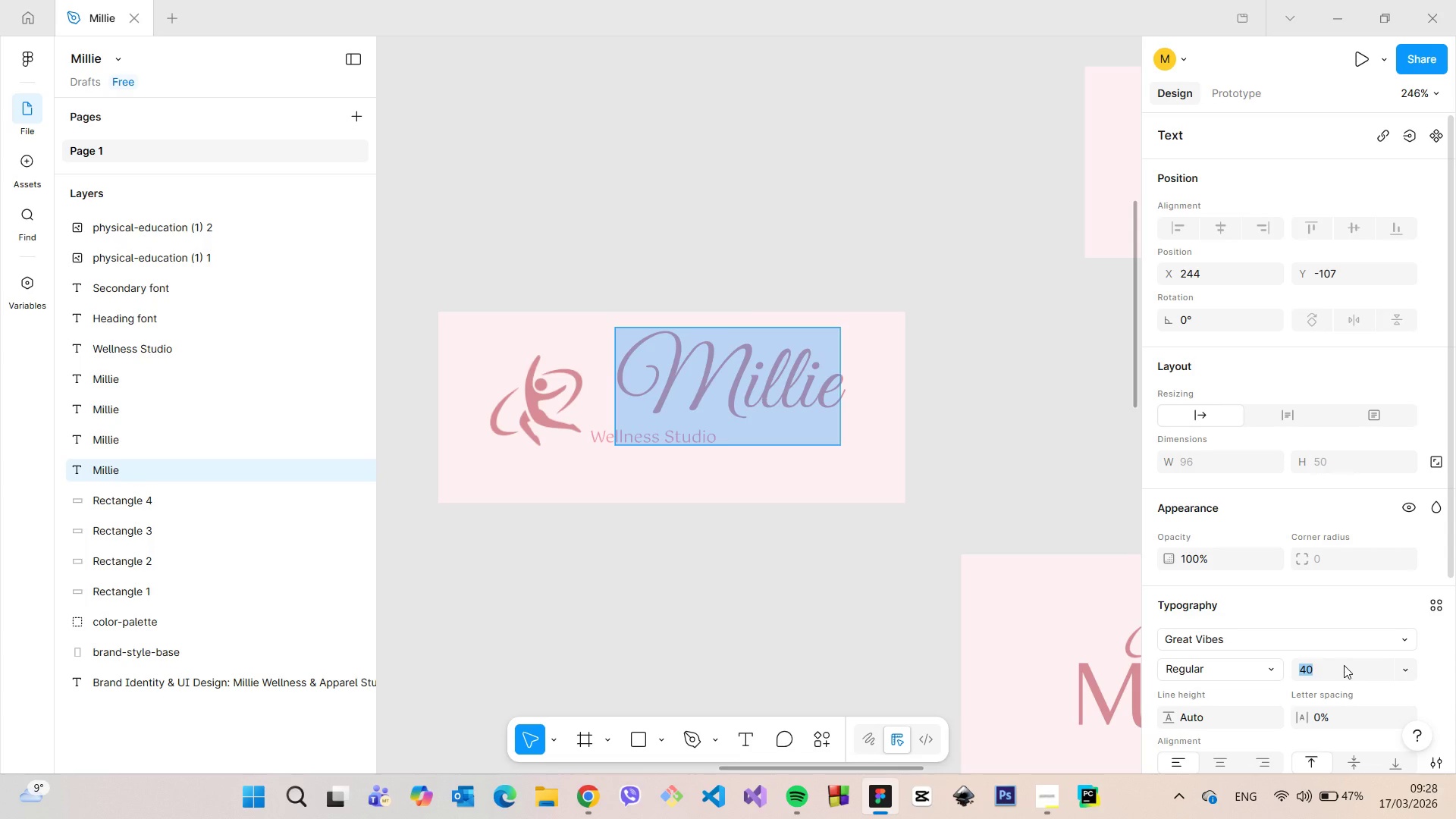 
type(30)
 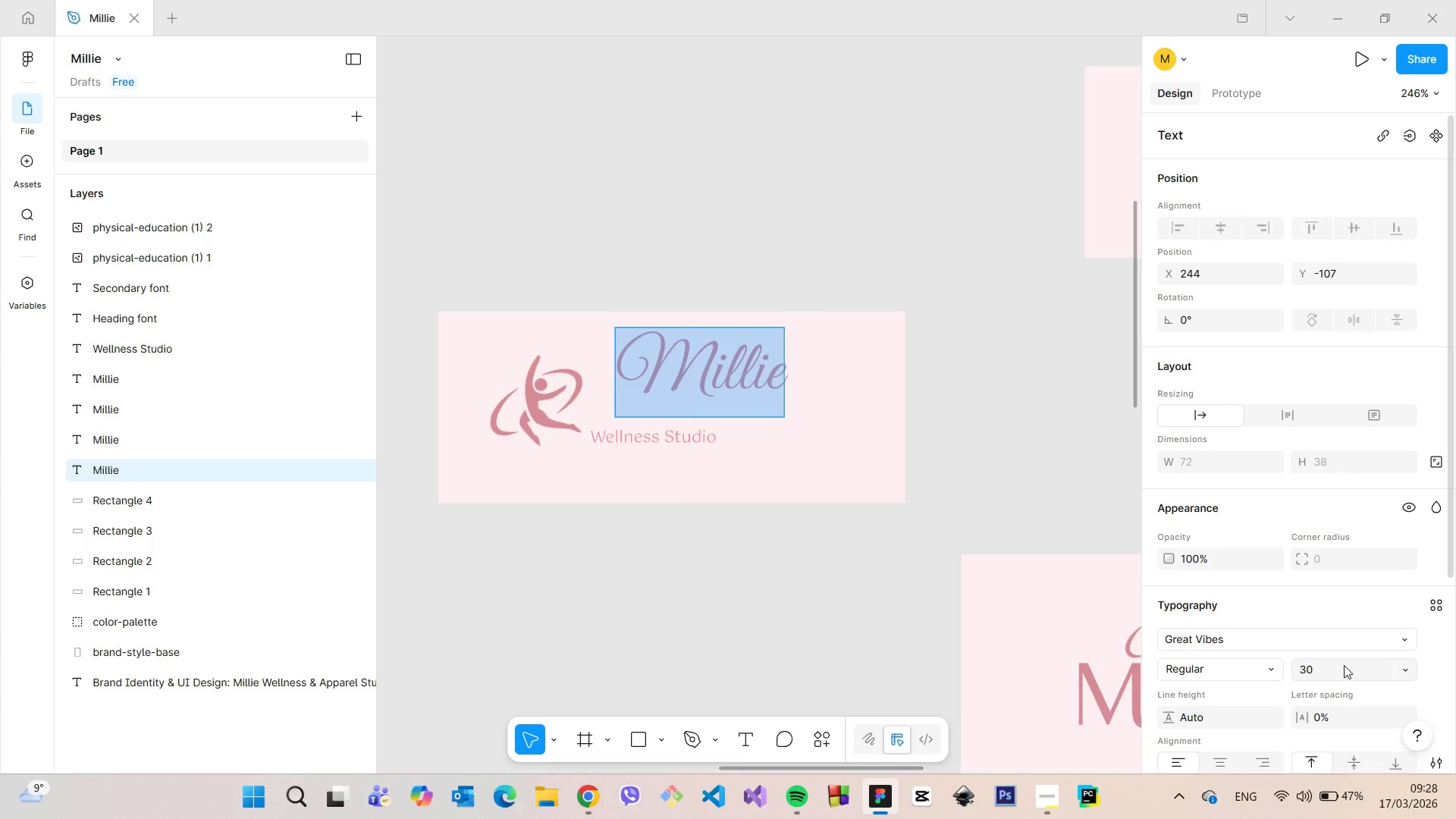 
key(Enter)
 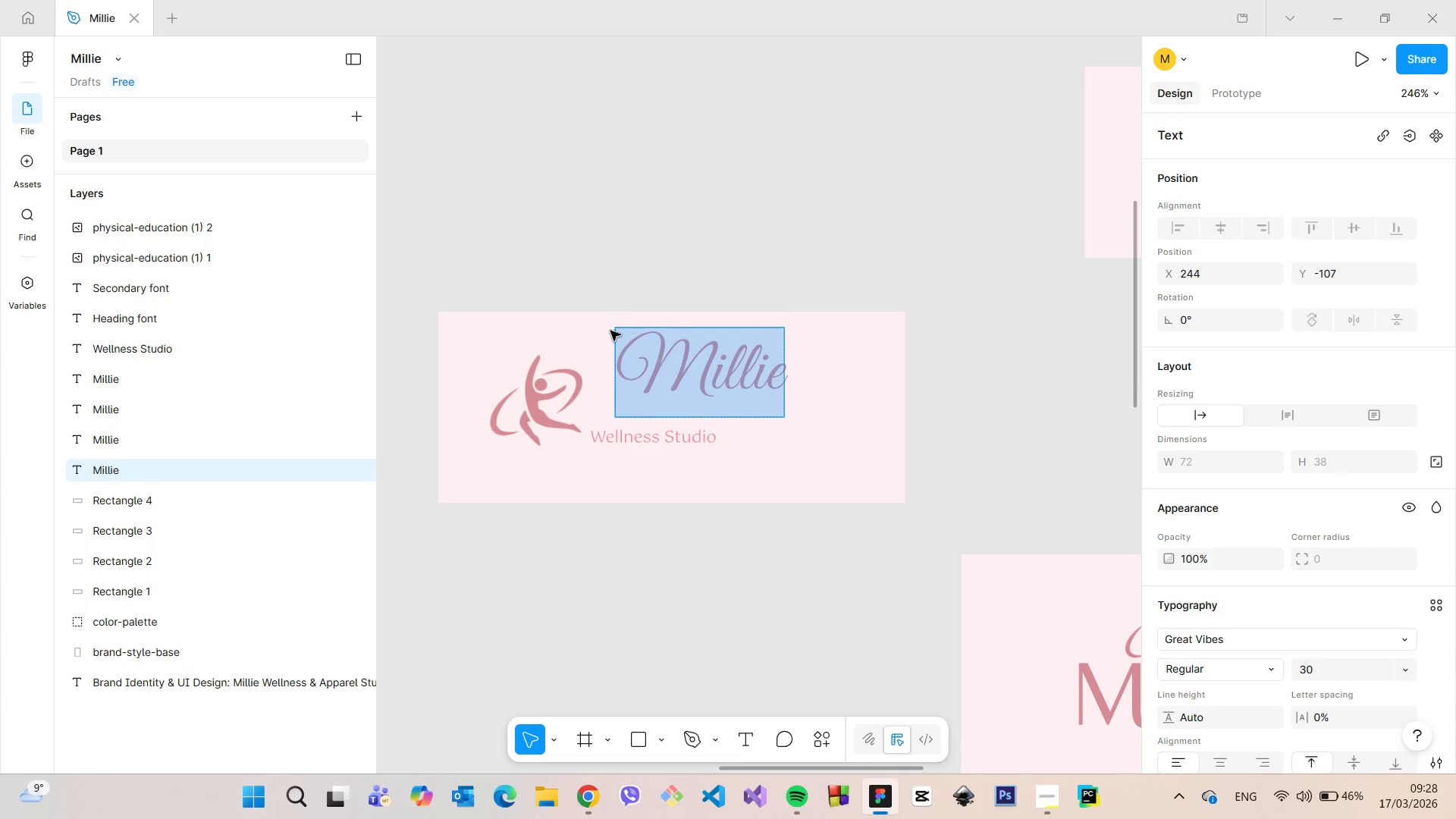 
left_click([615, 262])
 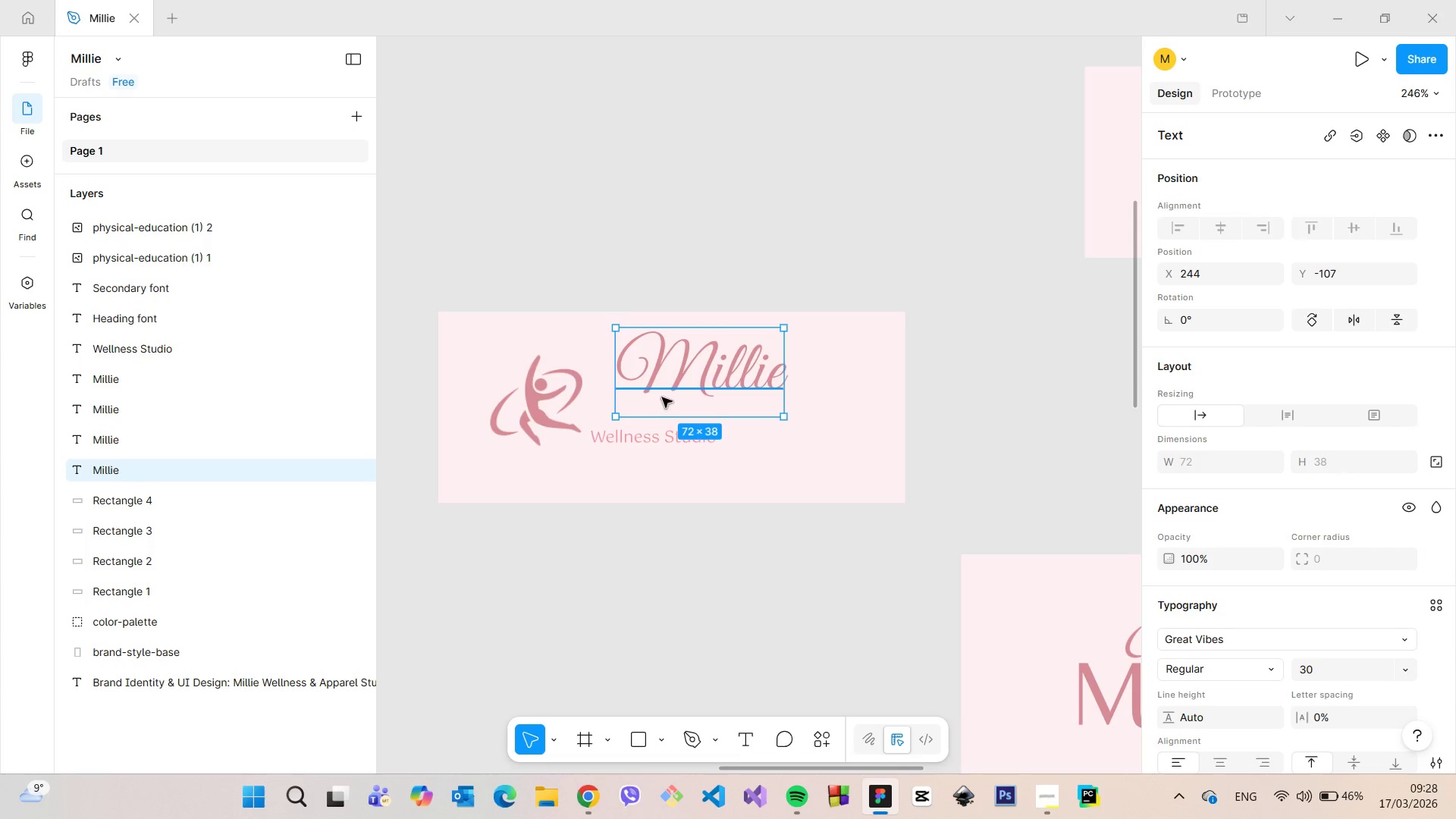 
left_click_drag(start_coordinate=[673, 412], to_coordinate=[676, 396])
 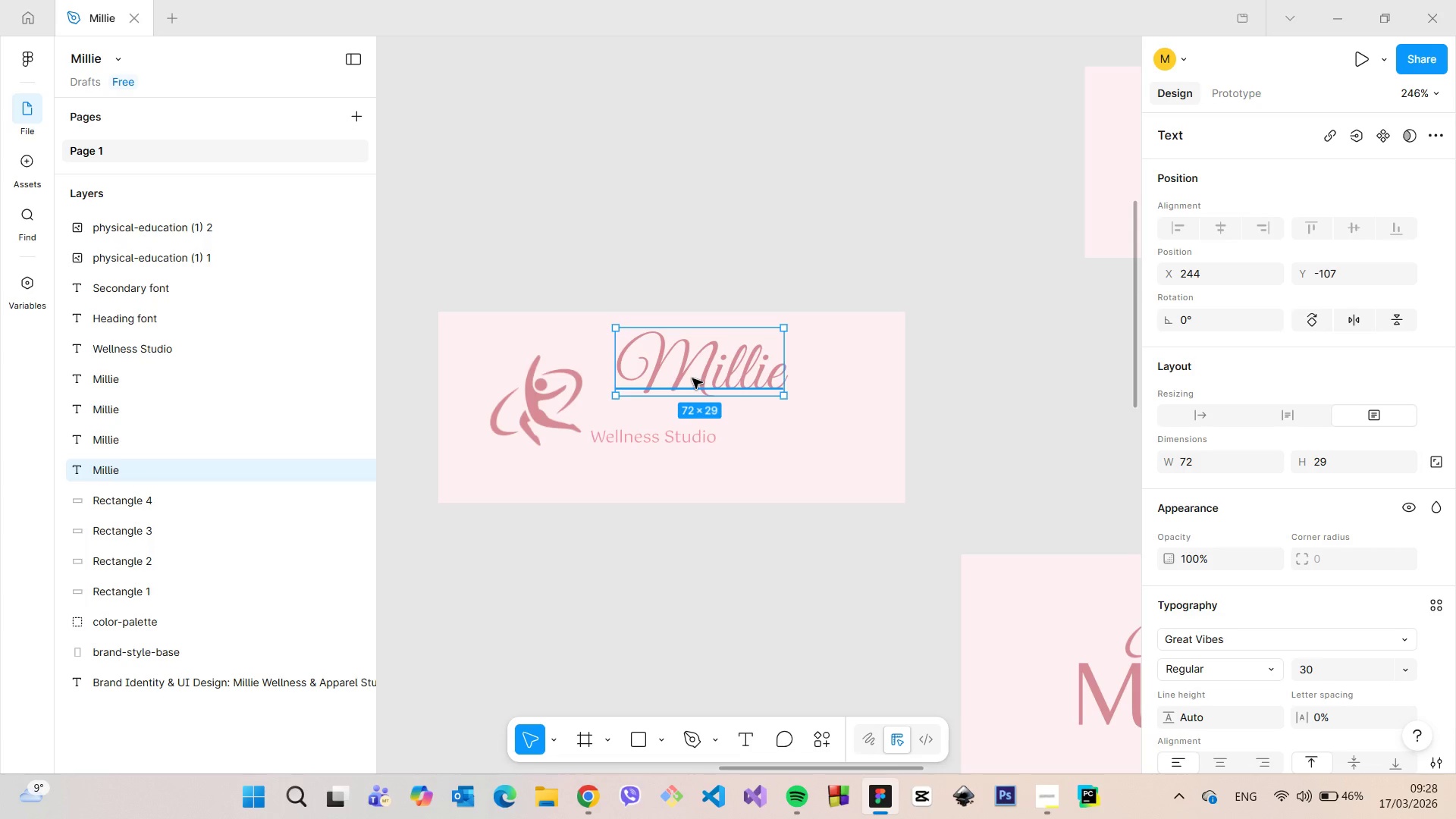 
left_click_drag(start_coordinate=[692, 378], to_coordinate=[675, 400])
 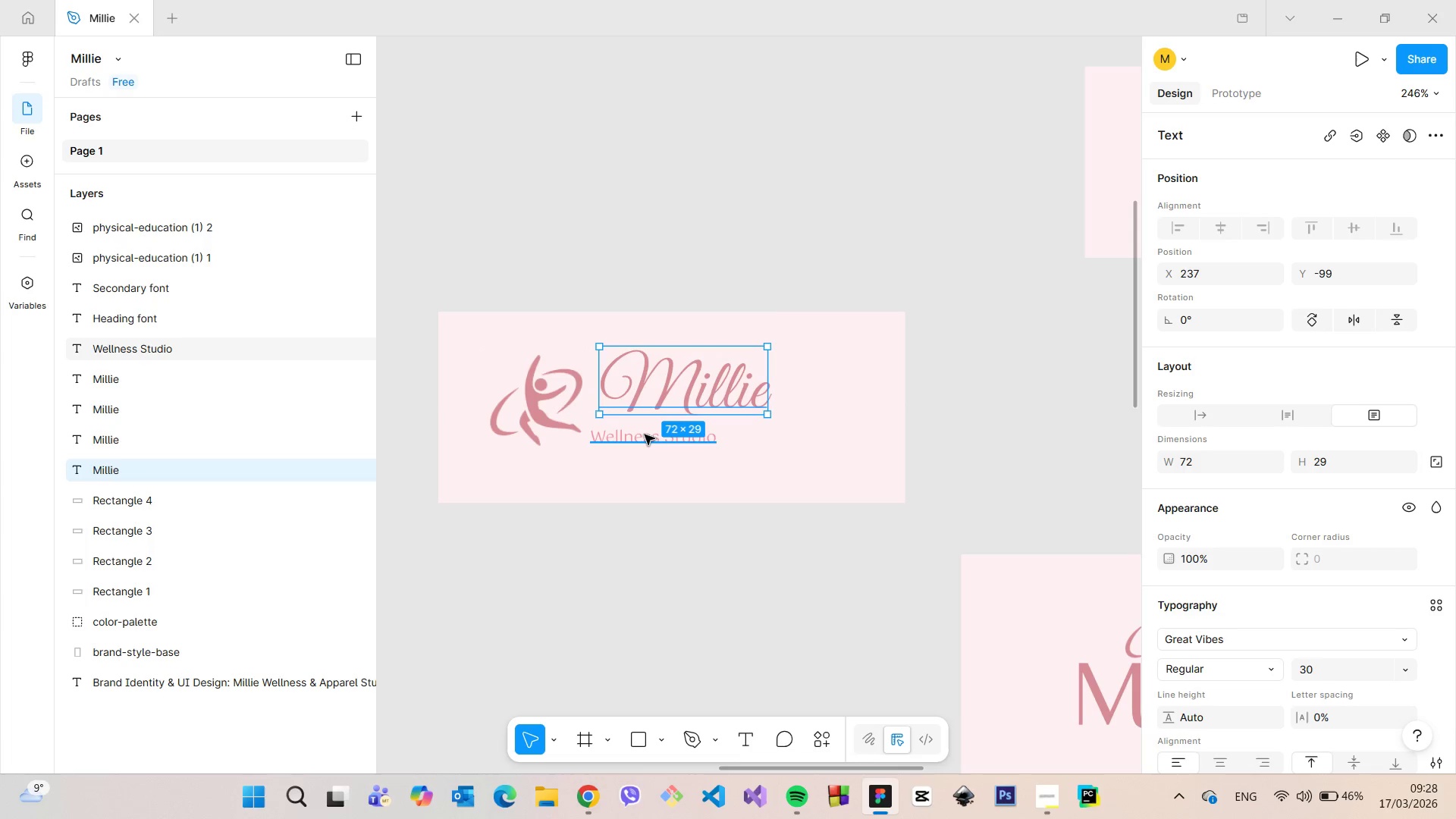 
left_click([645, 435])
 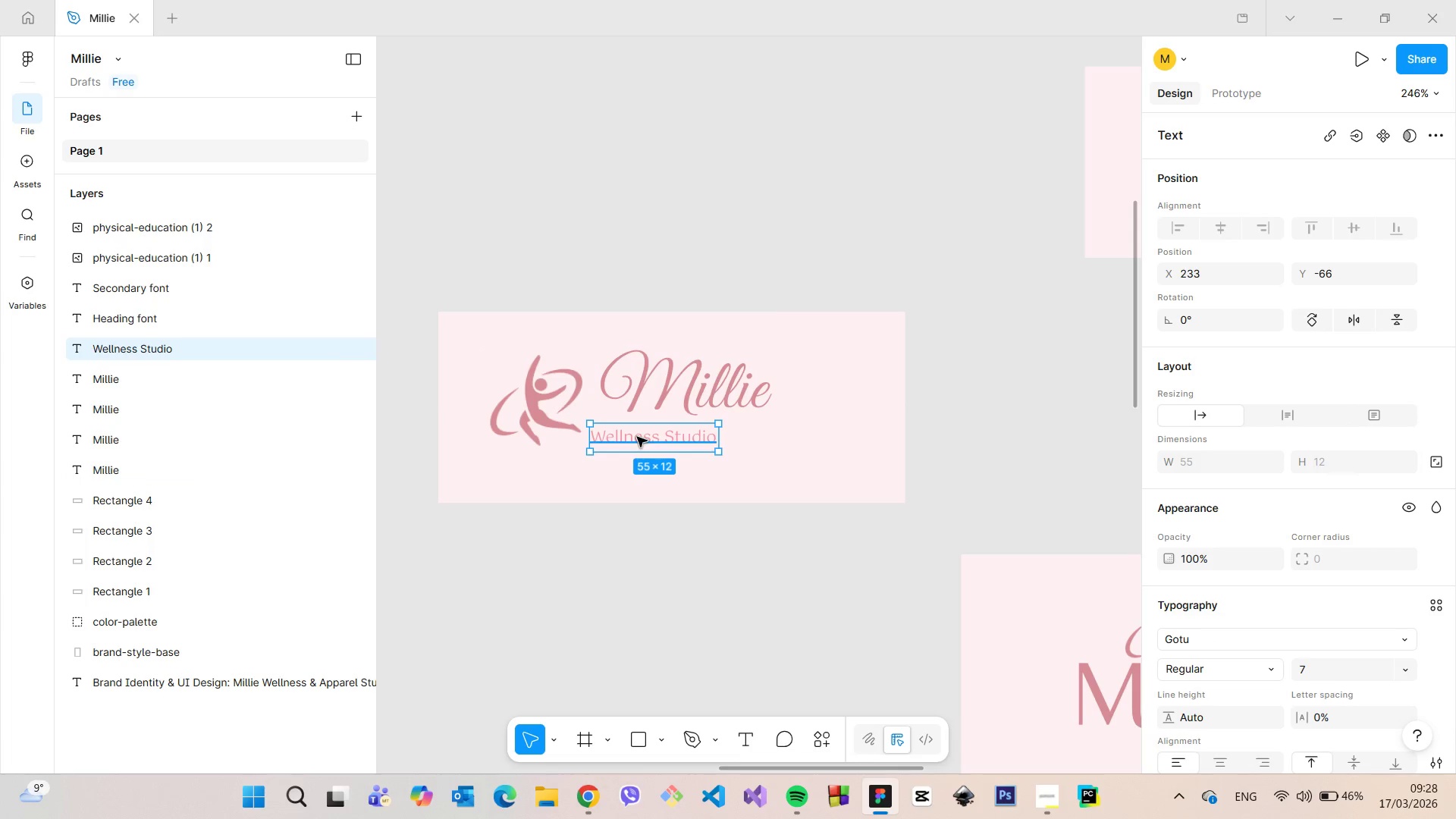 
left_click_drag(start_coordinate=[637, 437], to_coordinate=[648, 431])
 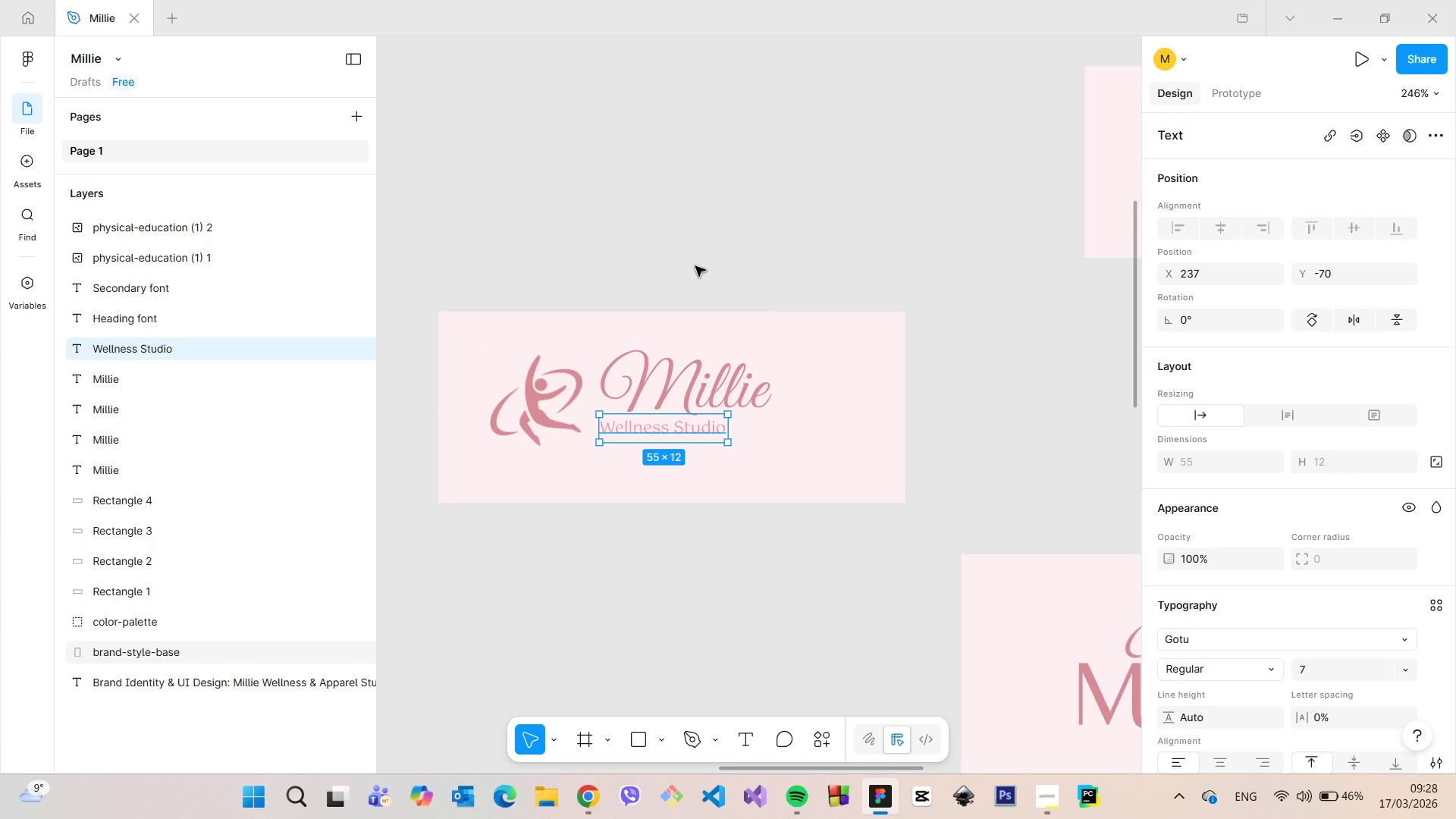 
left_click([696, 265])
 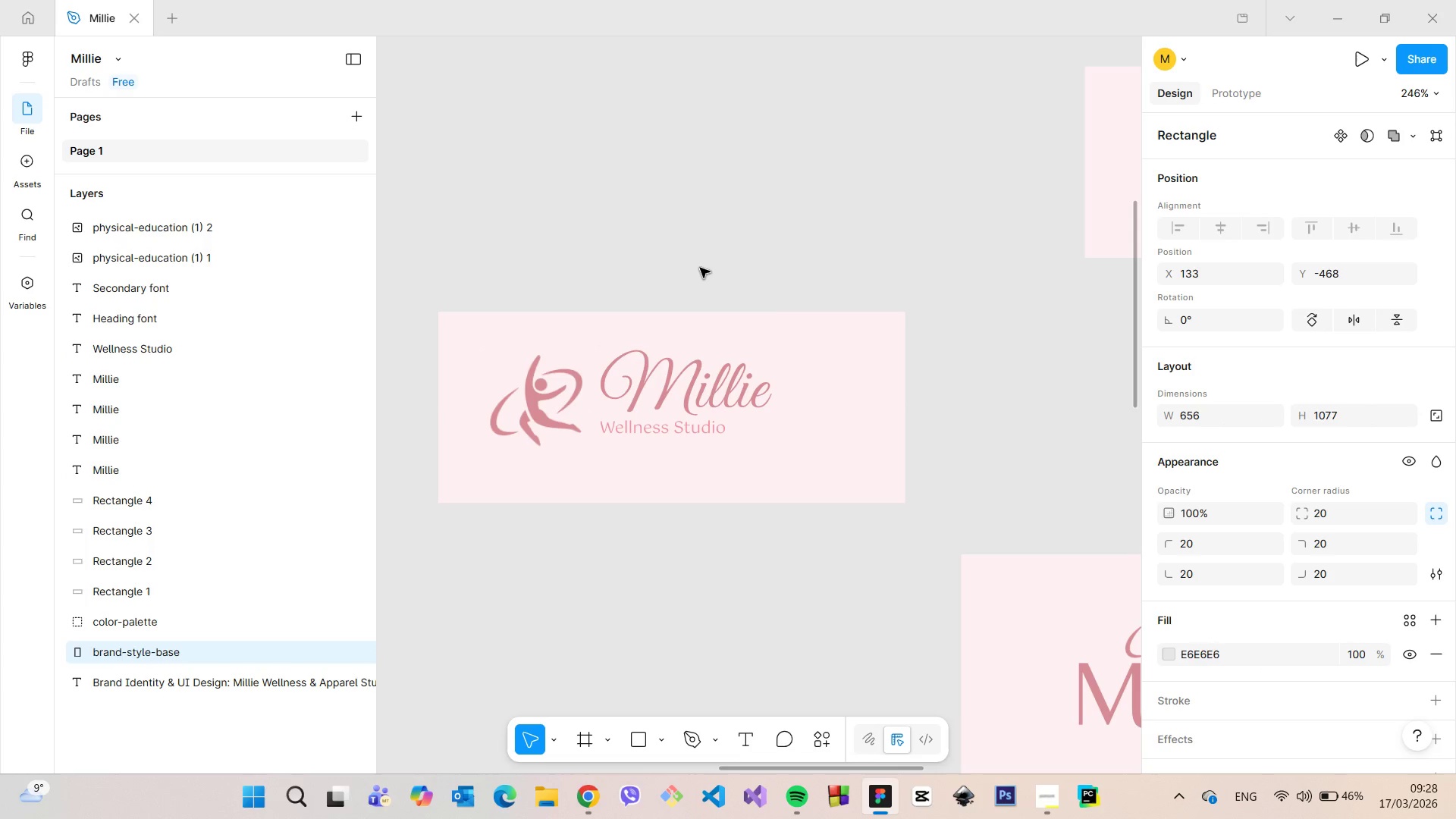 
scroll: coordinate [700, 268], scroll_direction: down, amount: 6.0
 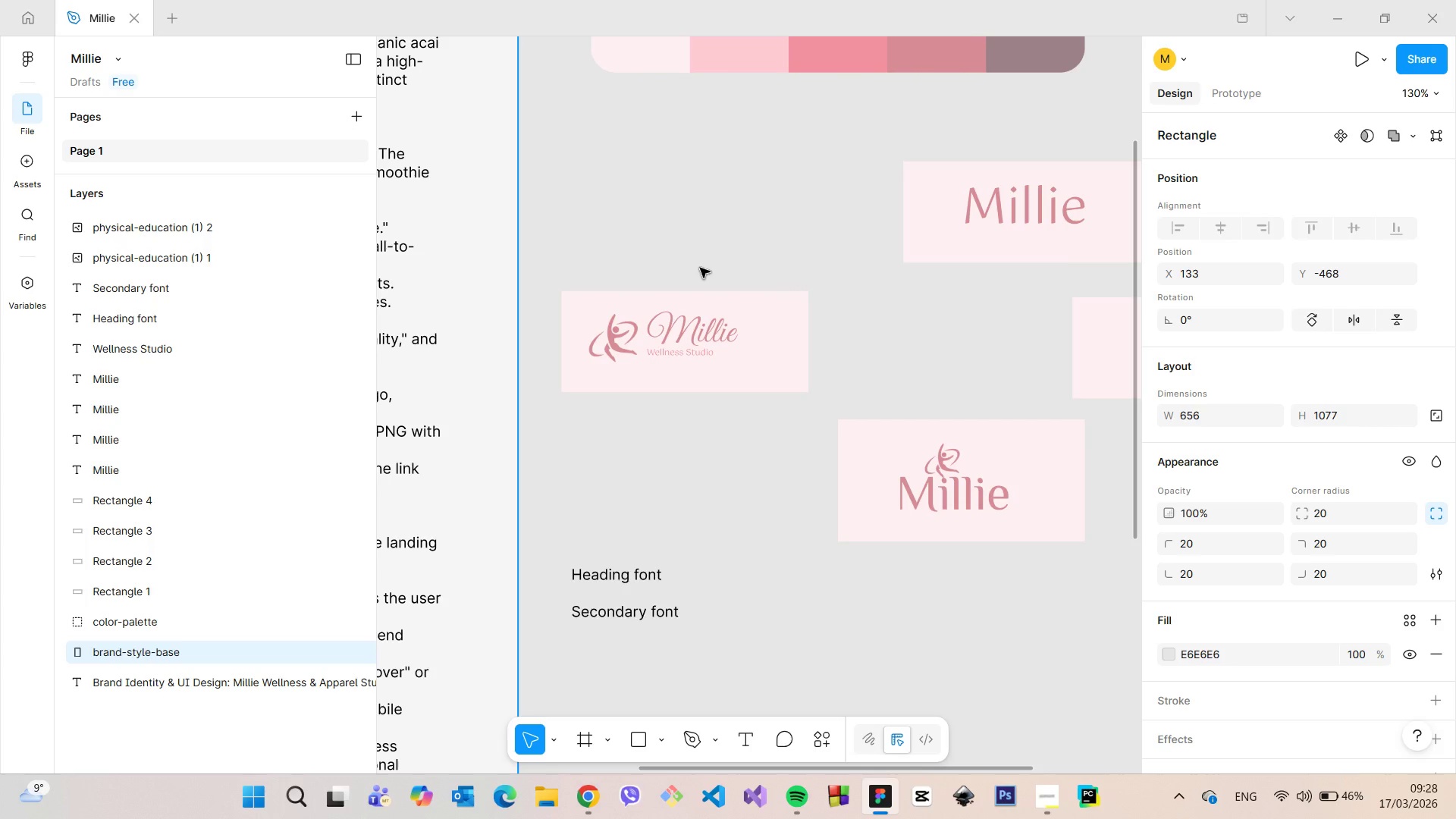 
scroll: coordinate [700, 268], scroll_direction: up, amount: 7.0
 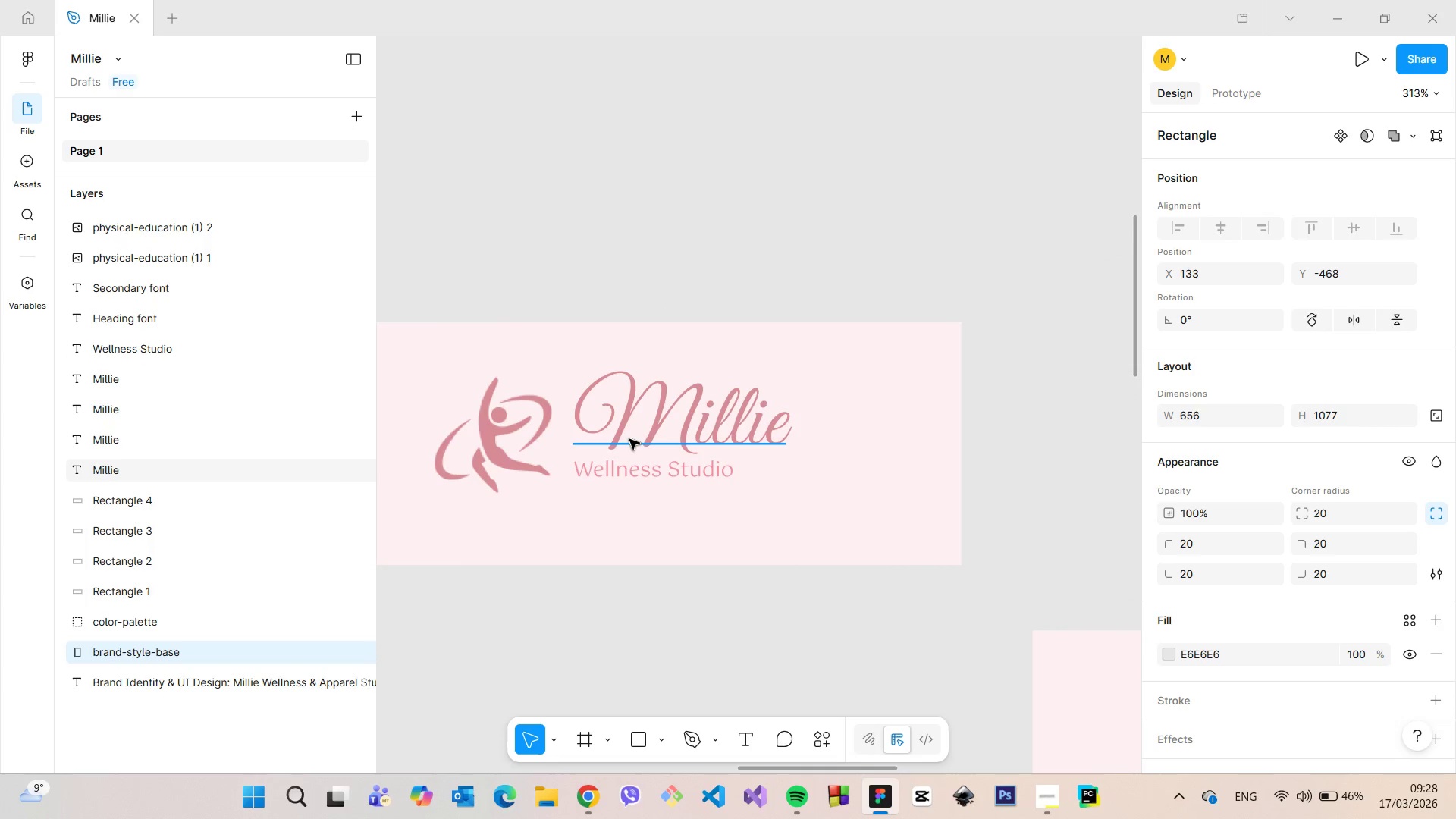 
left_click([629, 435])
 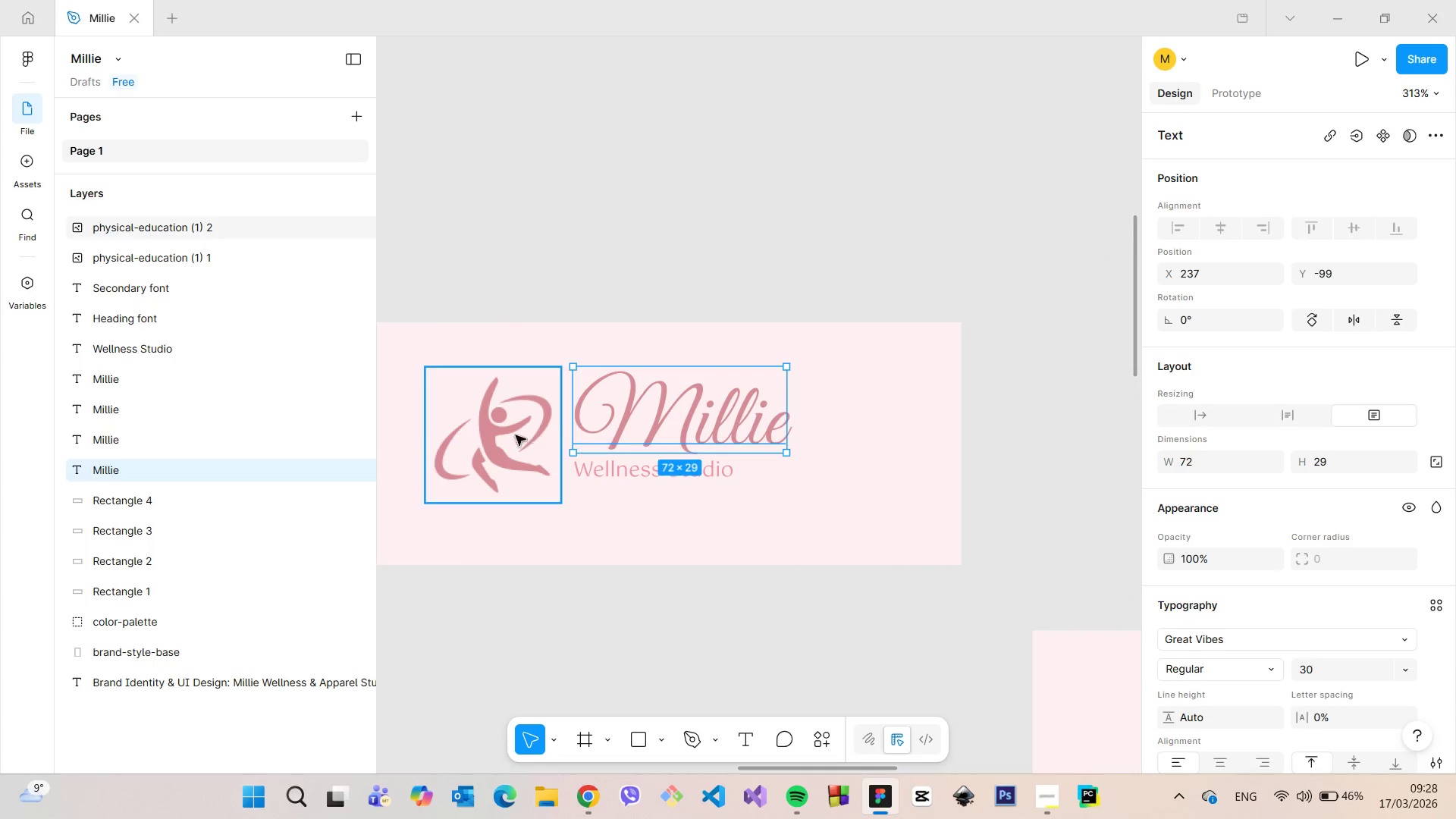 
left_click([507, 434])
 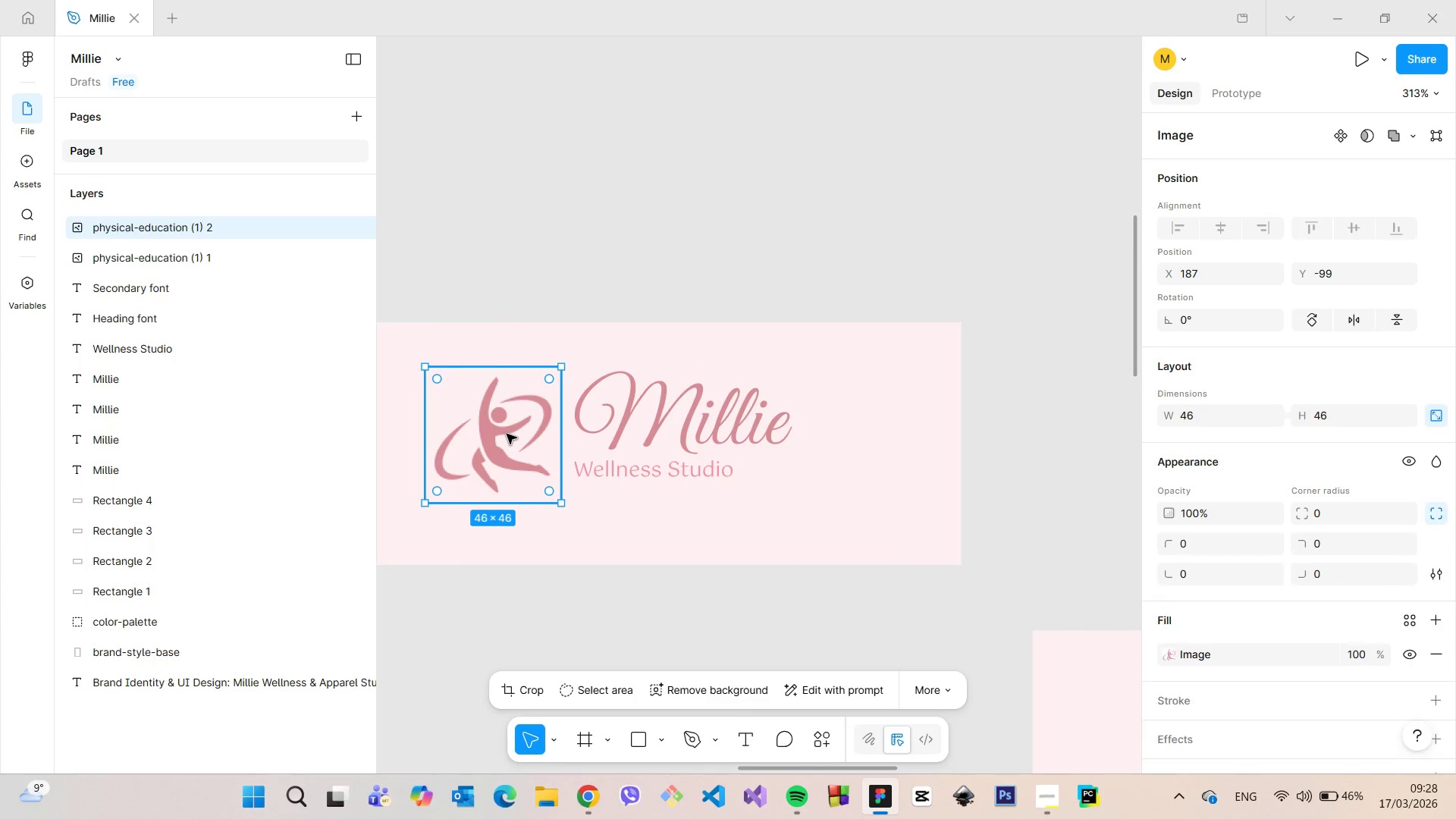 
scroll: coordinate [507, 434], scroll_direction: down, amount: 4.0
 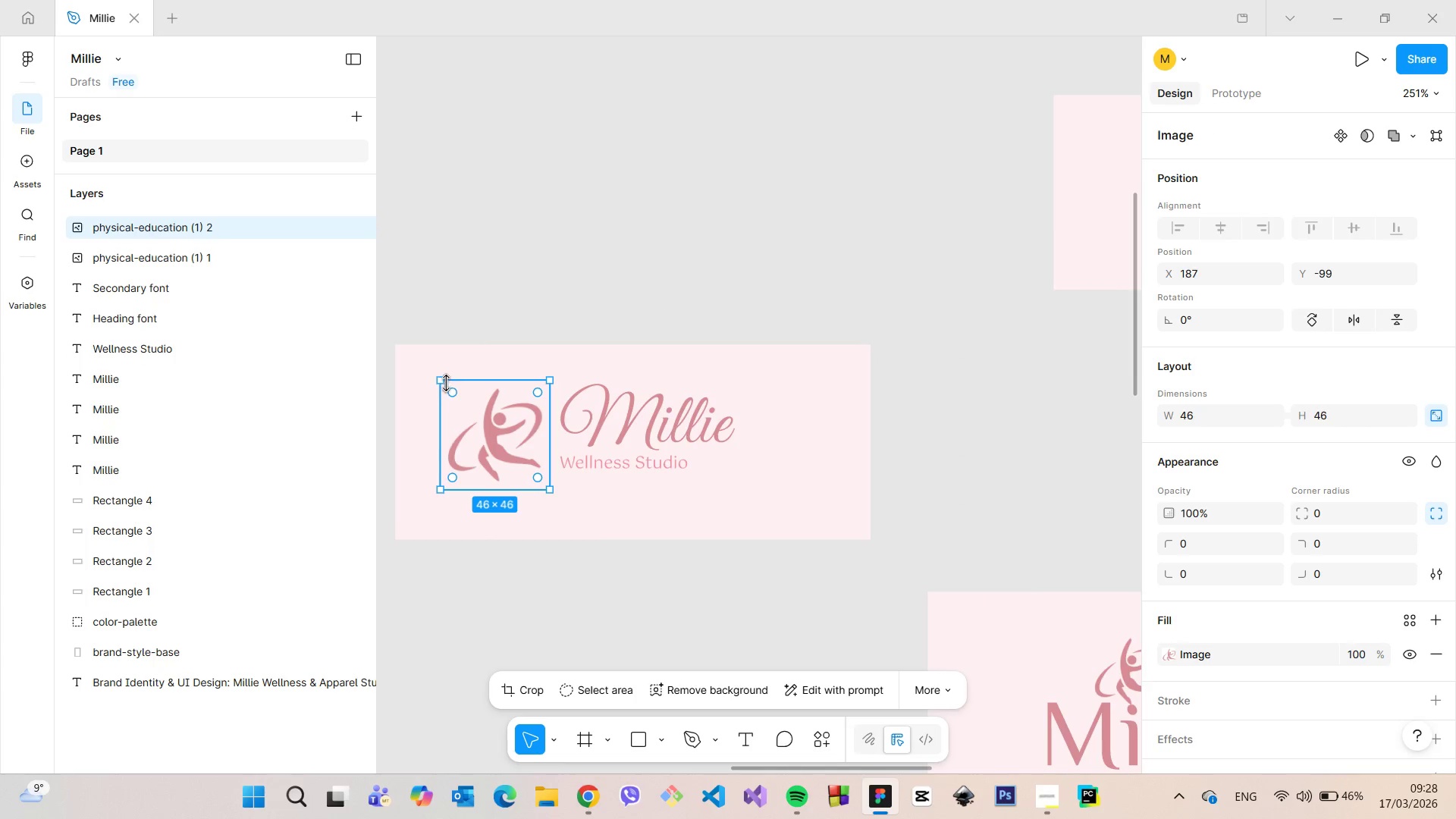 
left_click_drag(start_coordinate=[447, 383], to_coordinate=[436, 368])
 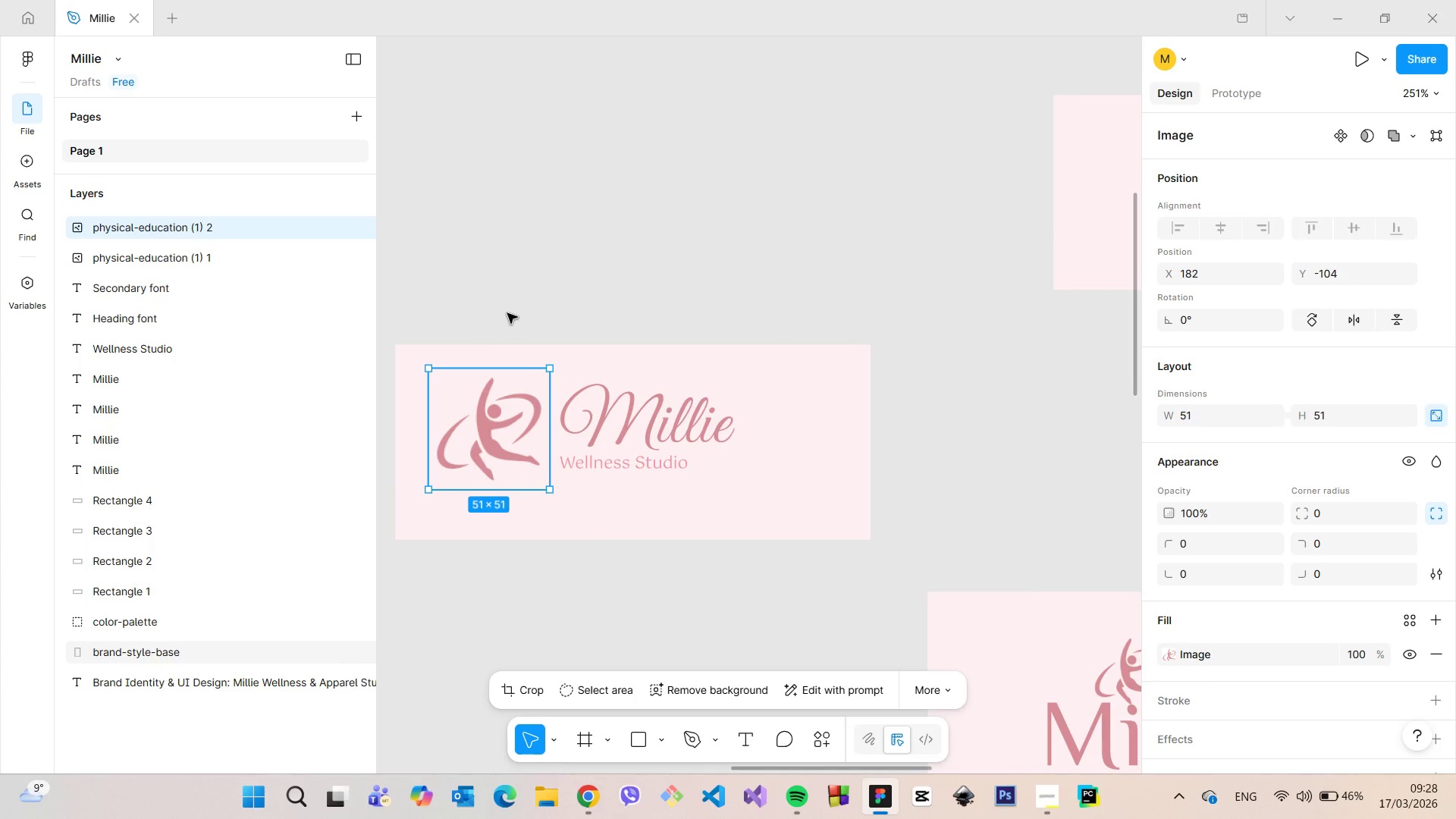 
left_click([507, 313])
 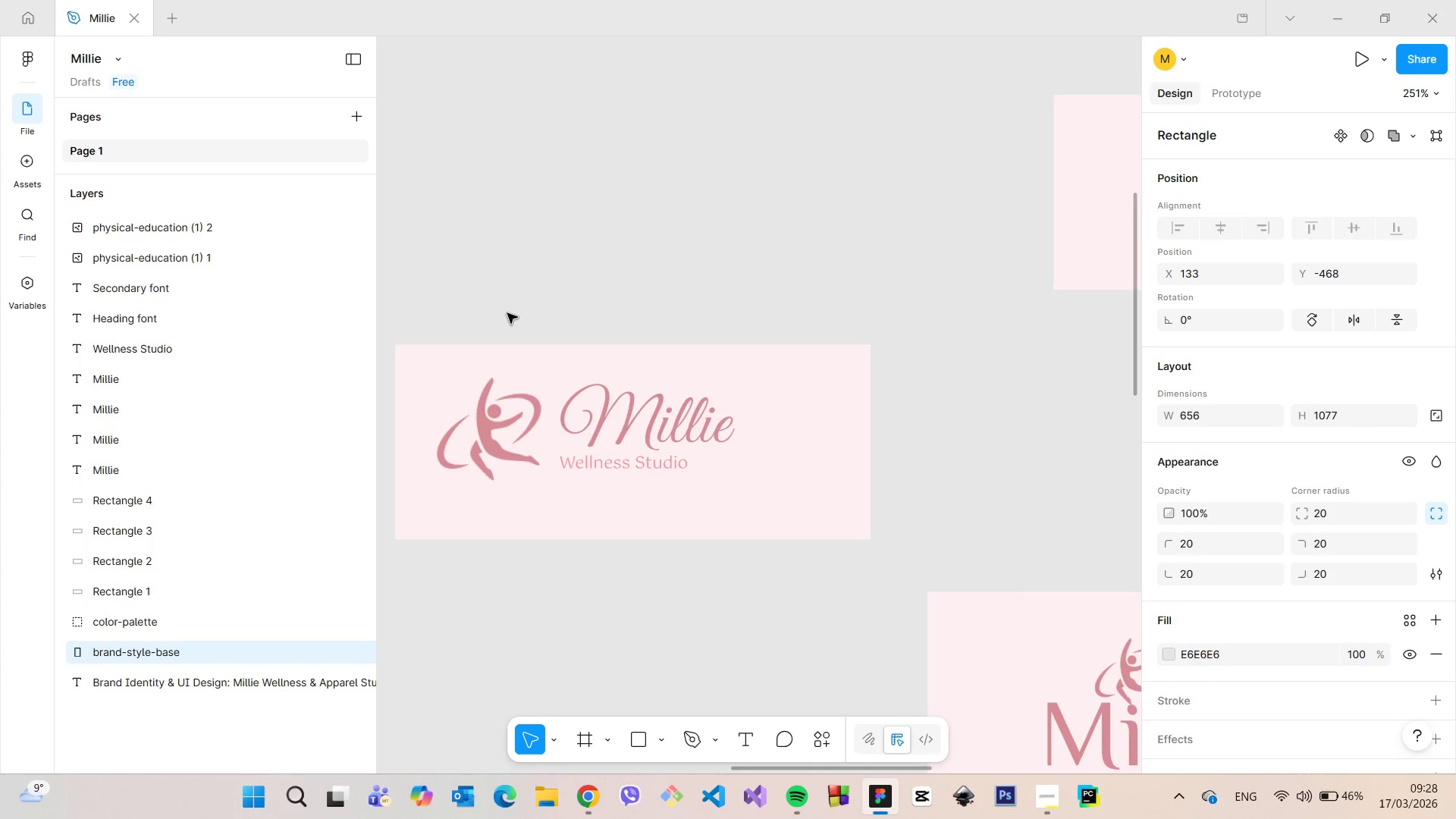 
scroll: coordinate [507, 313], scroll_direction: down, amount: 5.0
 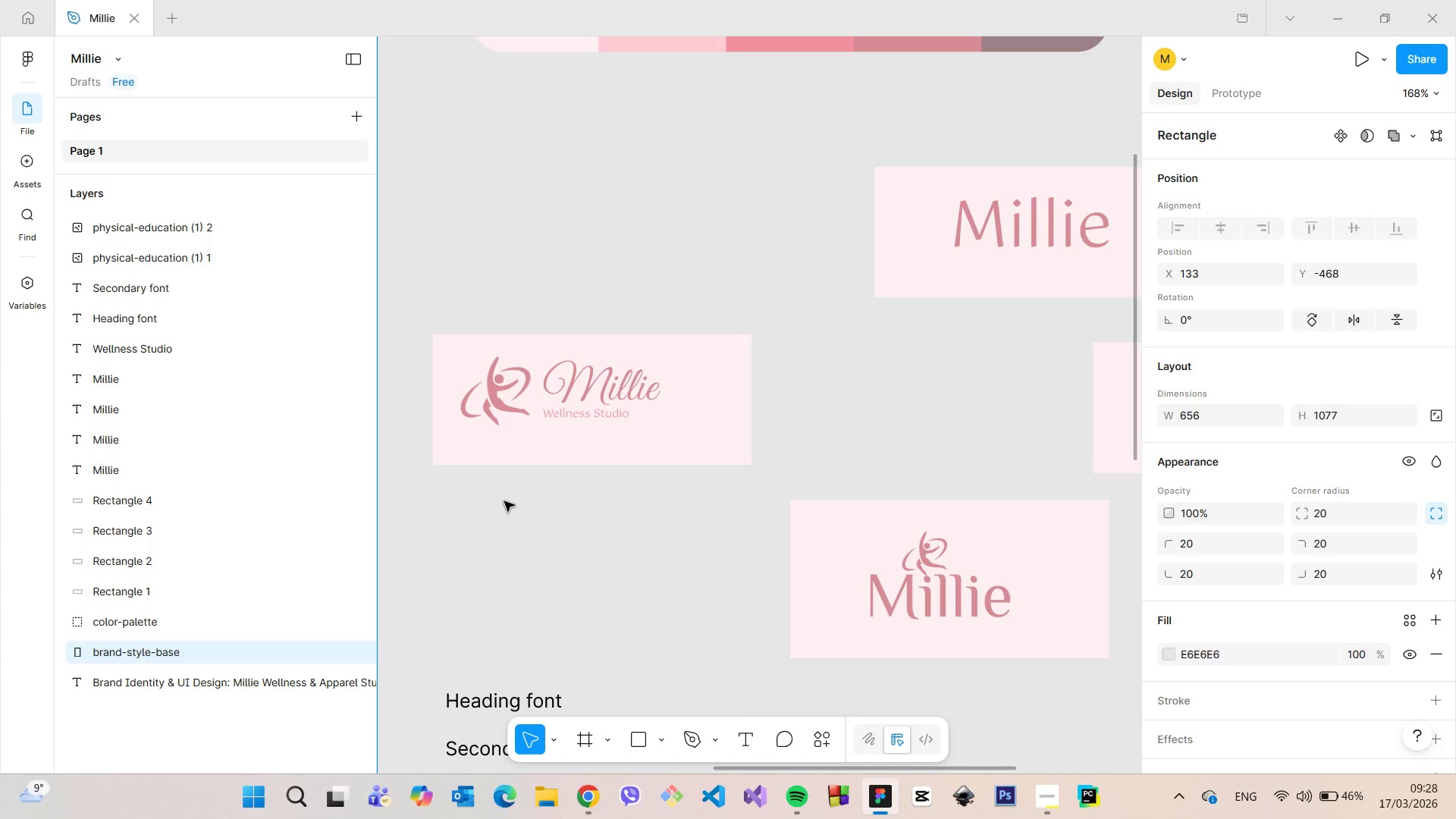 
scroll: coordinate [510, 506], scroll_direction: up, amount: 6.0
 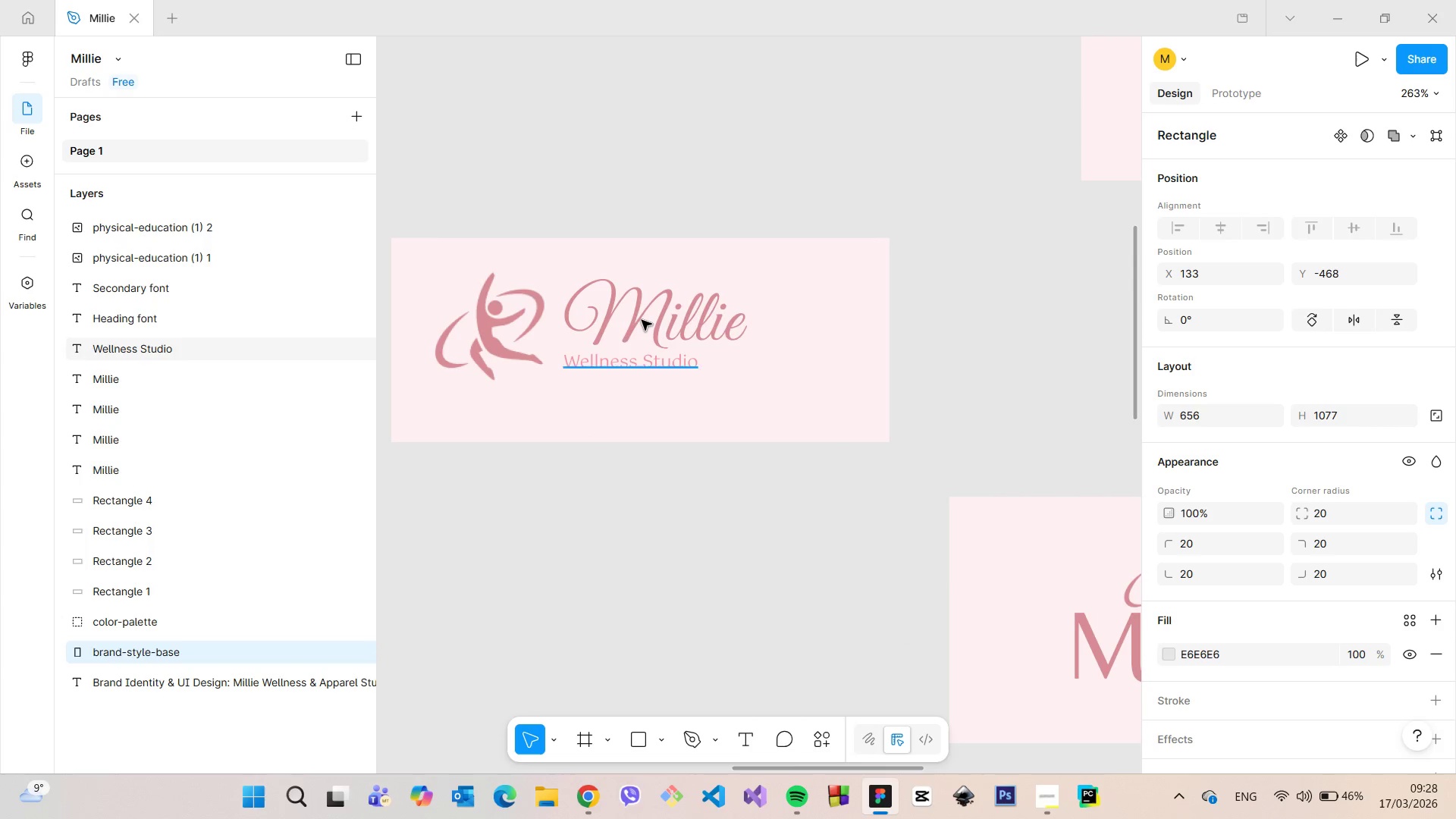 
left_click([643, 316])
 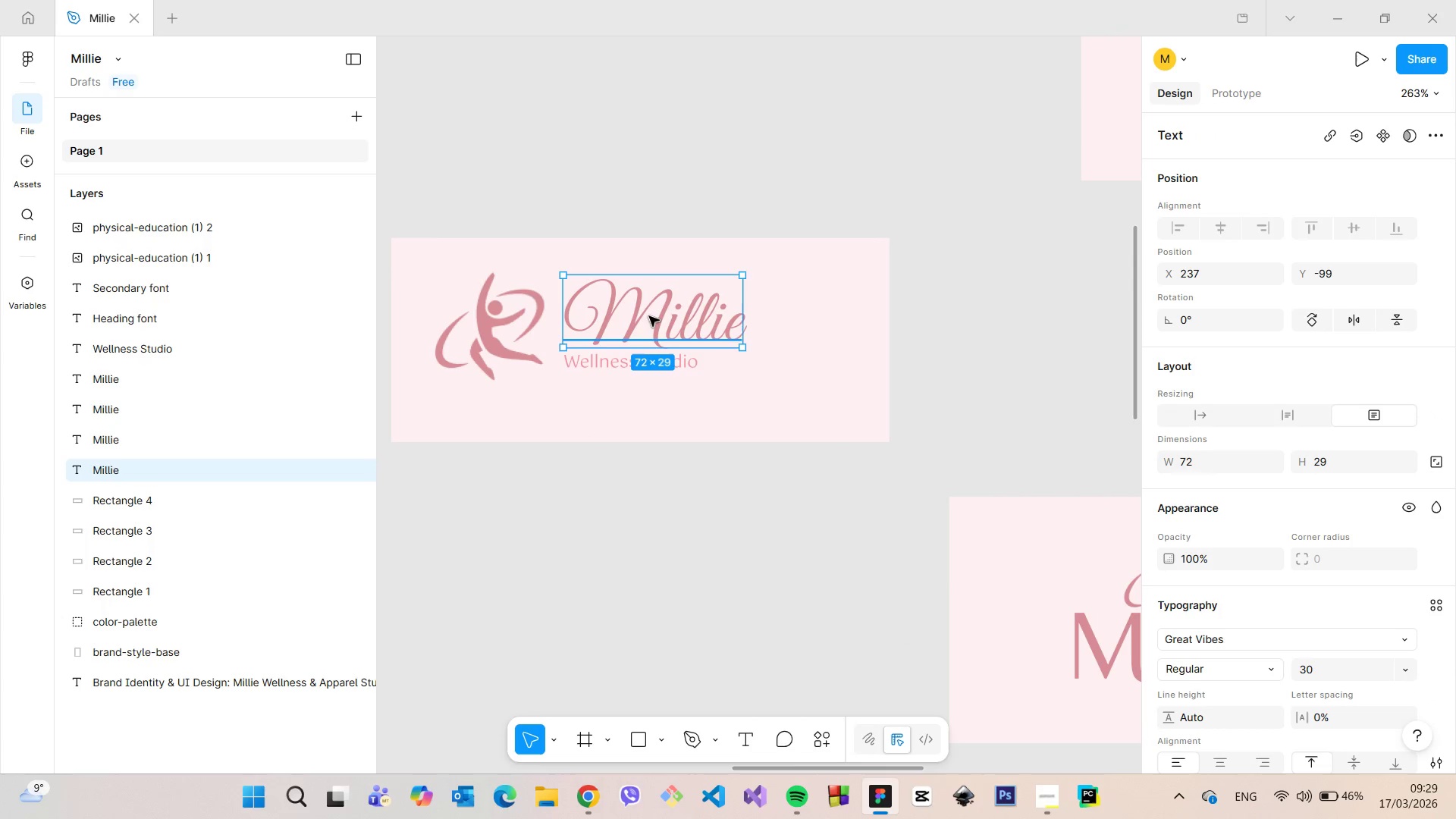 
left_click_drag(start_coordinate=[649, 316], to_coordinate=[645, 316])
 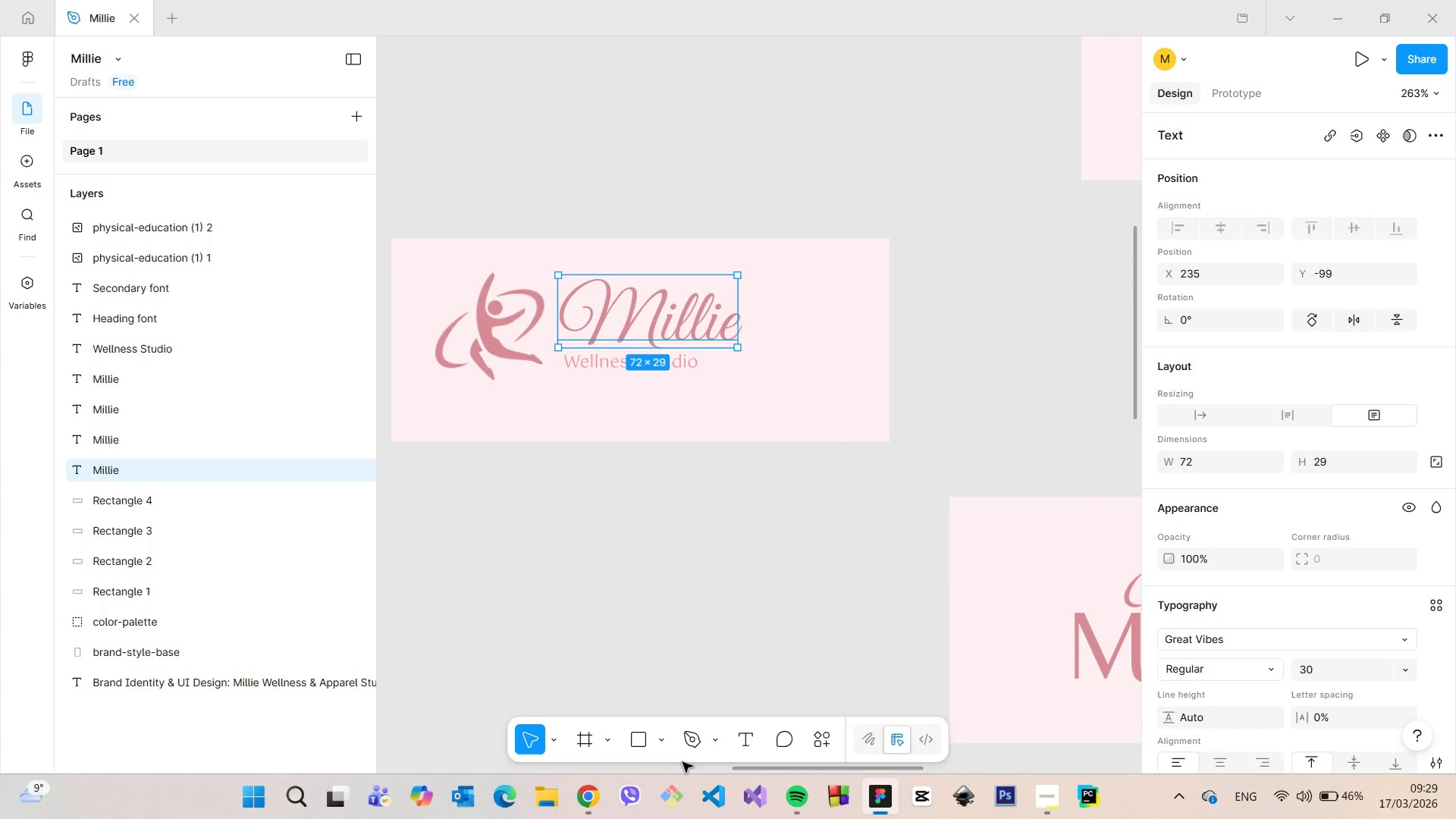 
left_click([663, 744])
 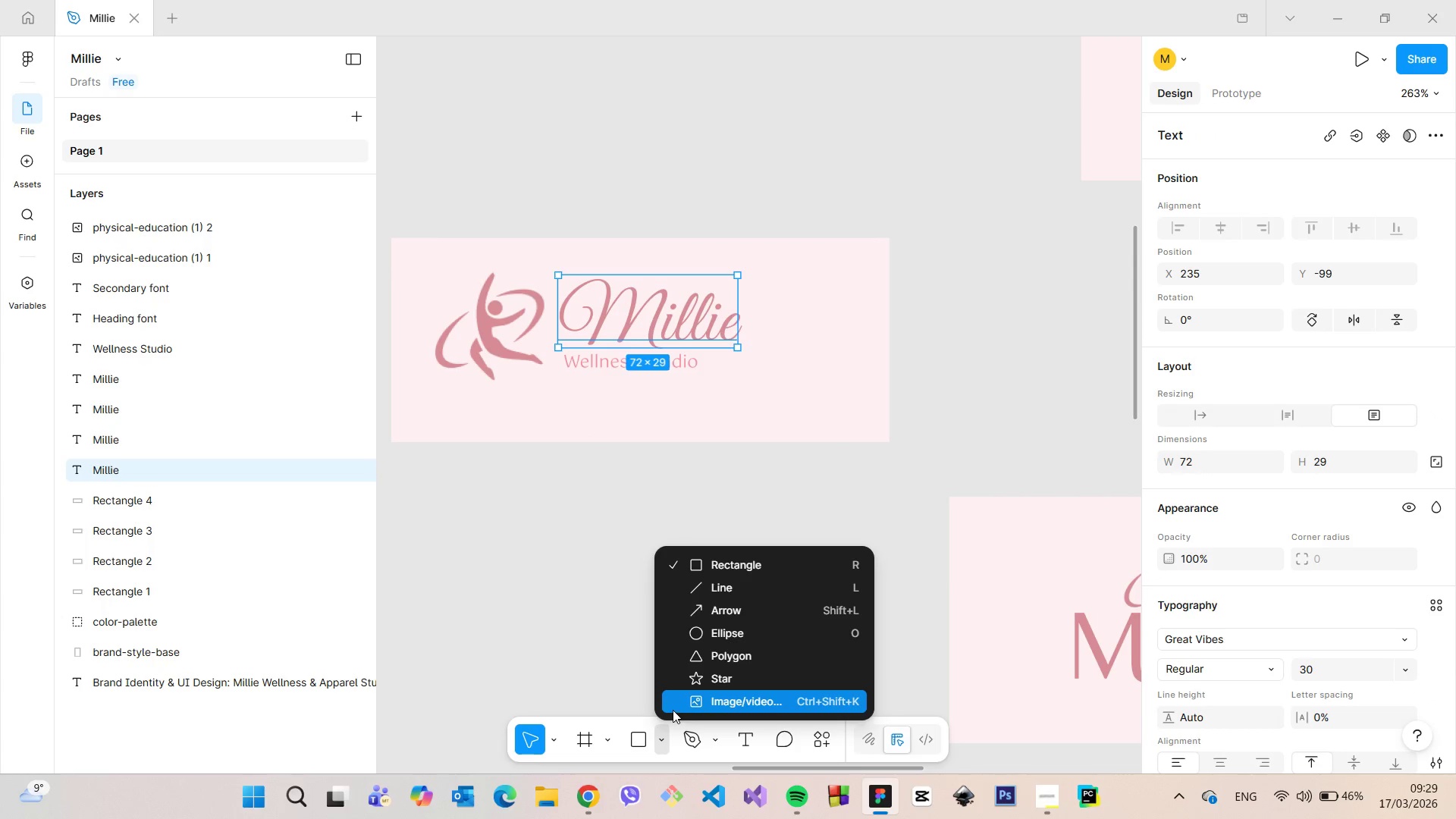 
left_click([673, 710])
 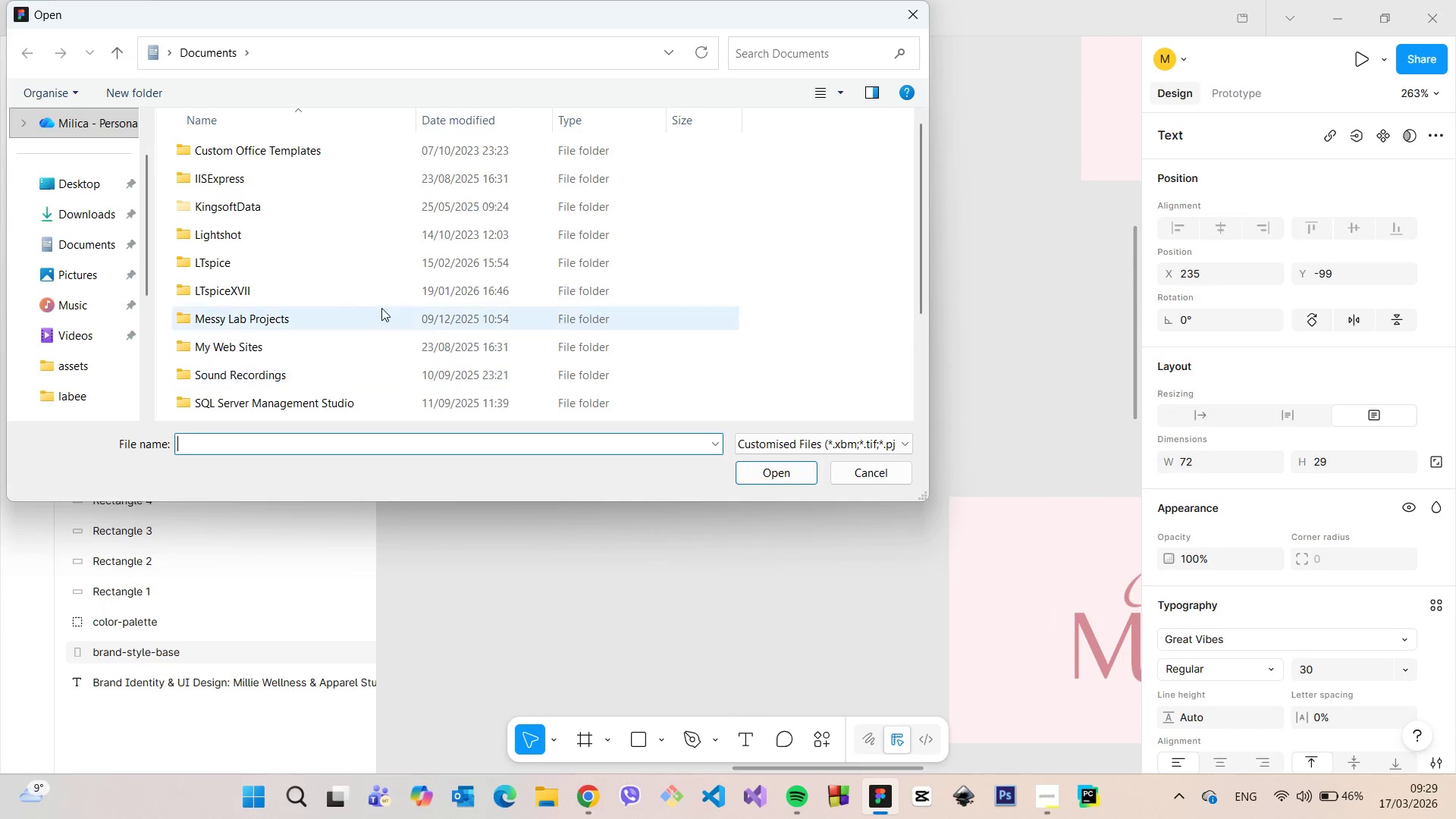 
left_click([74, 218])
 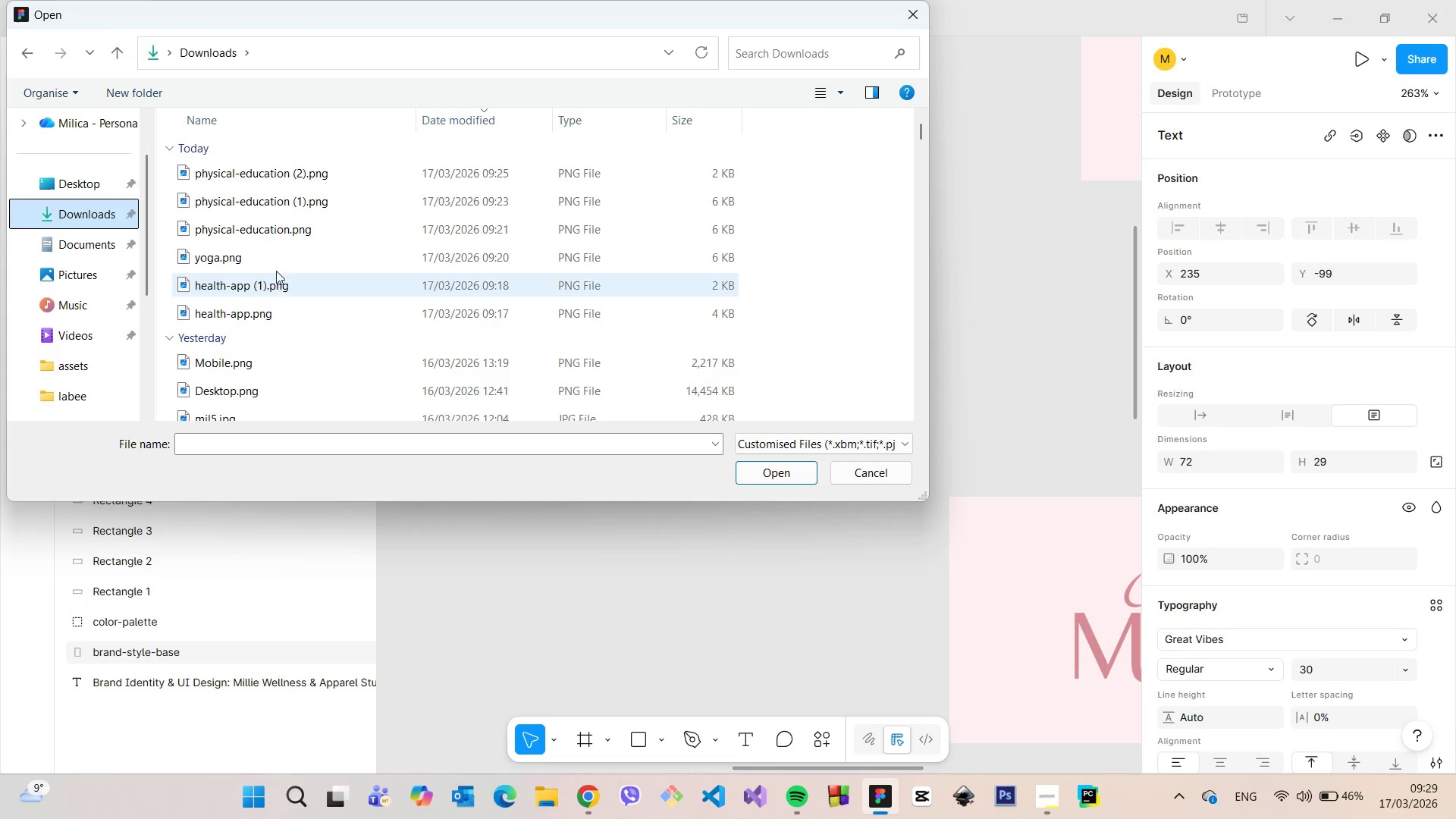 
left_click([275, 231])
 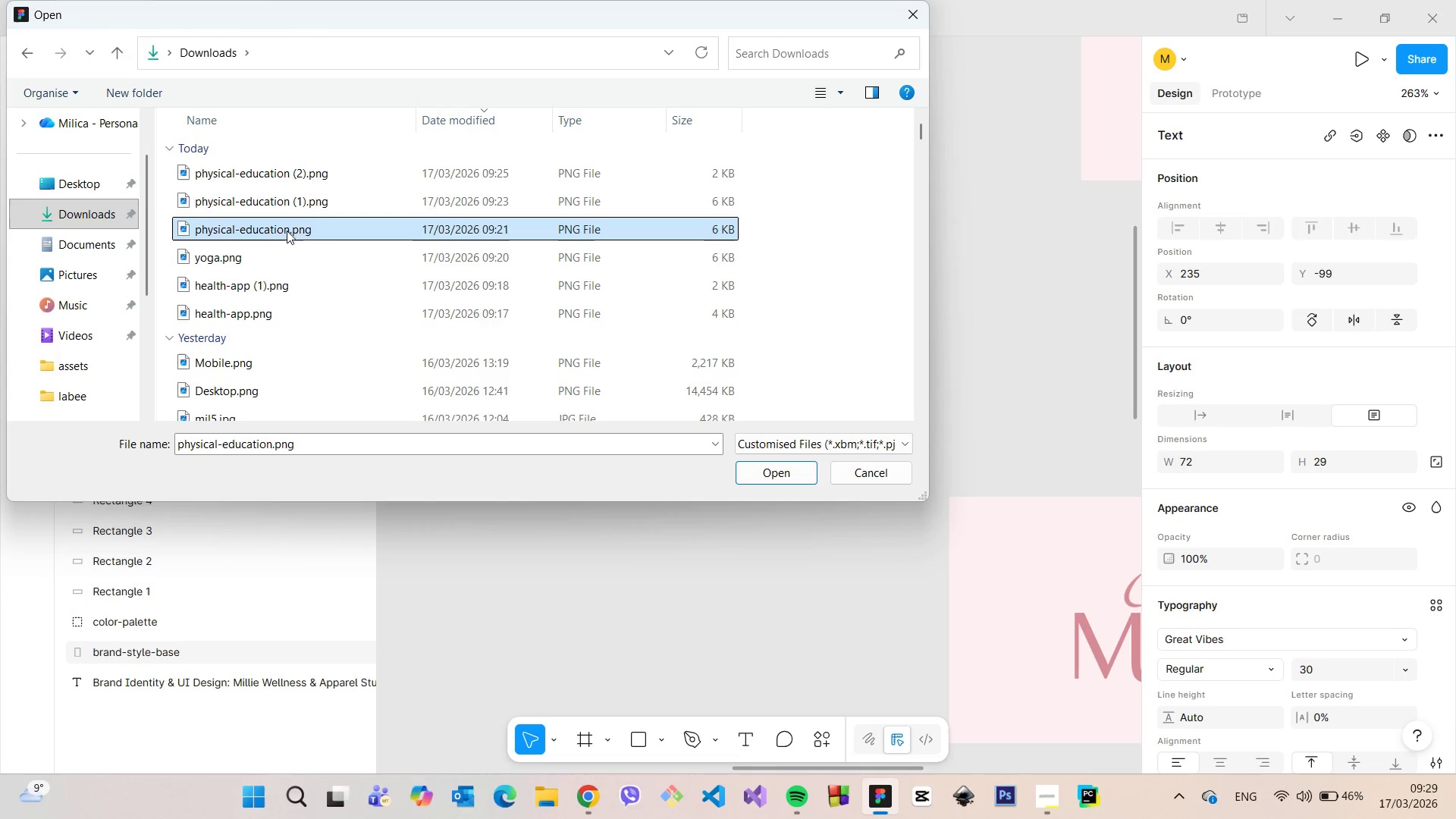 
left_click_drag(start_coordinate=[283, 231], to_coordinate=[572, 613])
 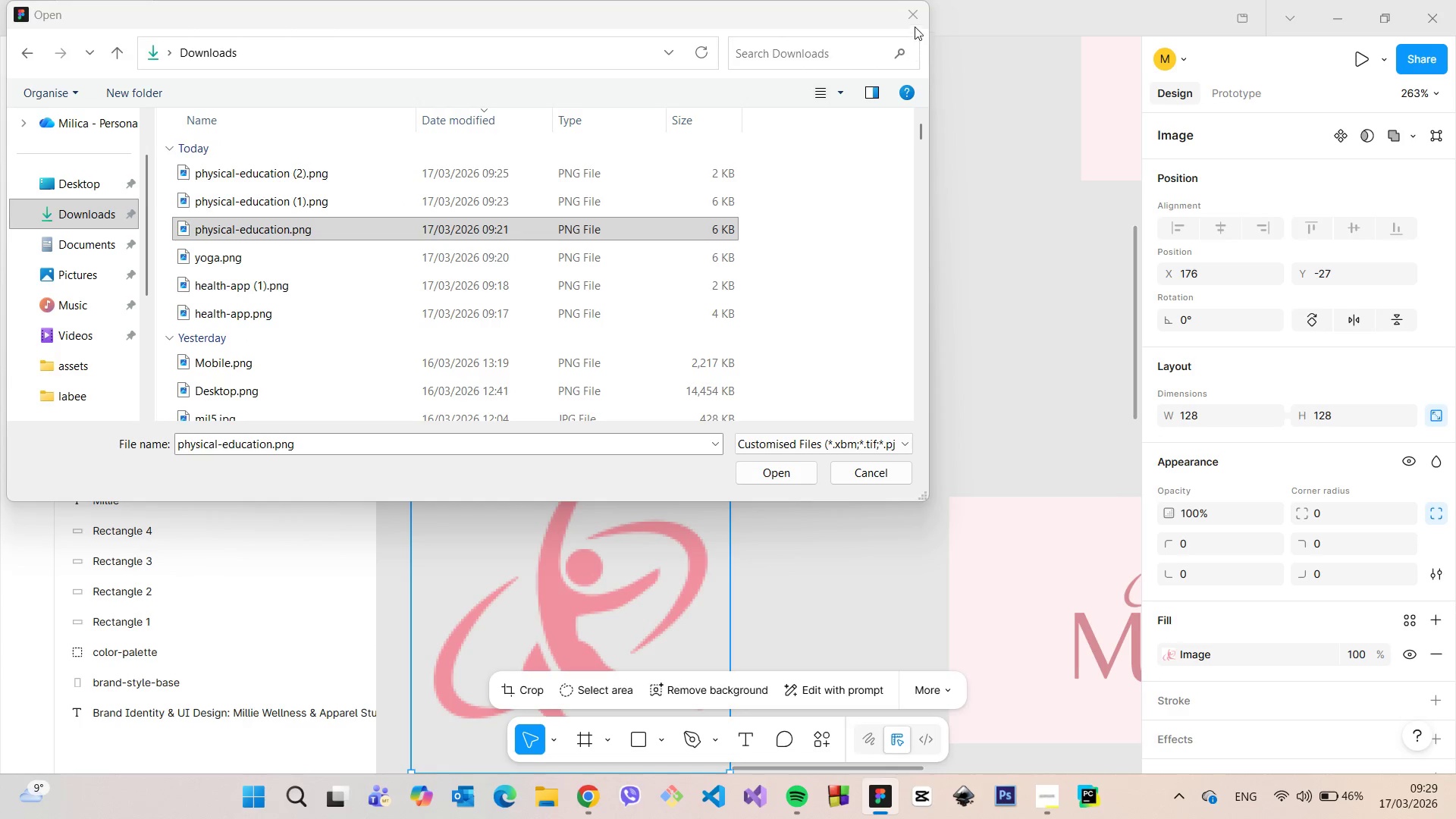 
left_click([912, 16])
 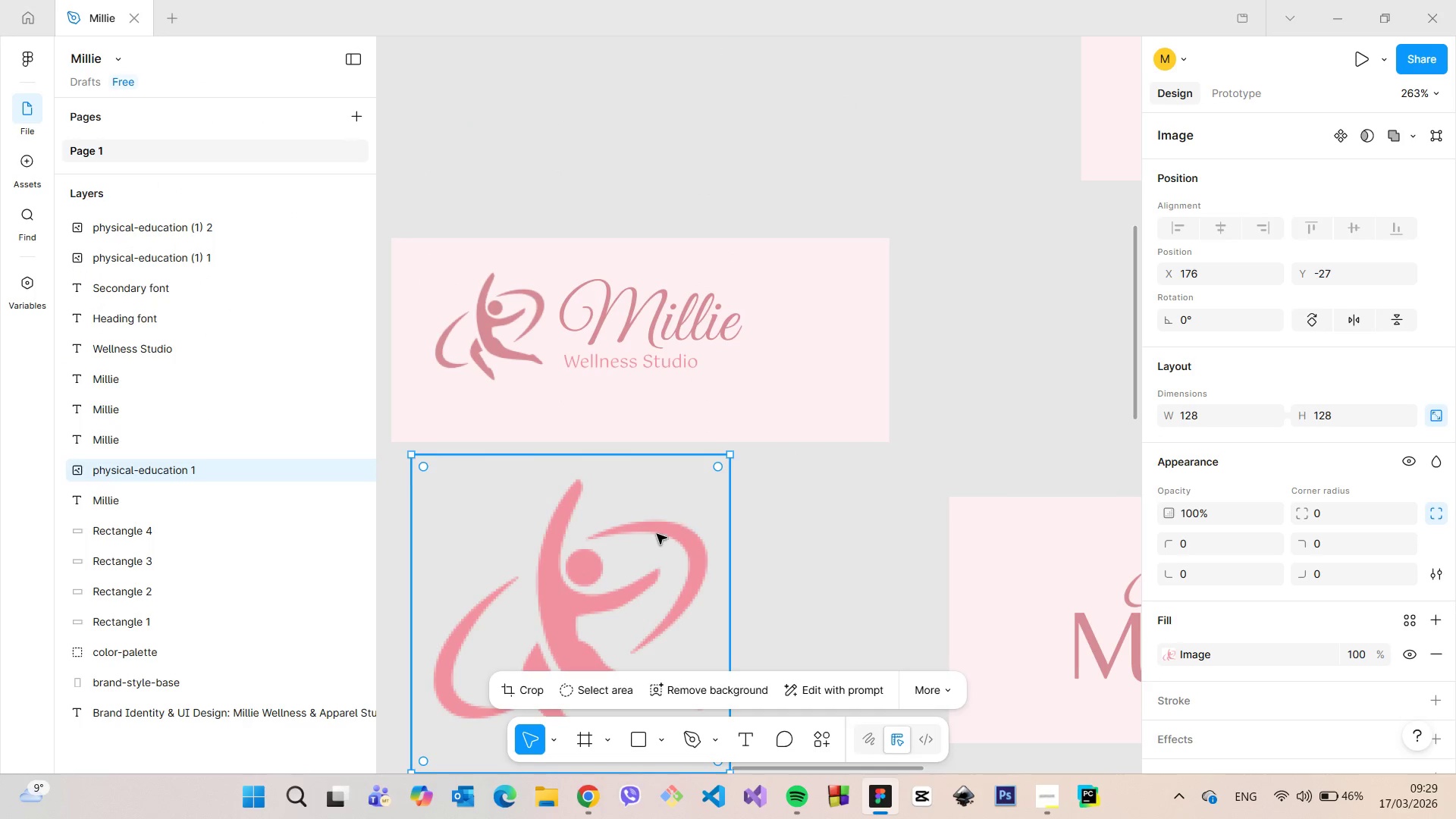 
left_click_drag(start_coordinate=[645, 546], to_coordinate=[694, 362])
 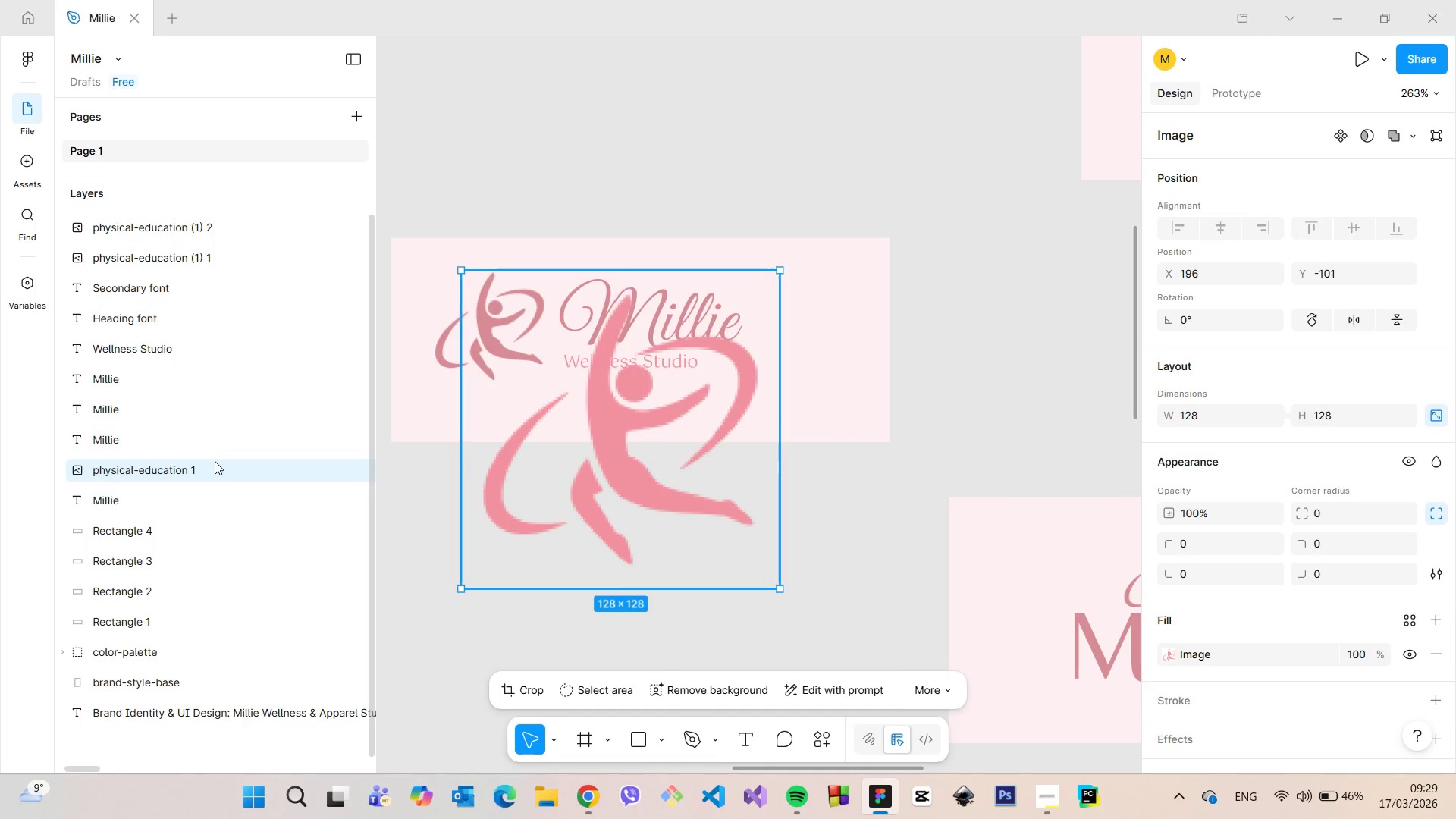 
left_click_drag(start_coordinate=[211, 464], to_coordinate=[232, 223])
 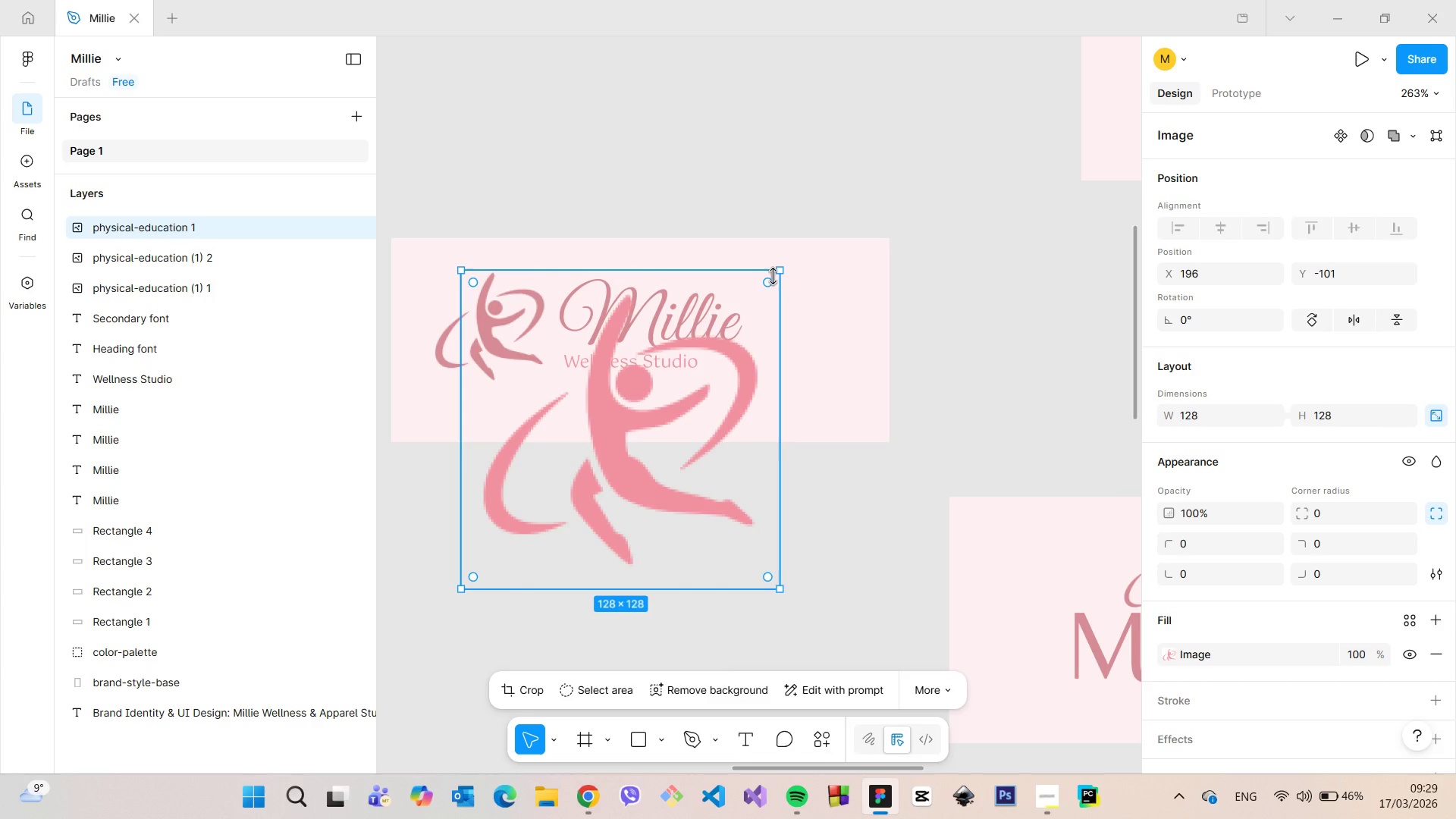 
left_click_drag(start_coordinate=[779, 274], to_coordinate=[632, 477])
 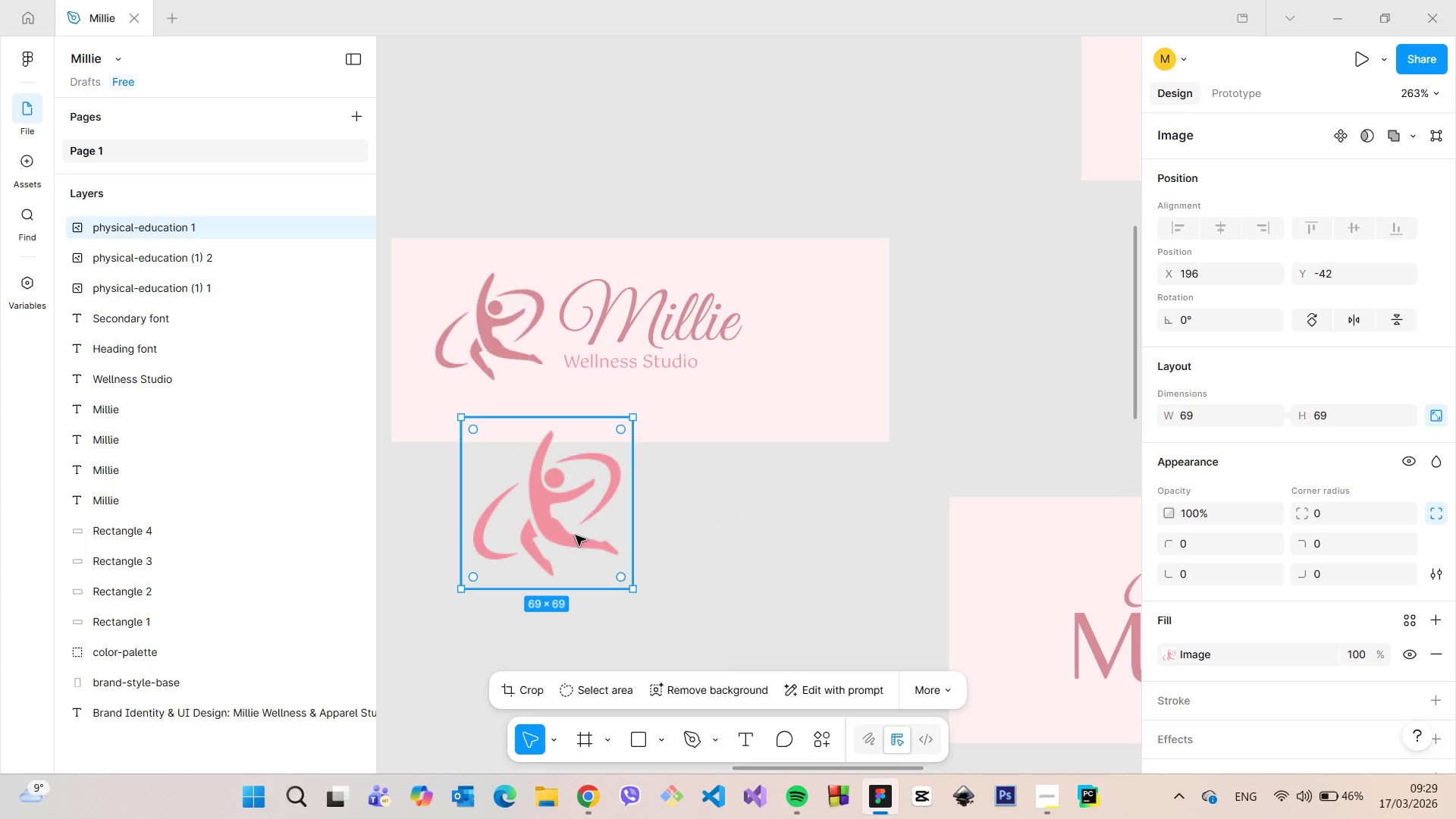 
left_click_drag(start_coordinate=[576, 535], to_coordinate=[516, 346])
 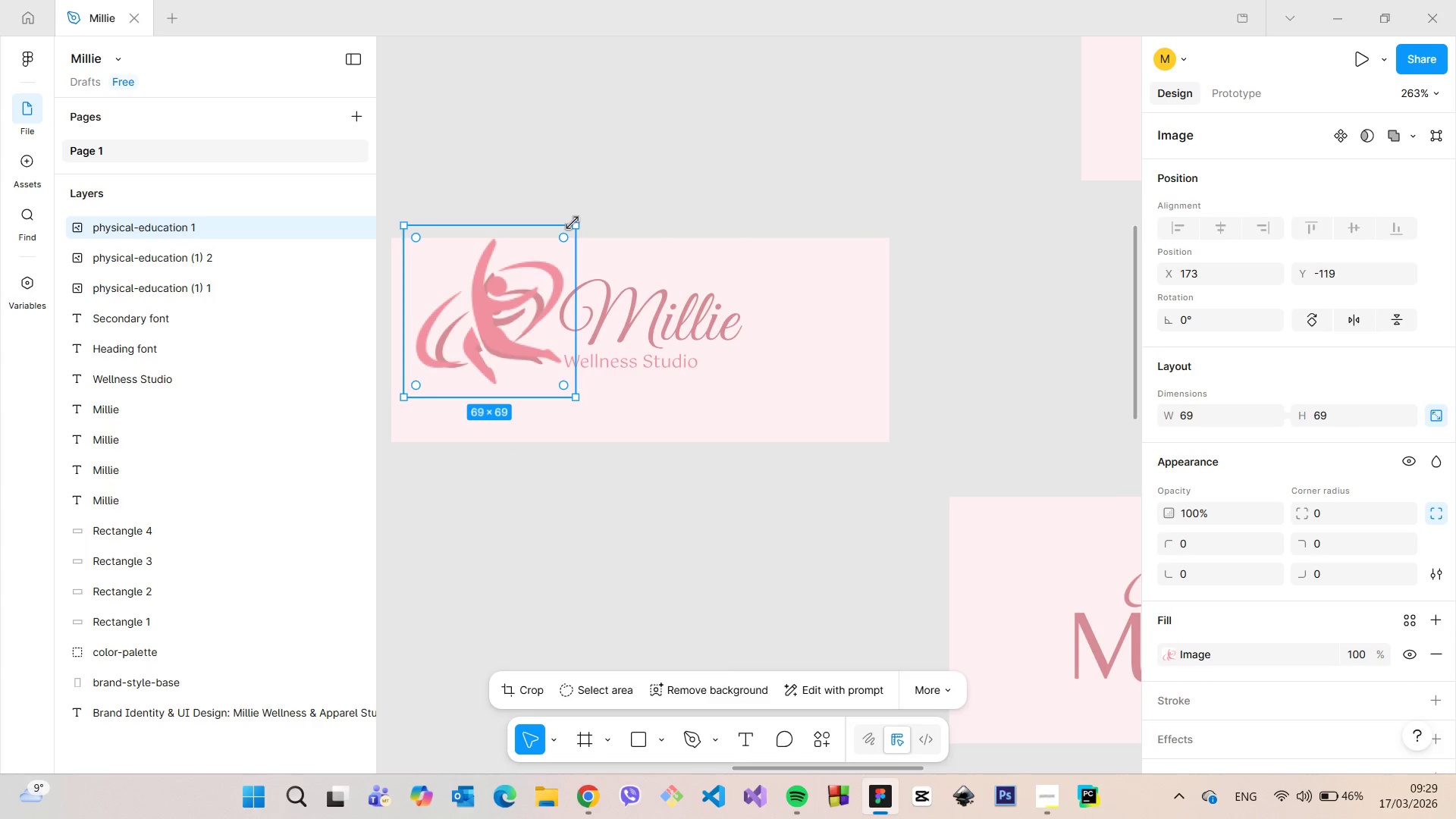 
left_click_drag(start_coordinate=[573, 223], to_coordinate=[544, 276])
 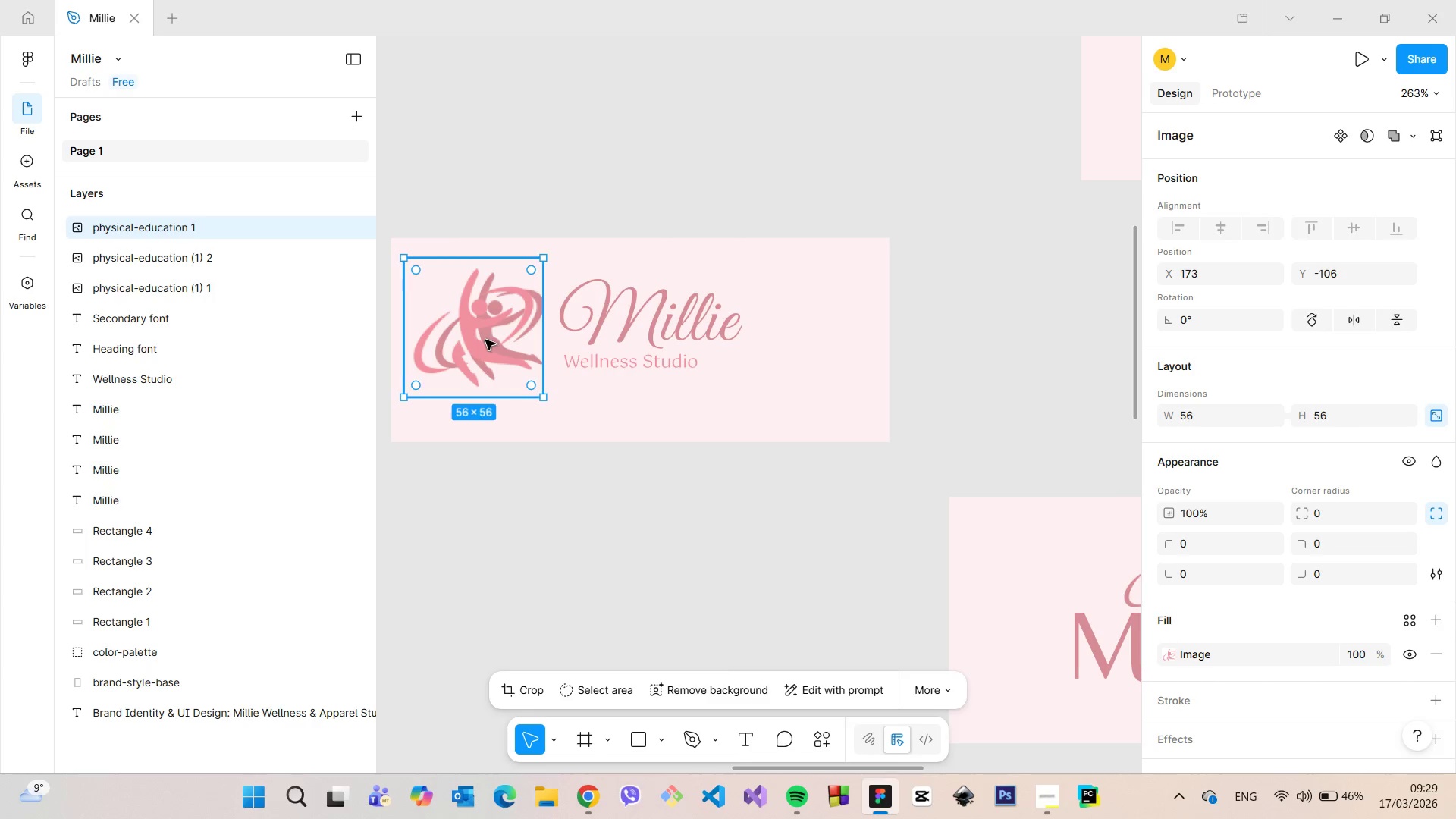 
left_click_drag(start_coordinate=[485, 340], to_coordinate=[516, 340])
 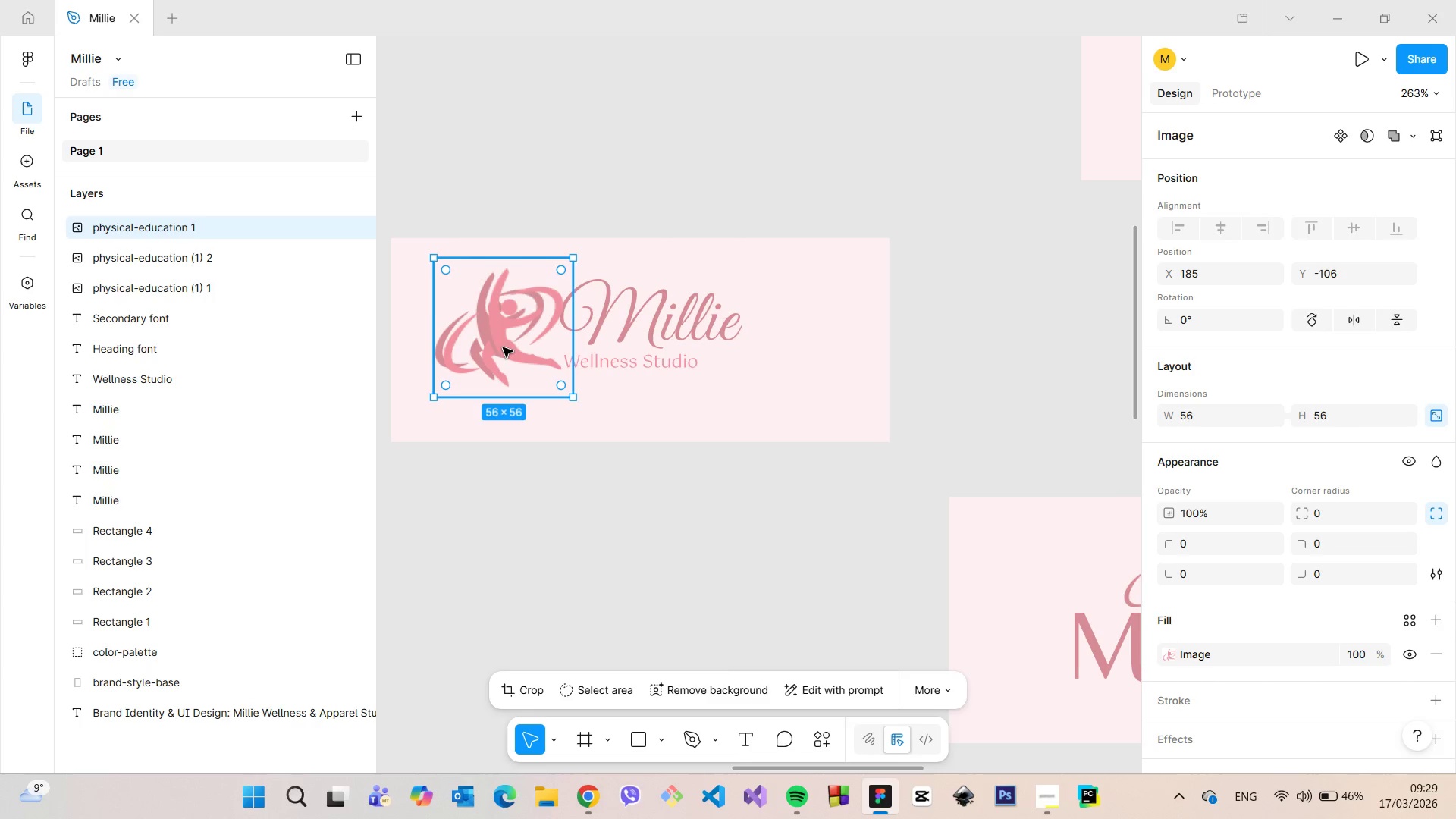 
left_click_drag(start_coordinate=[503, 347], to_coordinate=[490, 347])
 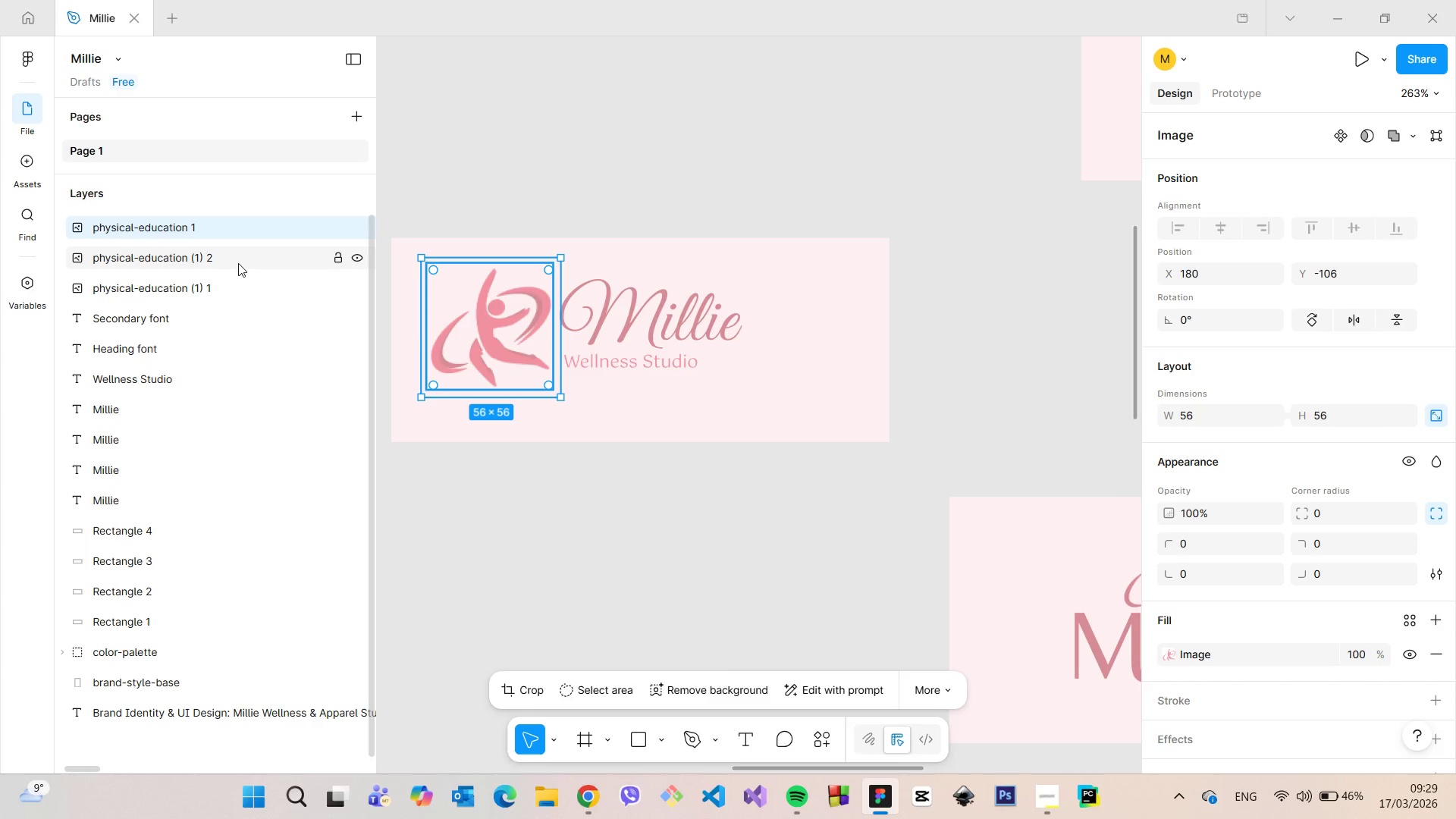 
left_click([238, 263])
 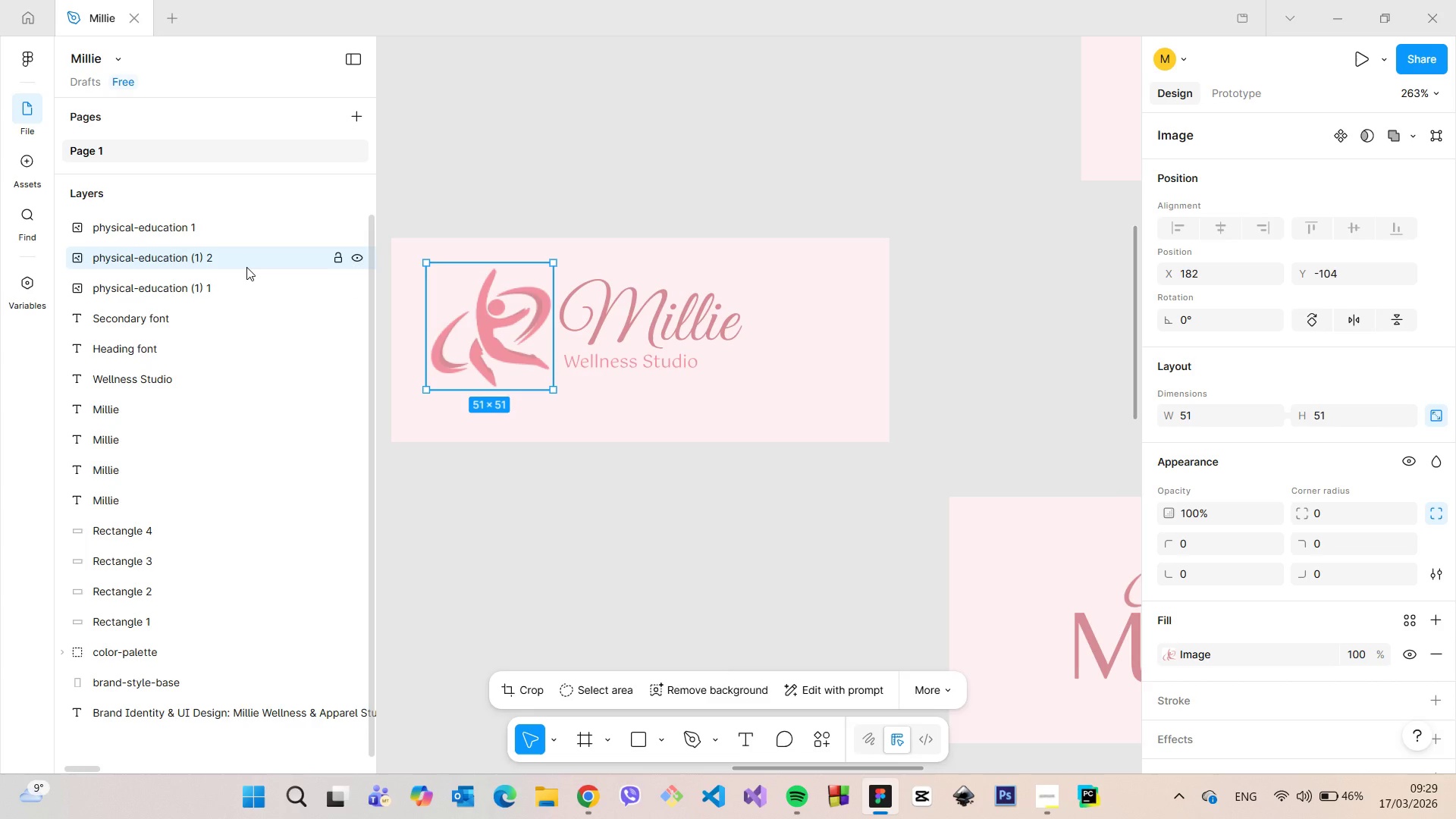 
key(Backspace)
 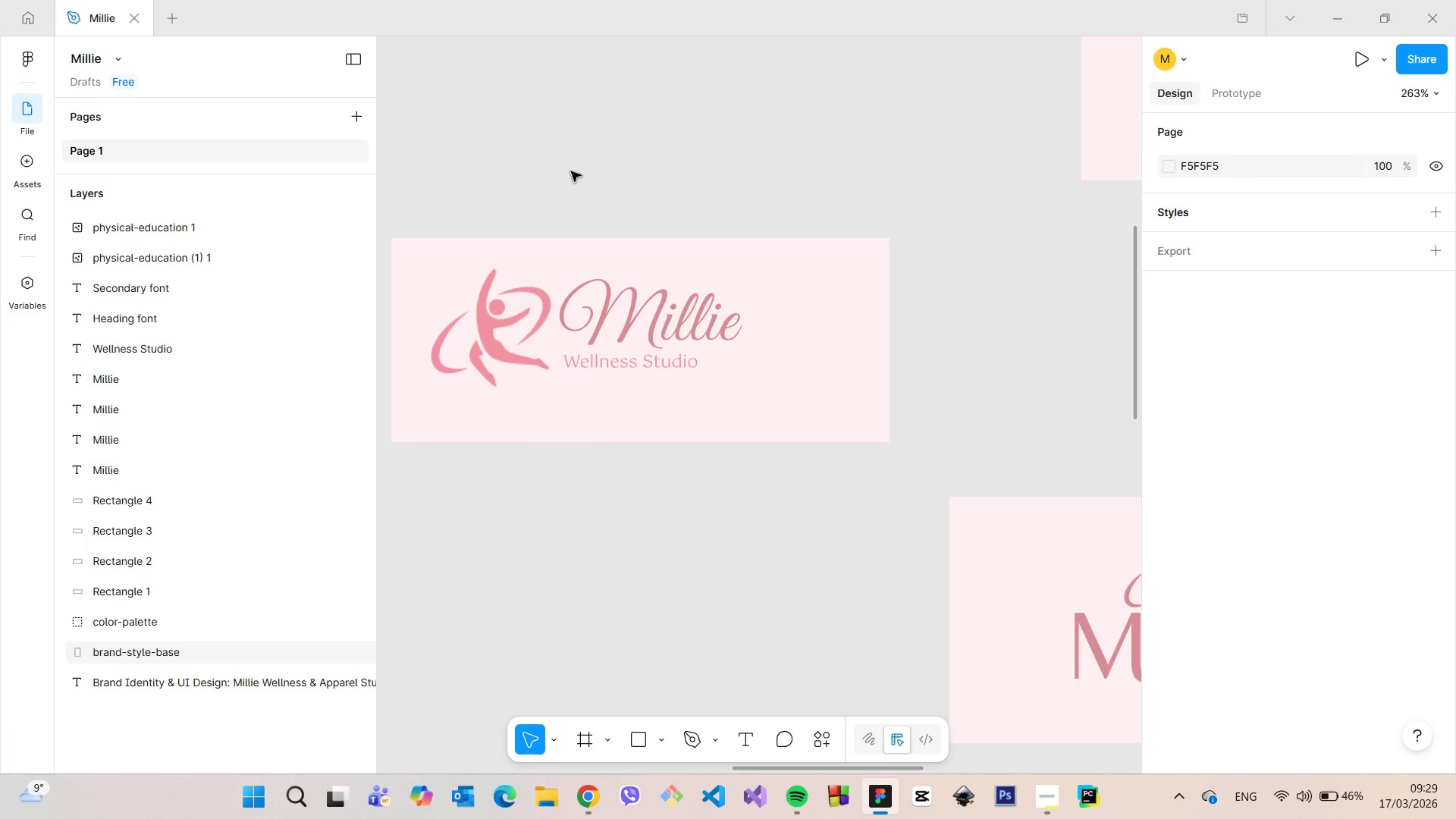 
scroll: coordinate [571, 171], scroll_direction: down, amount: 5.0
 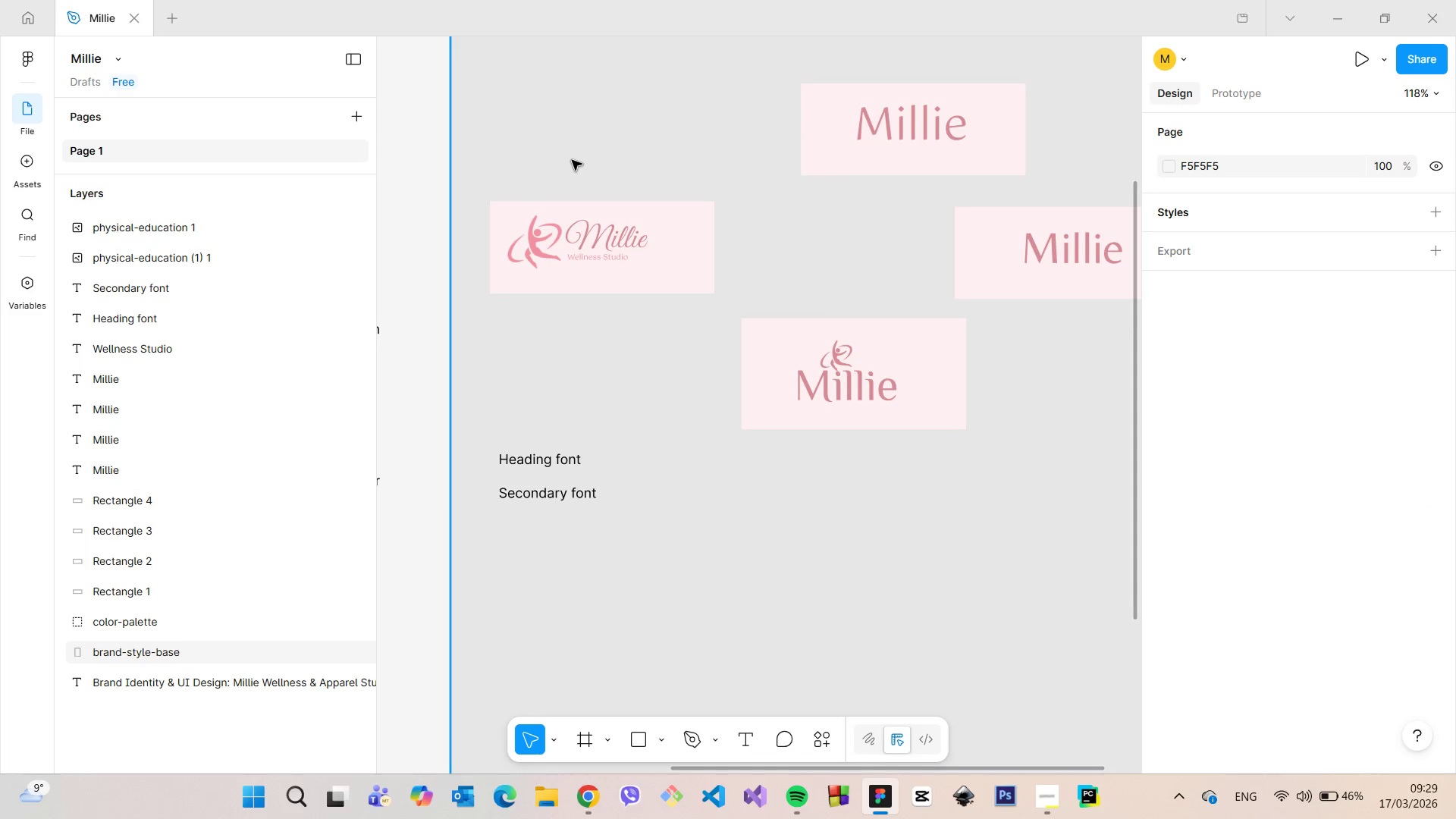 
scroll: coordinate [569, 166], scroll_direction: up, amount: 6.0
 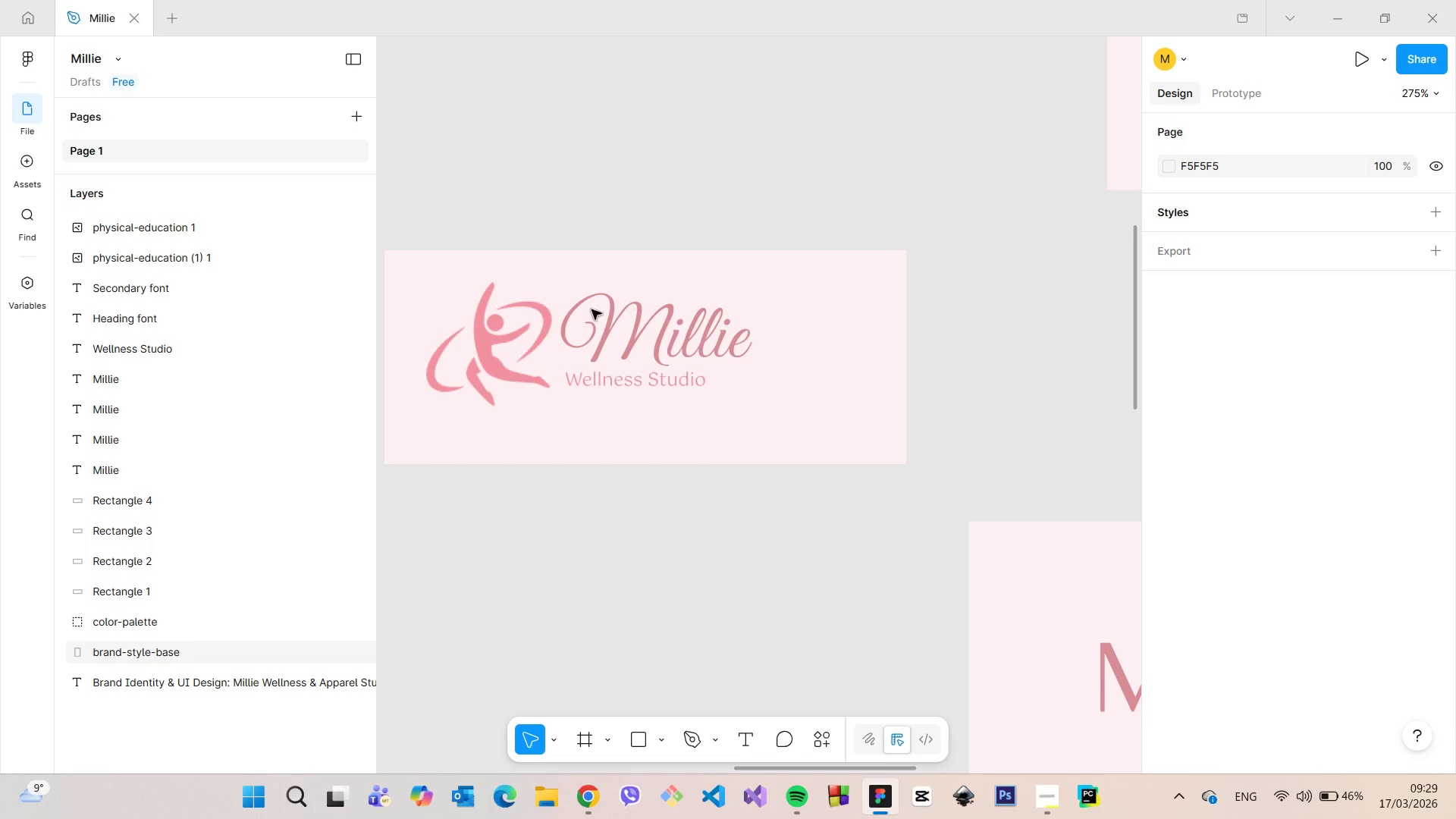 
left_click([639, 388])
 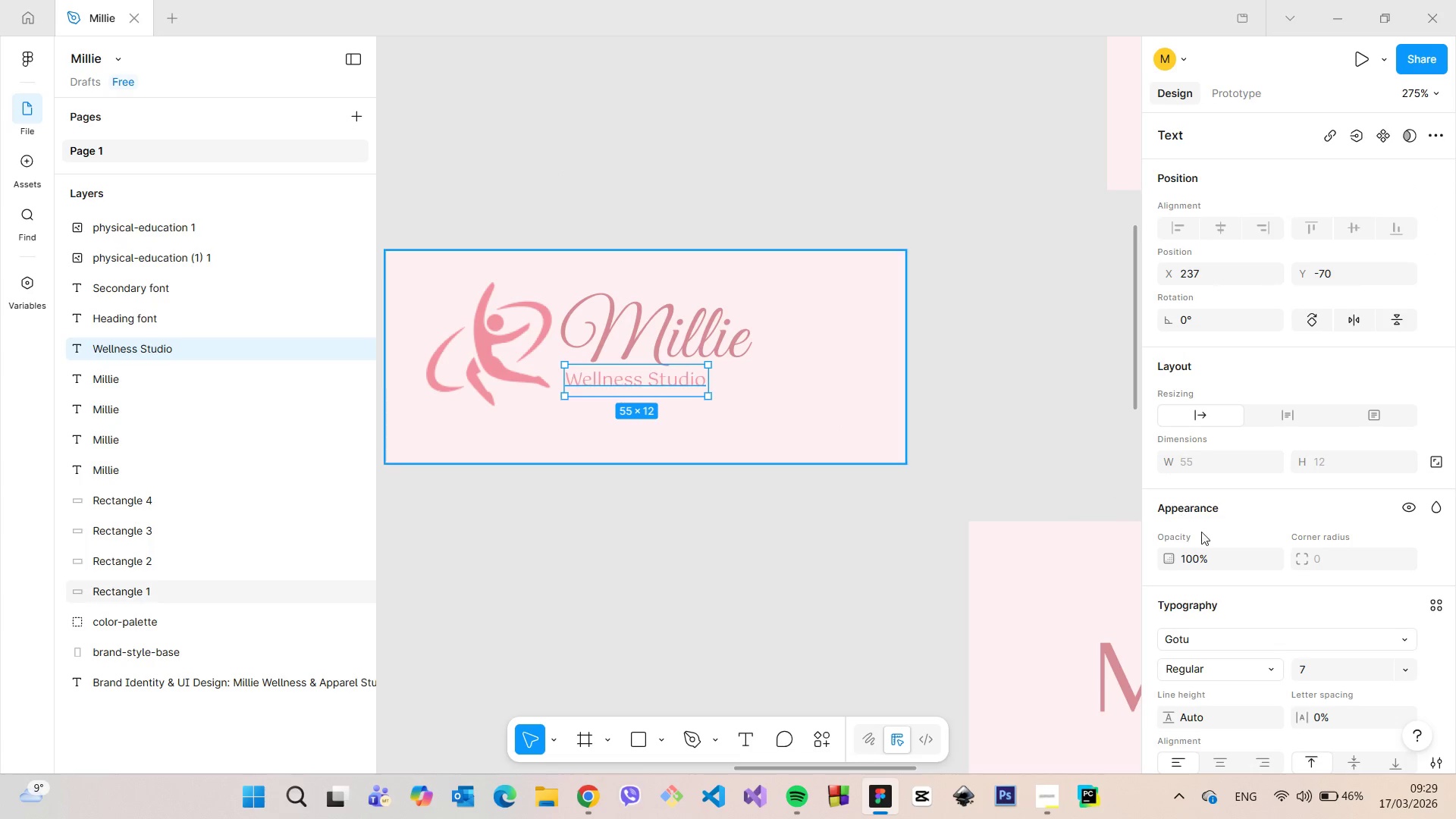 
scroll: coordinate [1218, 550], scroll_direction: down, amount: 4.0
 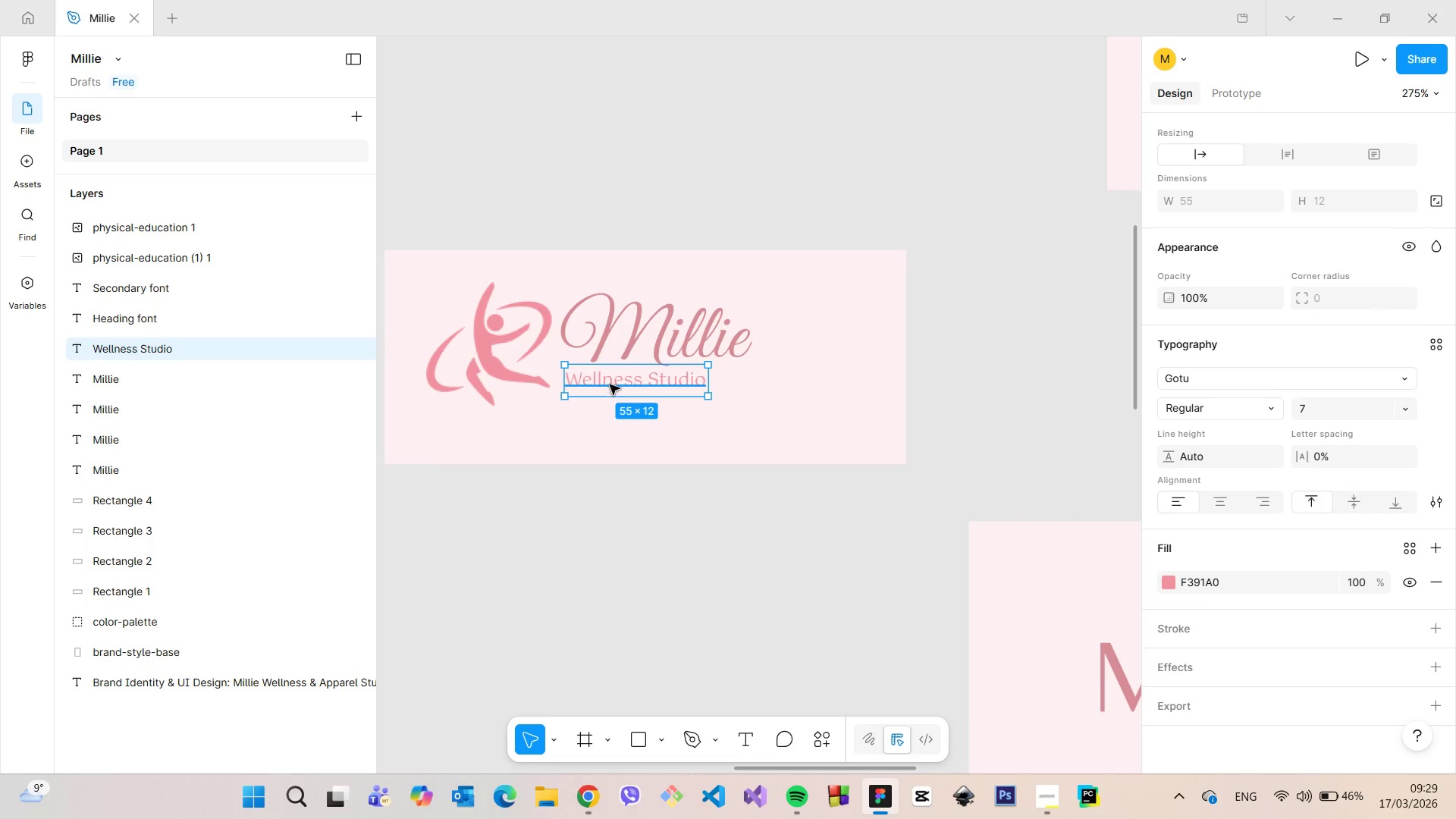 
double_click([610, 381])
 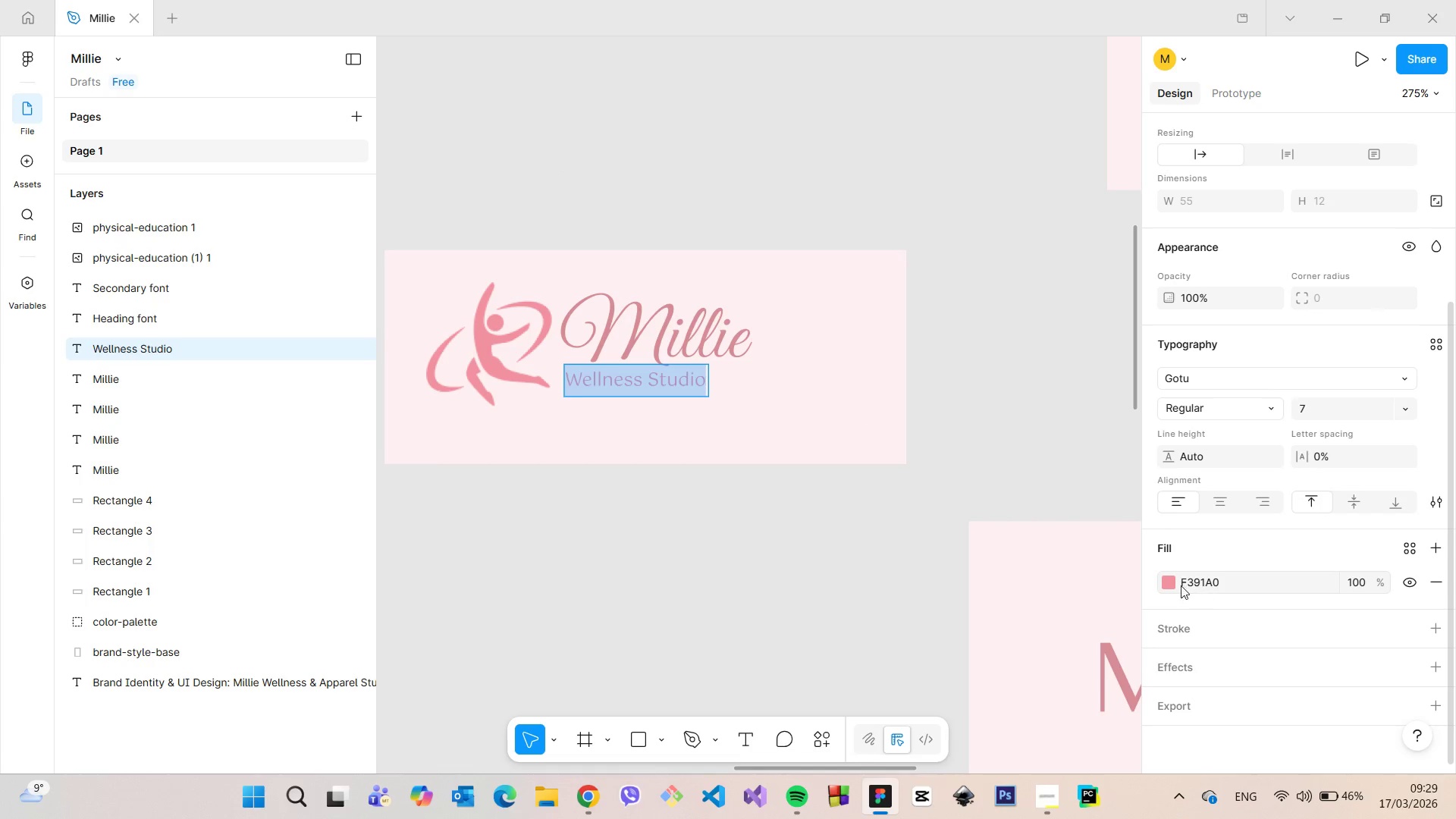 
left_click([1169, 585])
 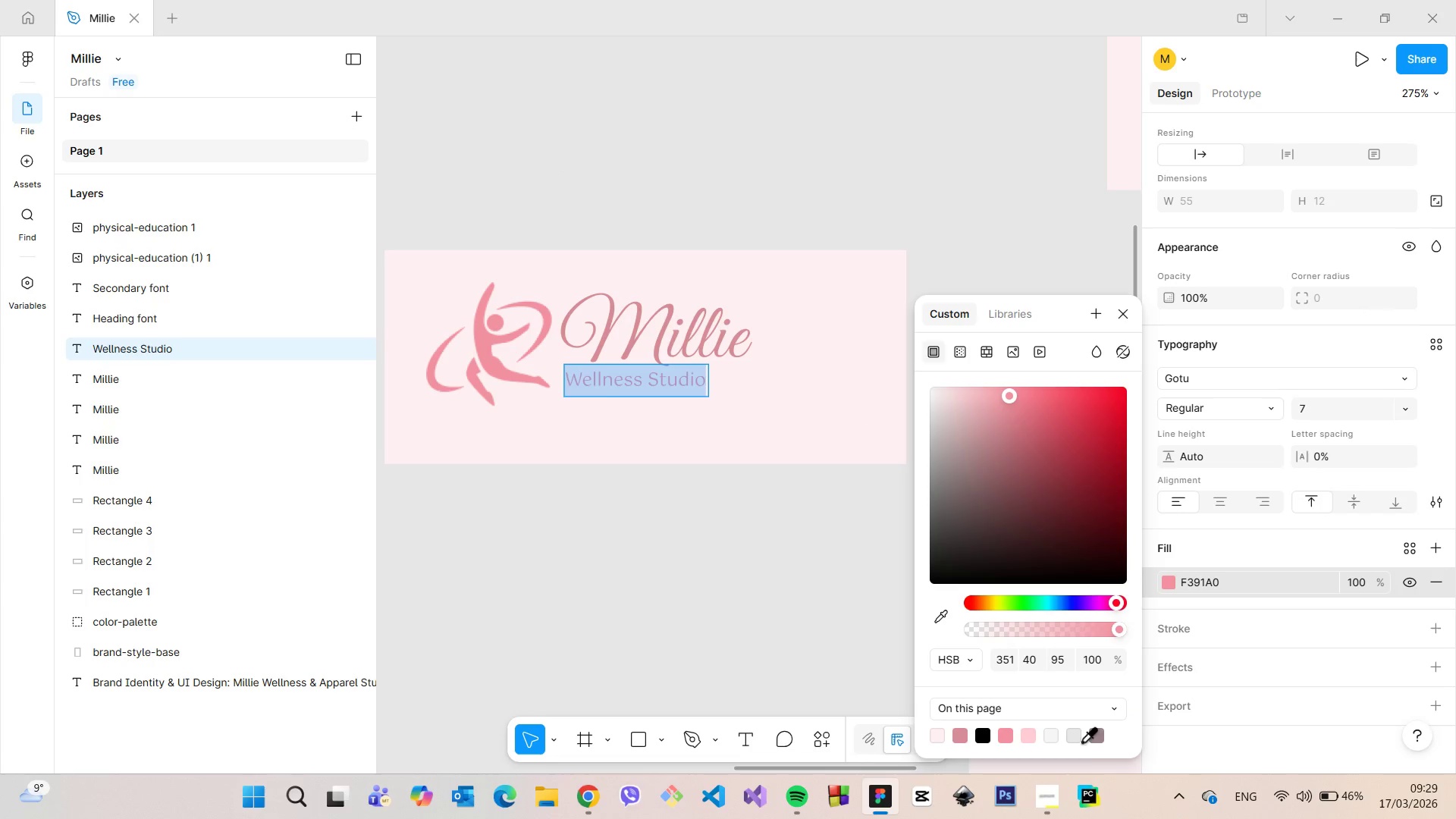 
left_click([1097, 736])
 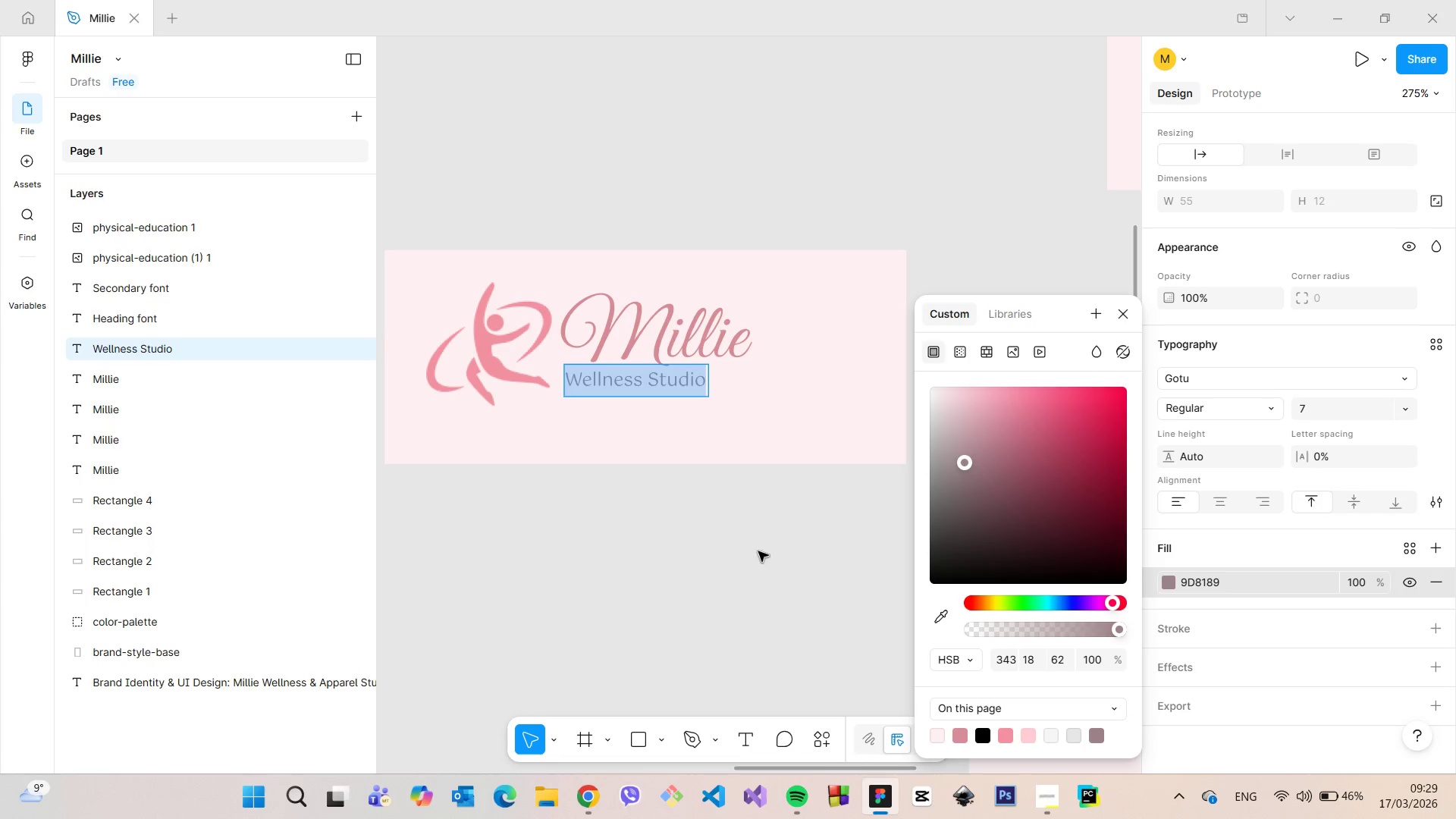 
left_click([714, 535])
 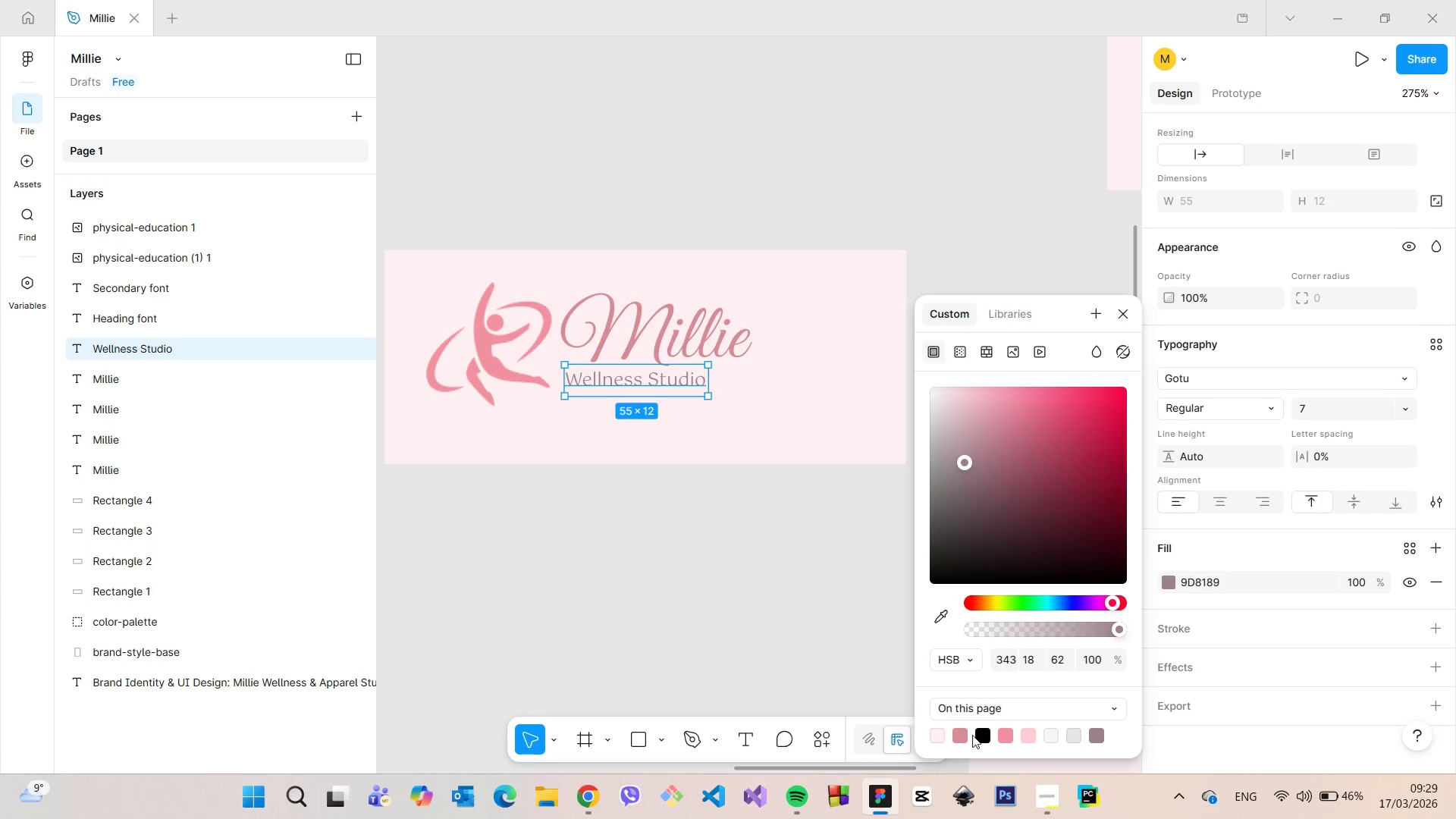 
left_click([964, 735])
 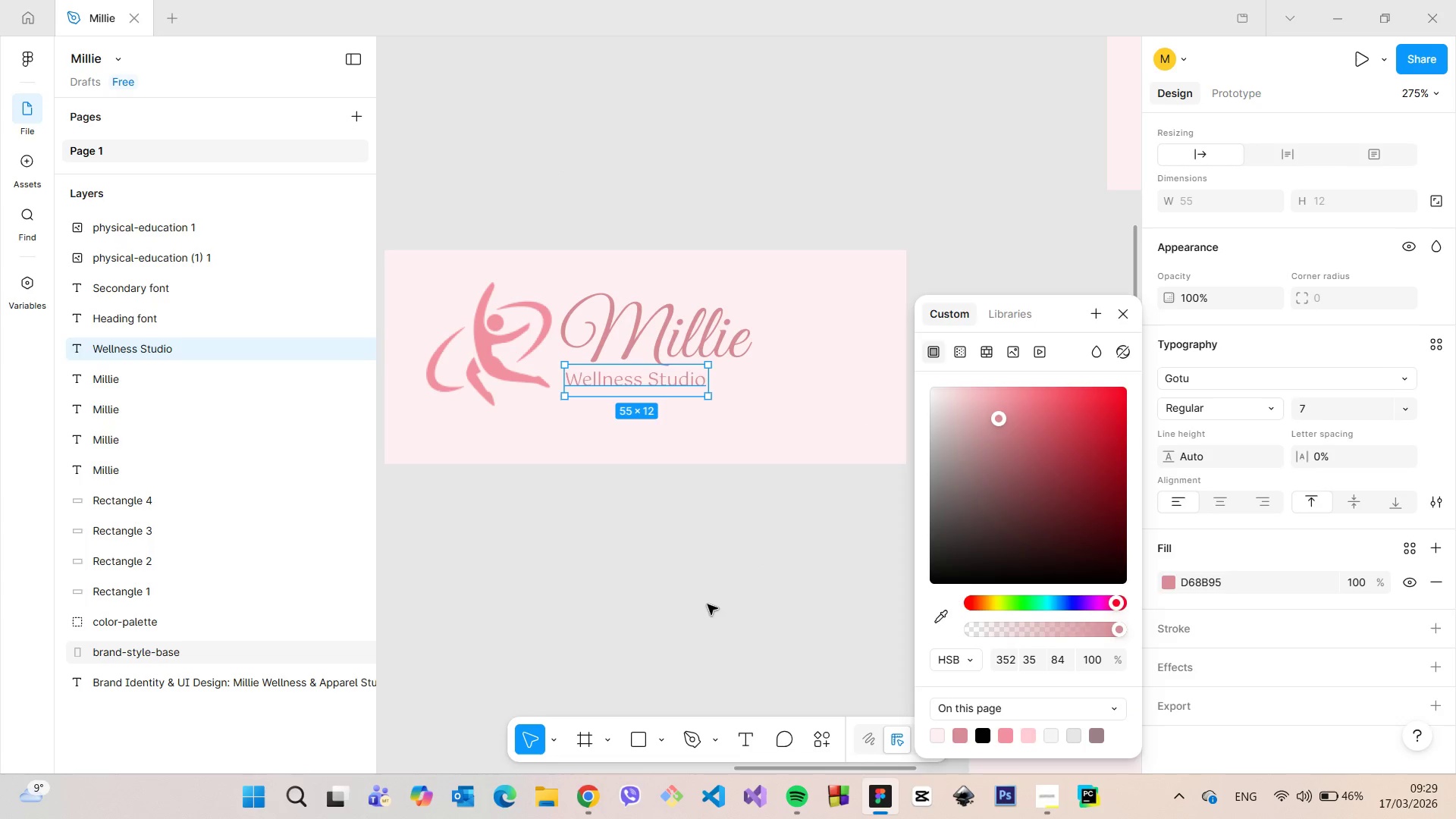 
left_click([708, 604])
 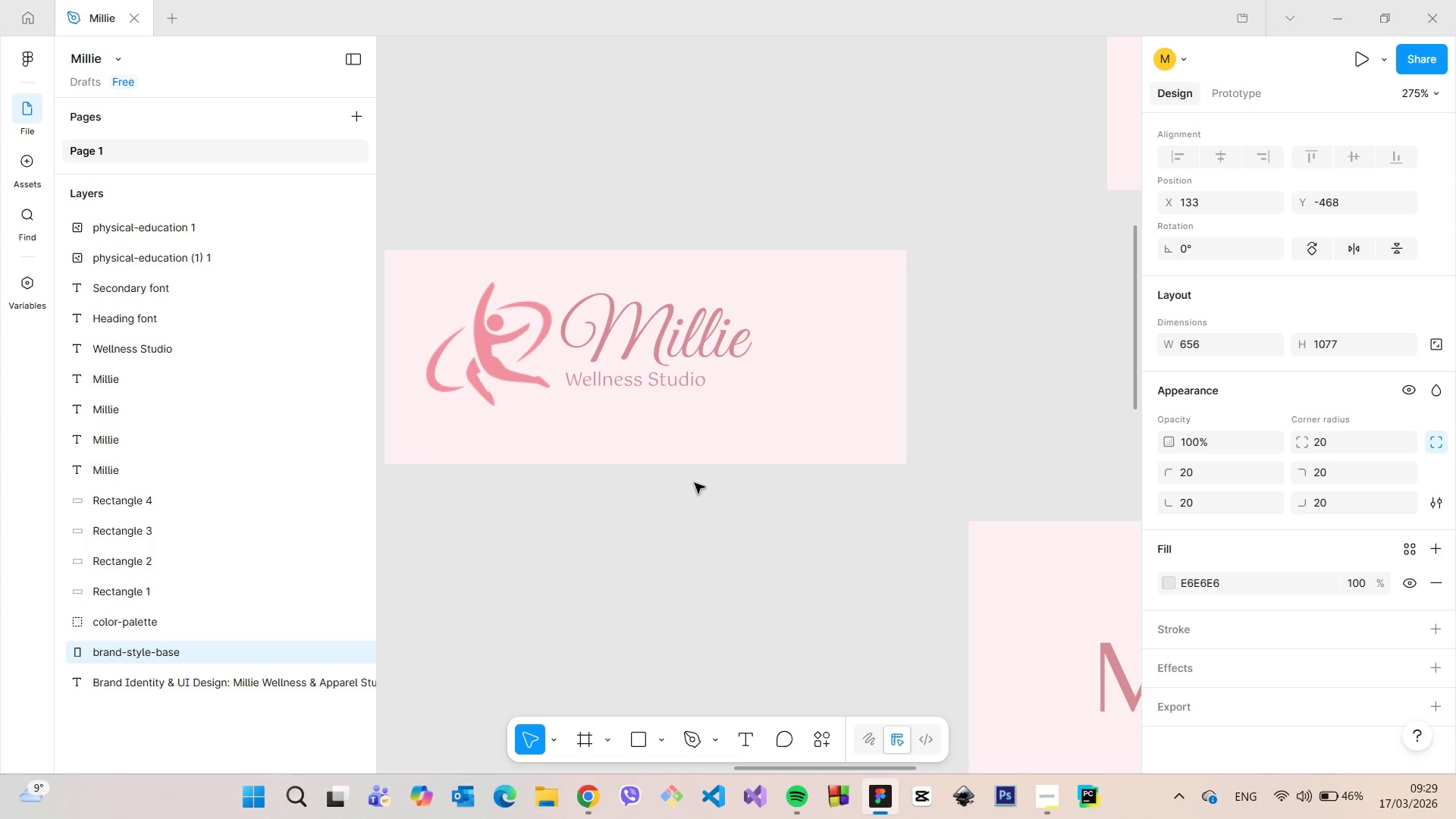 
left_click([614, 378])
 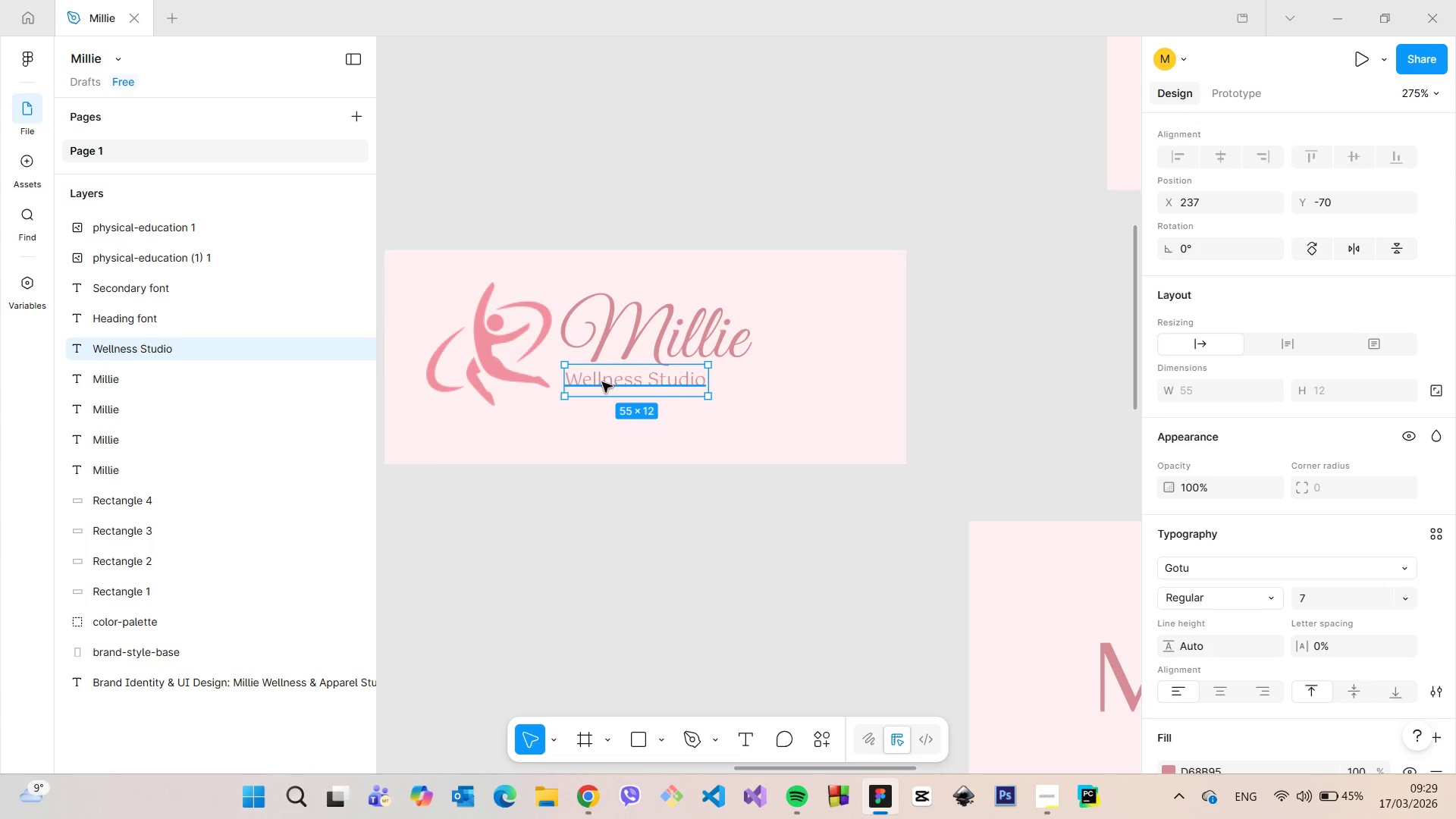 
left_click_drag(start_coordinate=[602, 382], to_coordinate=[603, 387])
 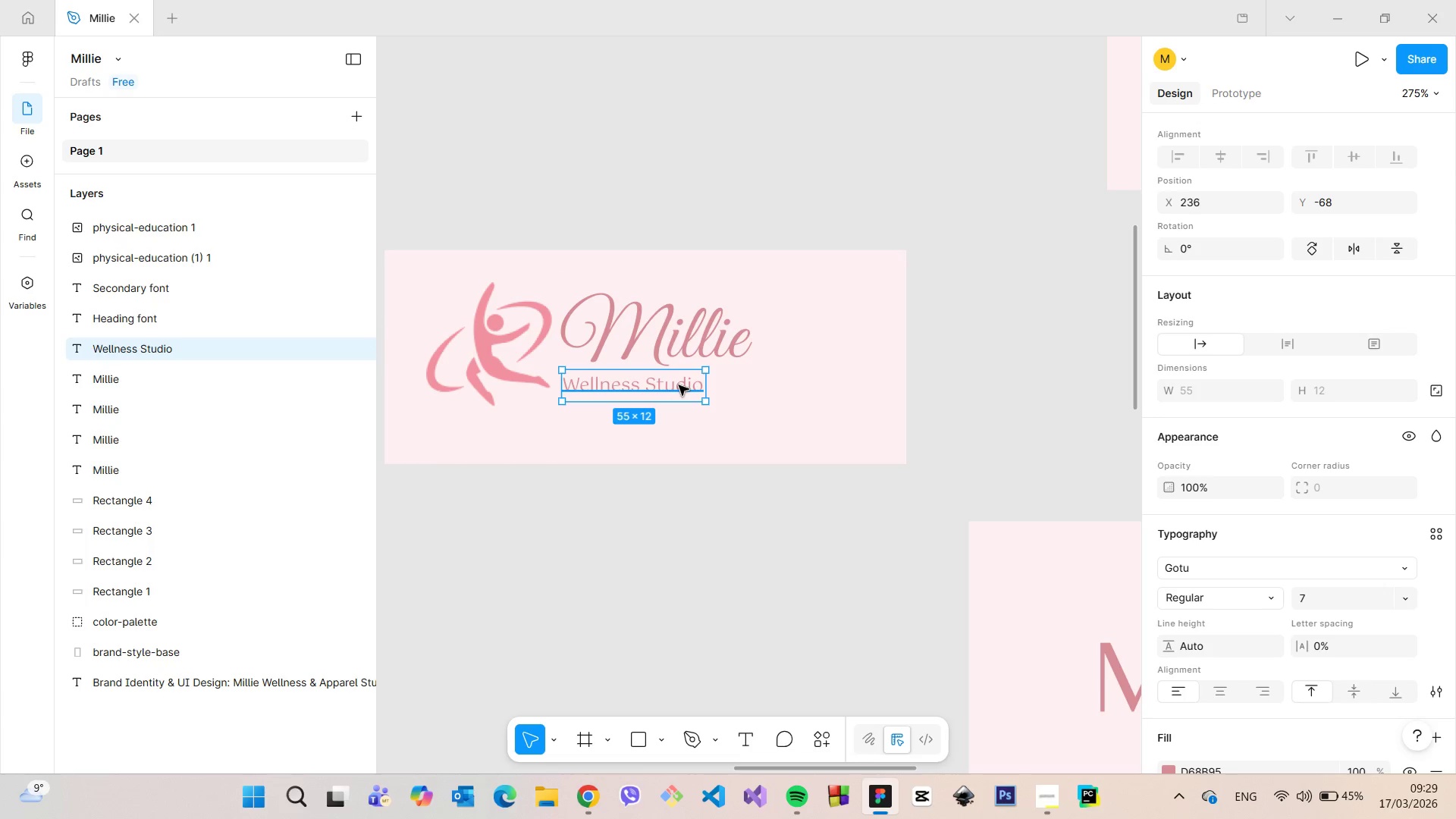 
left_click([679, 385])
 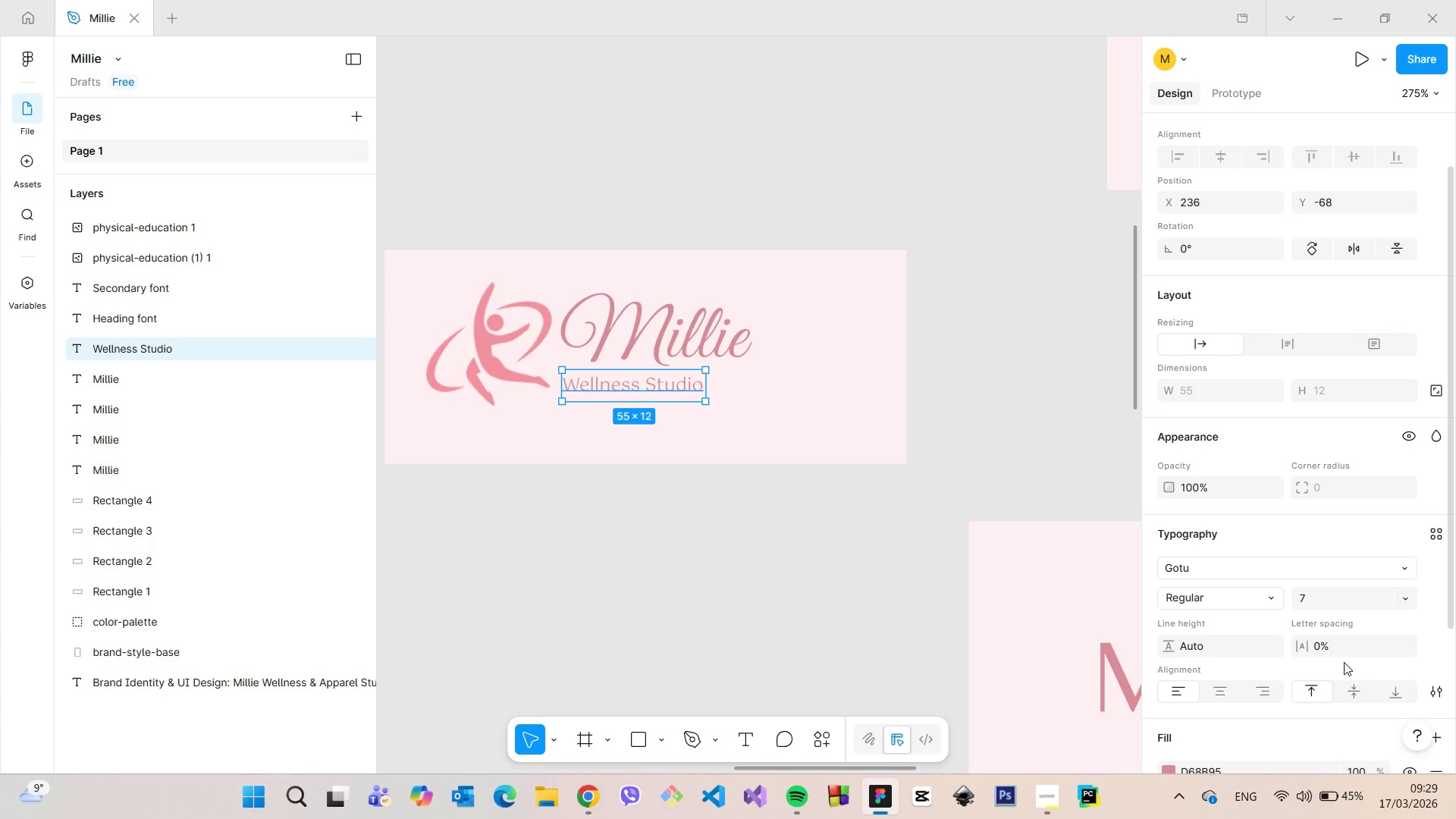 
left_click([1349, 652])
 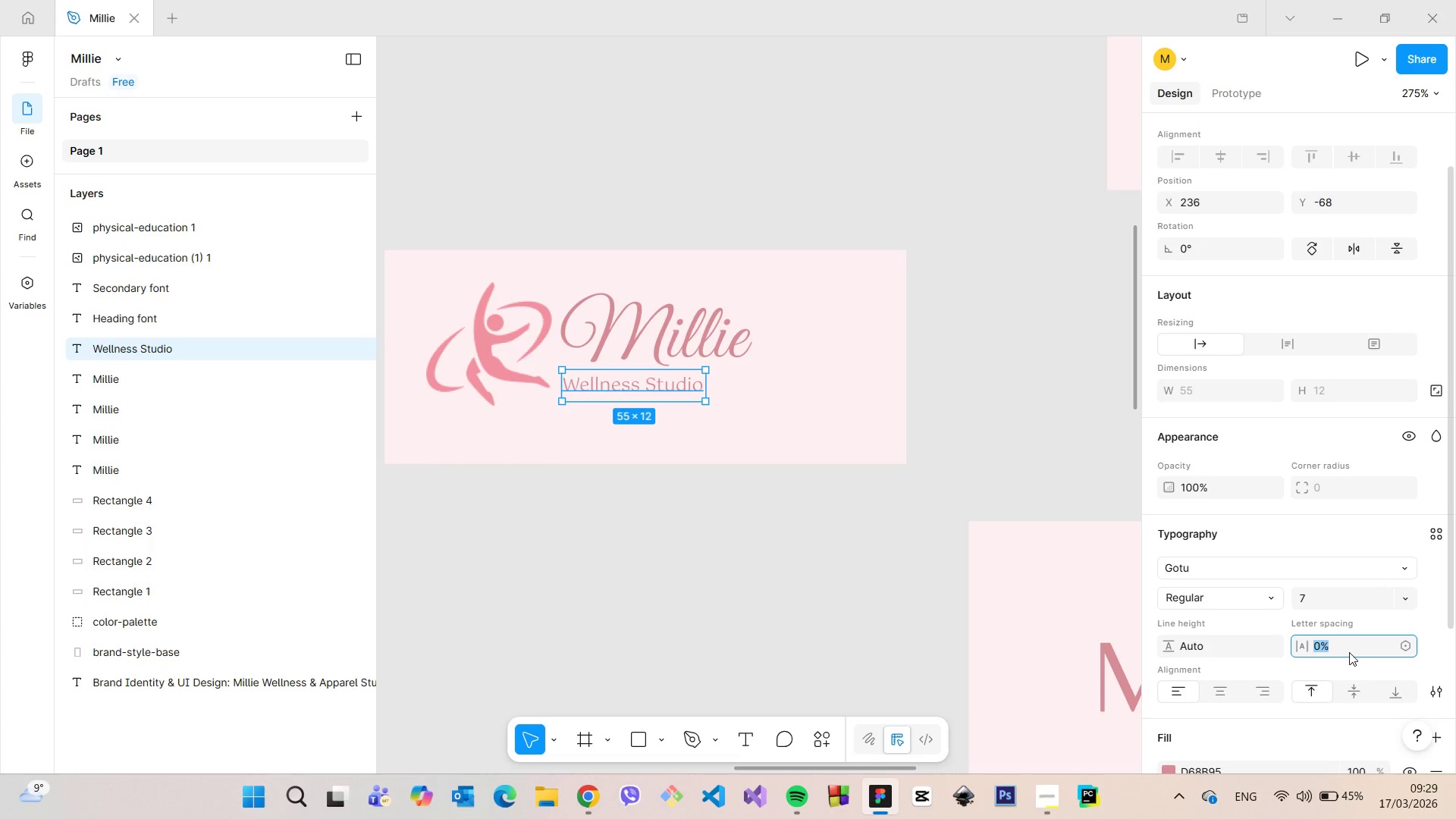 
hold_key(key=ArrowUp, duration=0.75)
 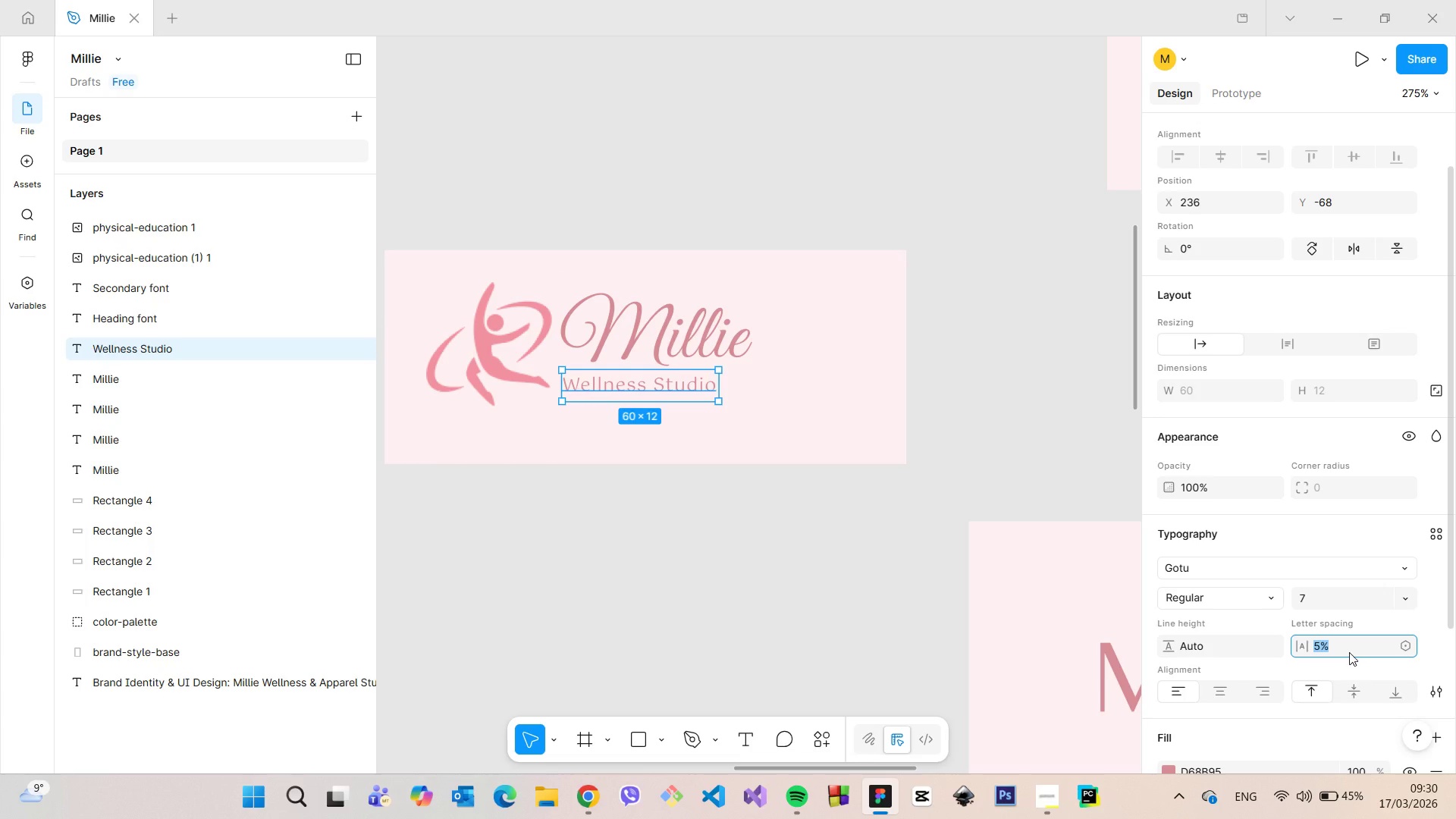 
key(ArrowDown)
 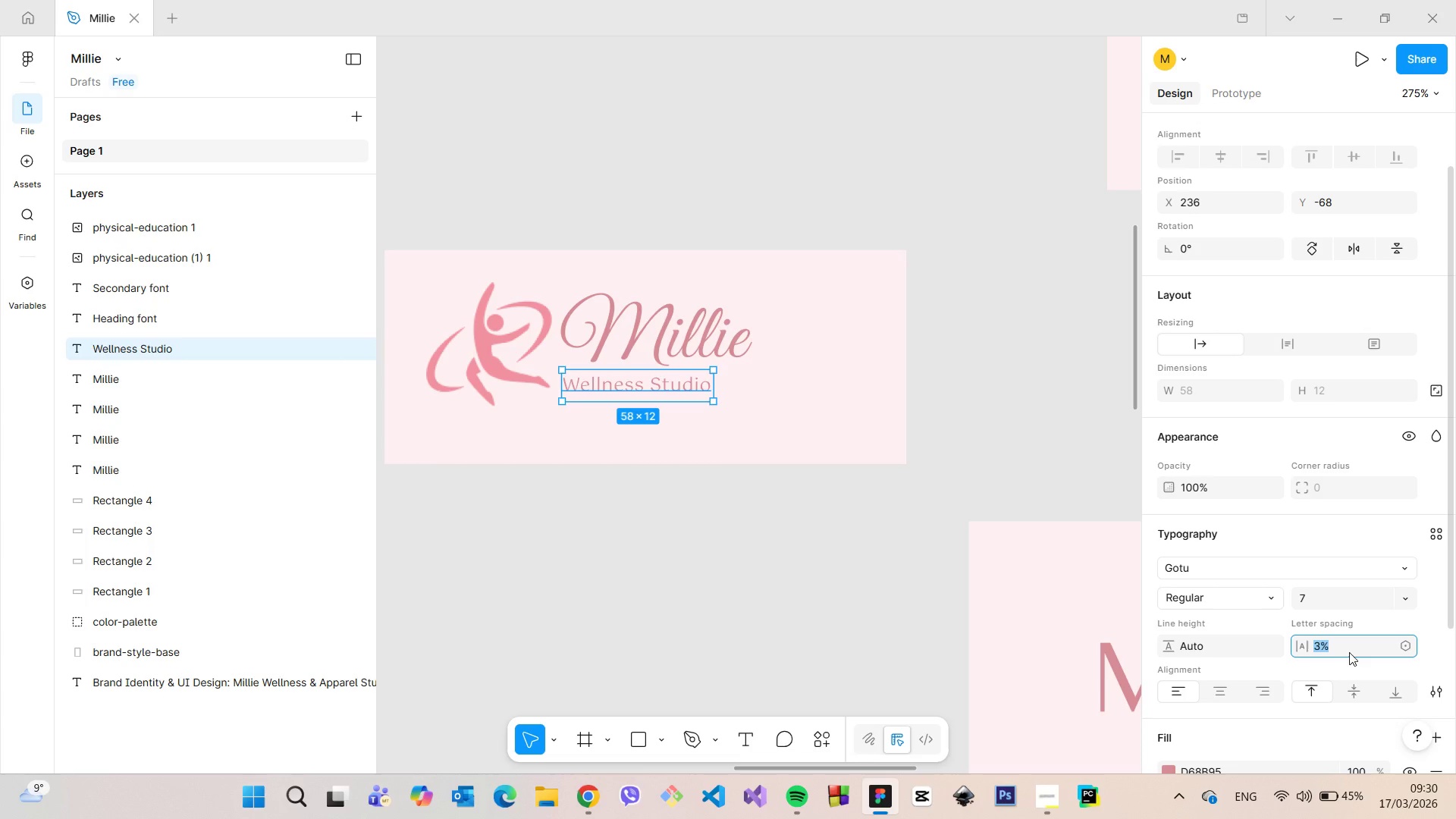 
key(ArrowDown)
 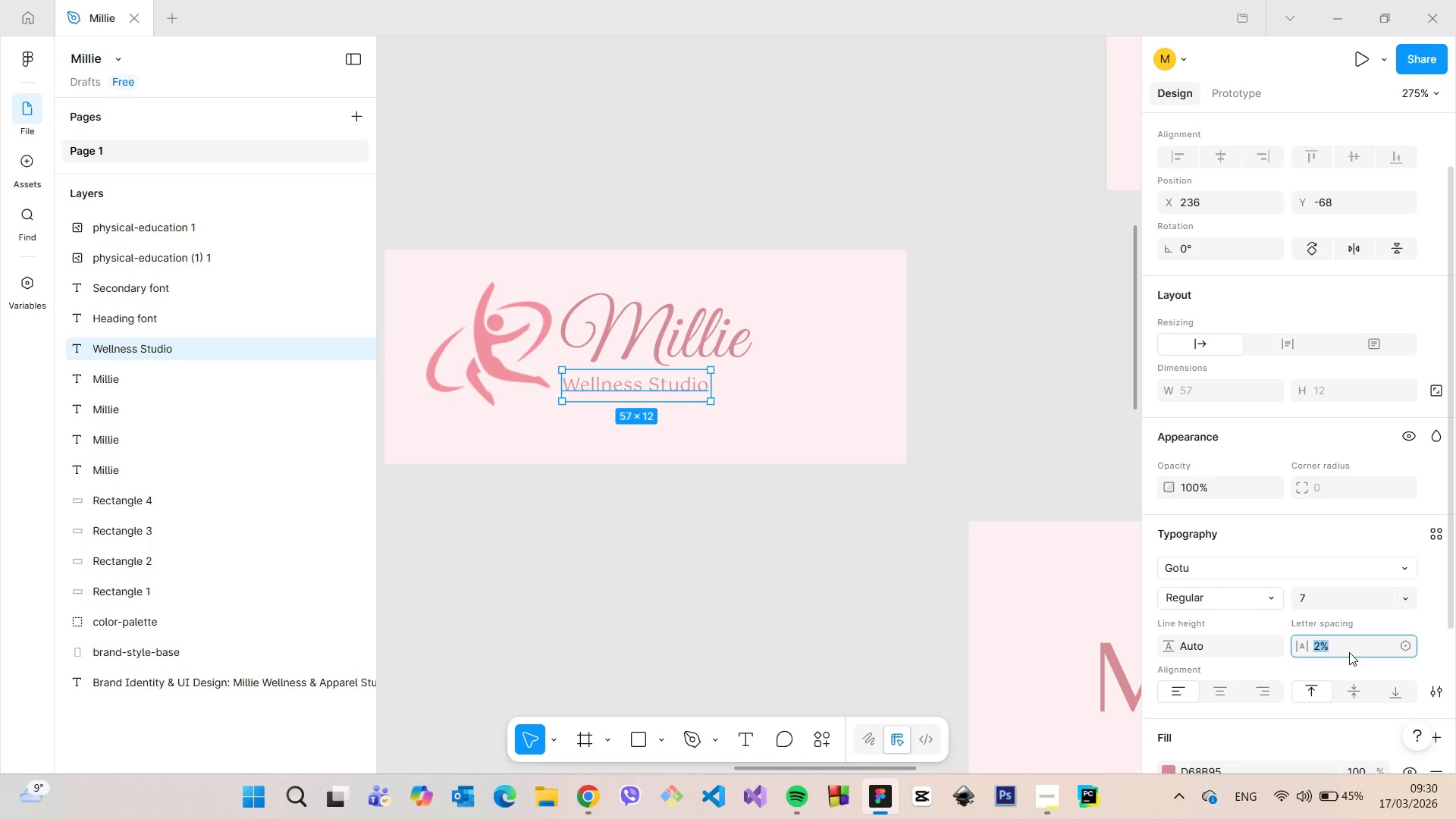 
key(ArrowDown)
 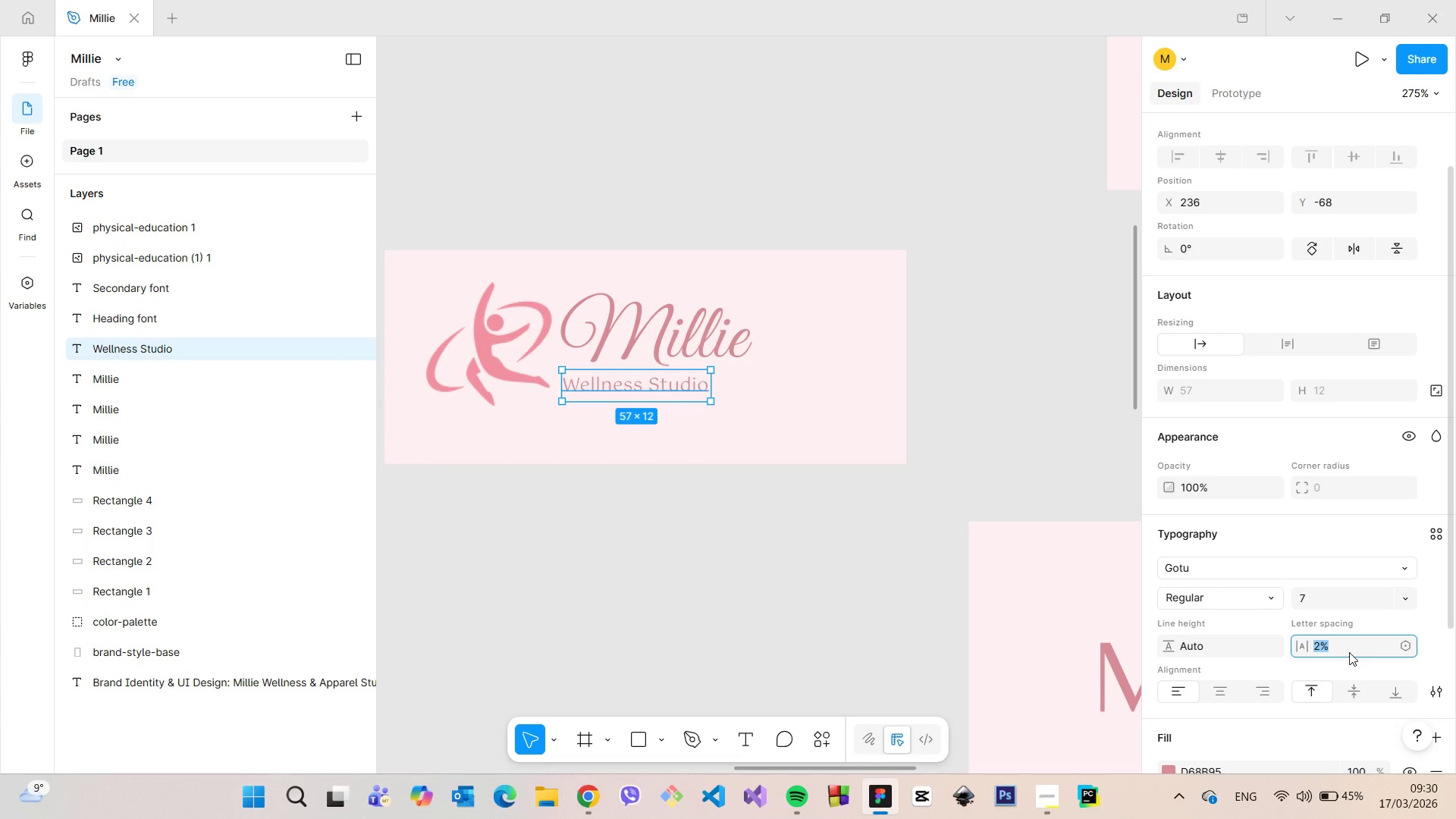 
key(ArrowDown)
 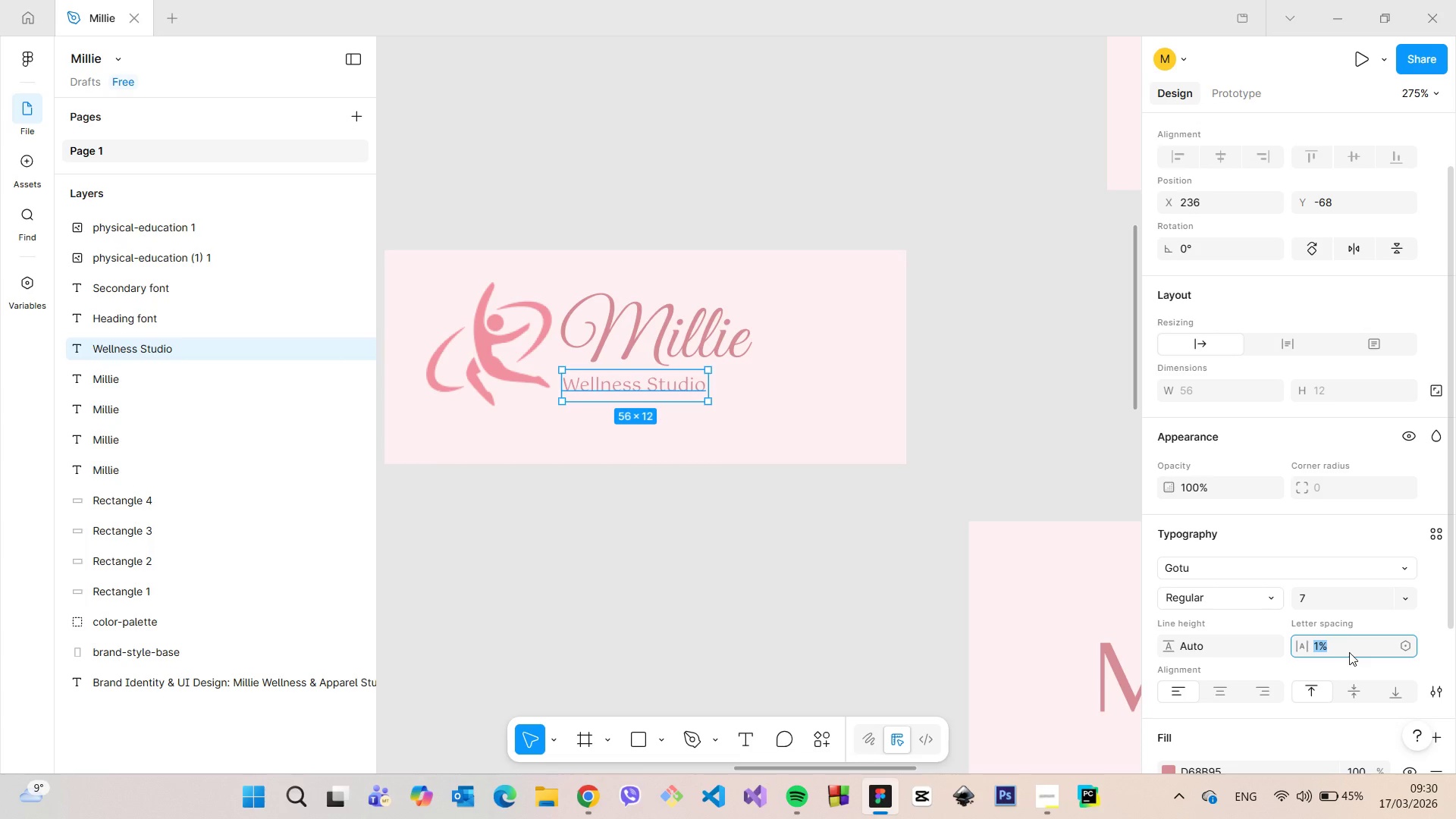 
hold_key(key=ArrowUp, duration=1.52)
 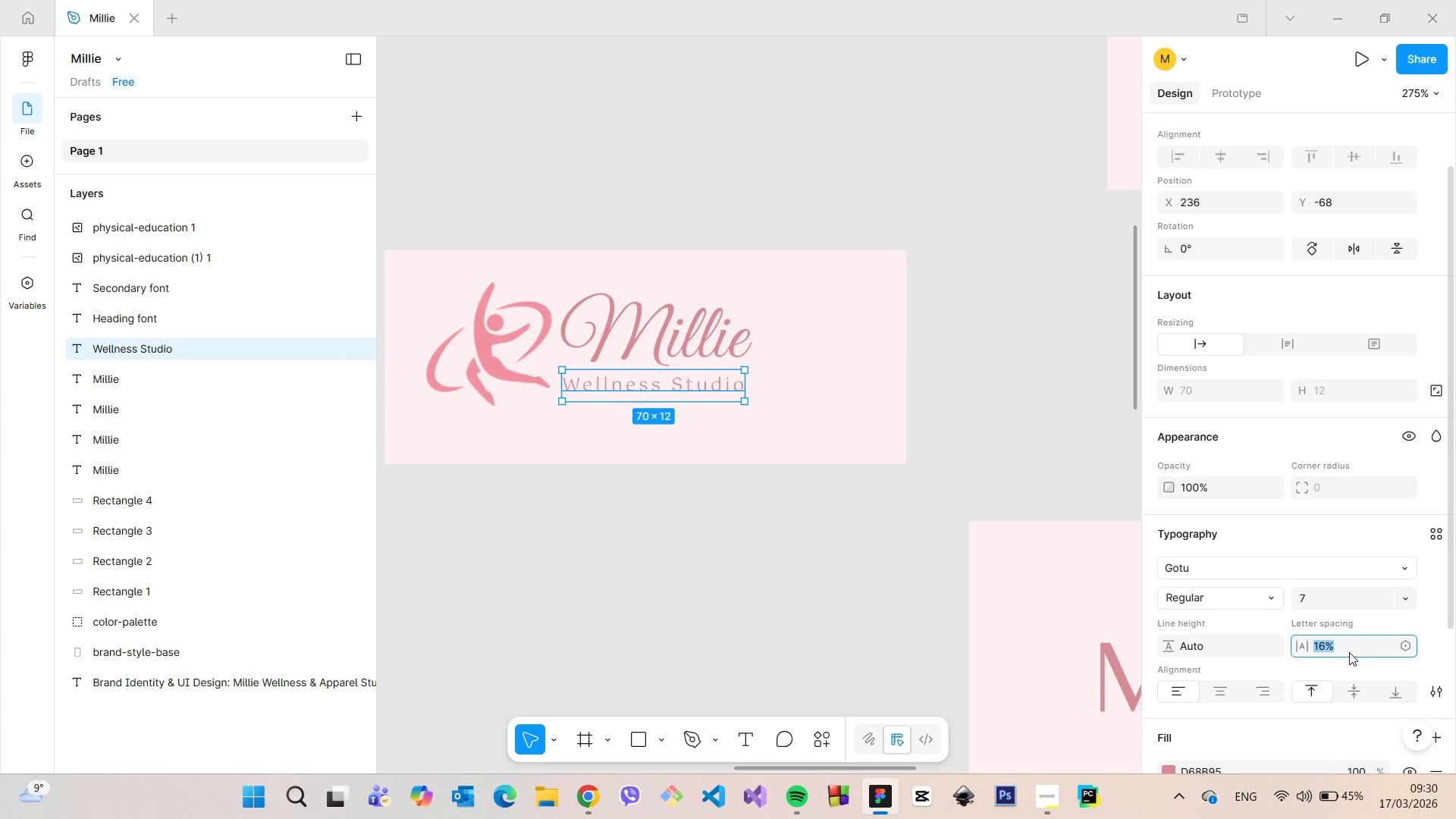 
key(ArrowUp)
 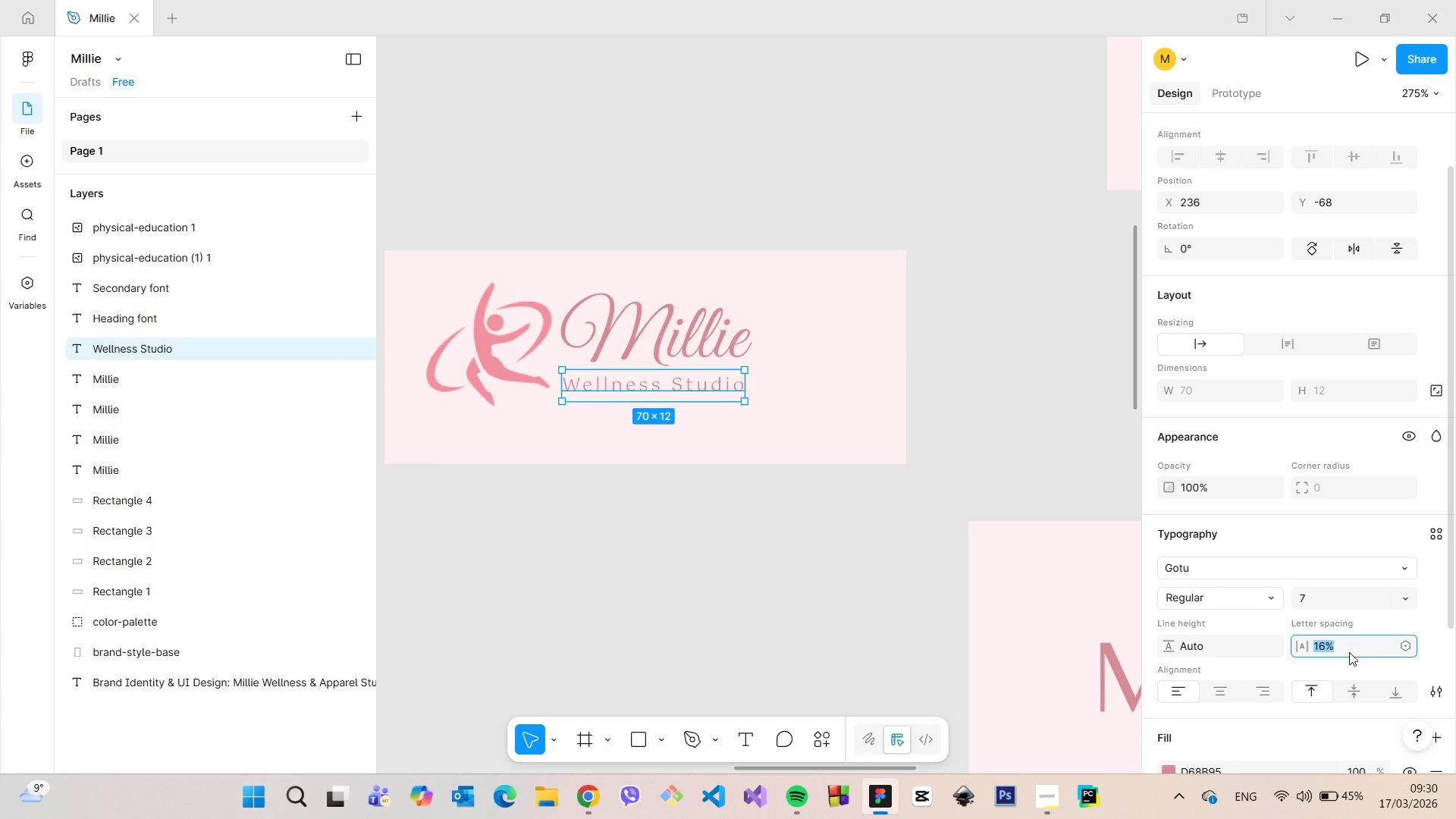 
key(ArrowUp)
 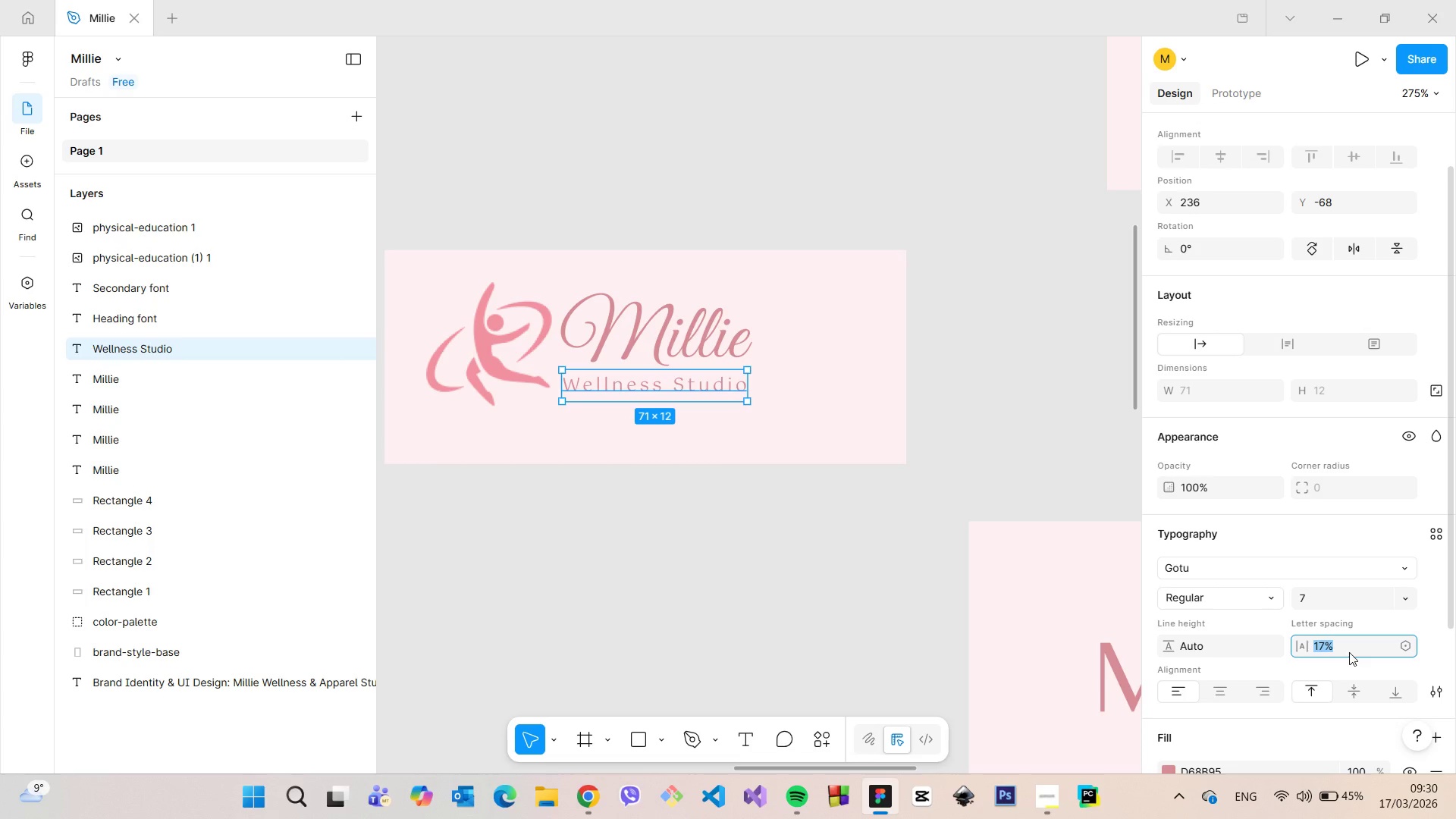 
key(ArrowUp)
 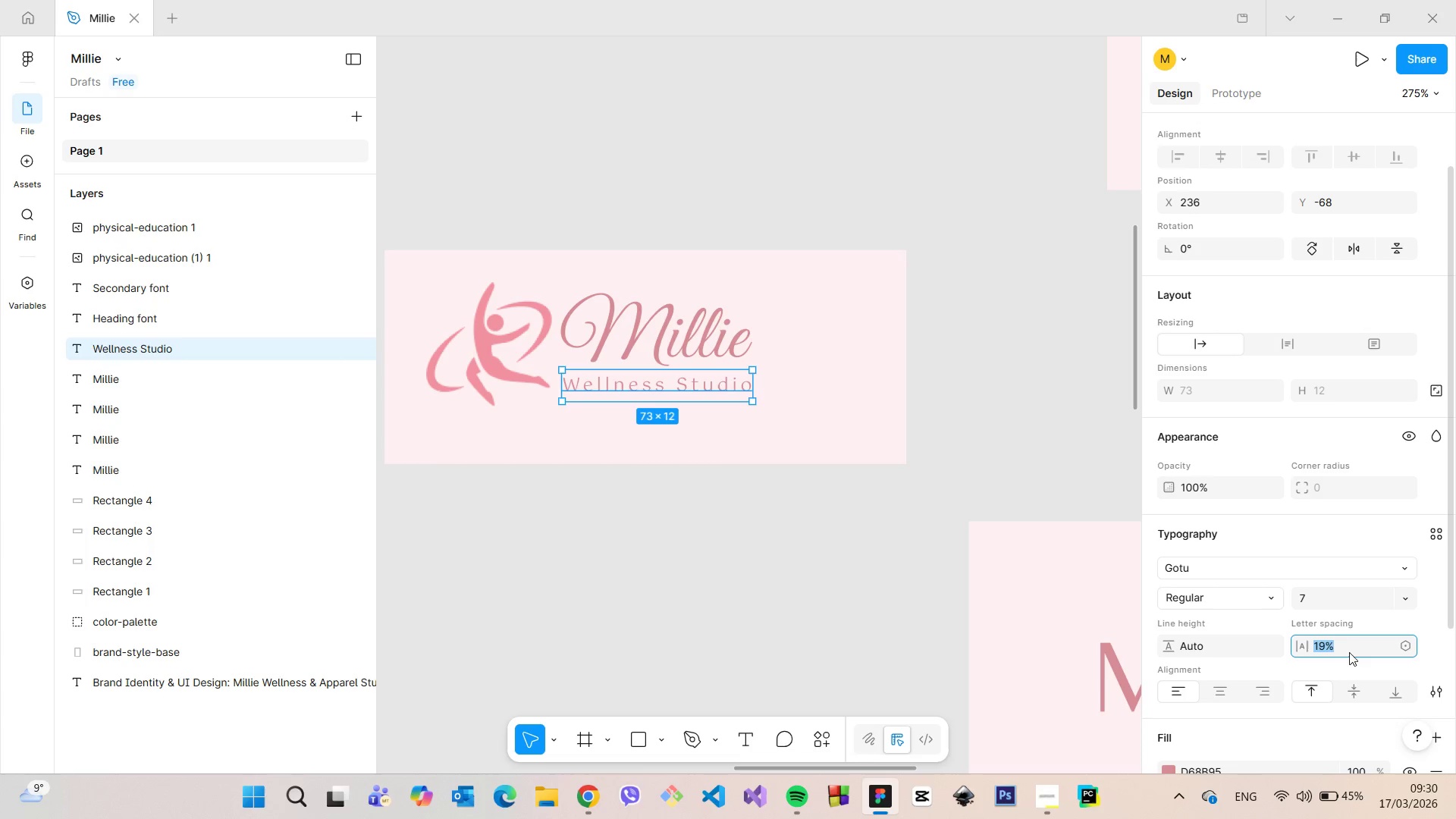 
key(ArrowUp)
 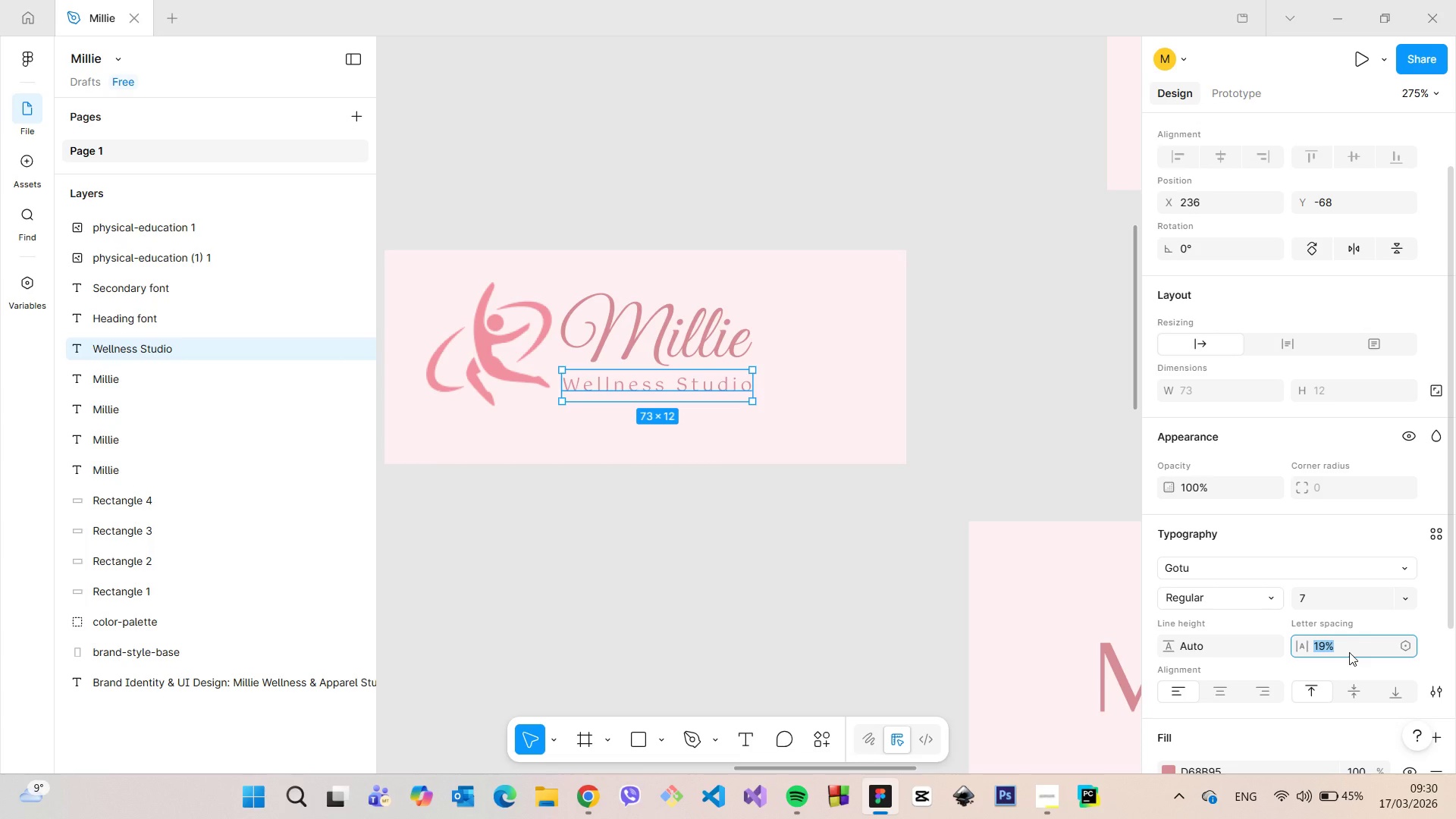 
key(ArrowDown)
 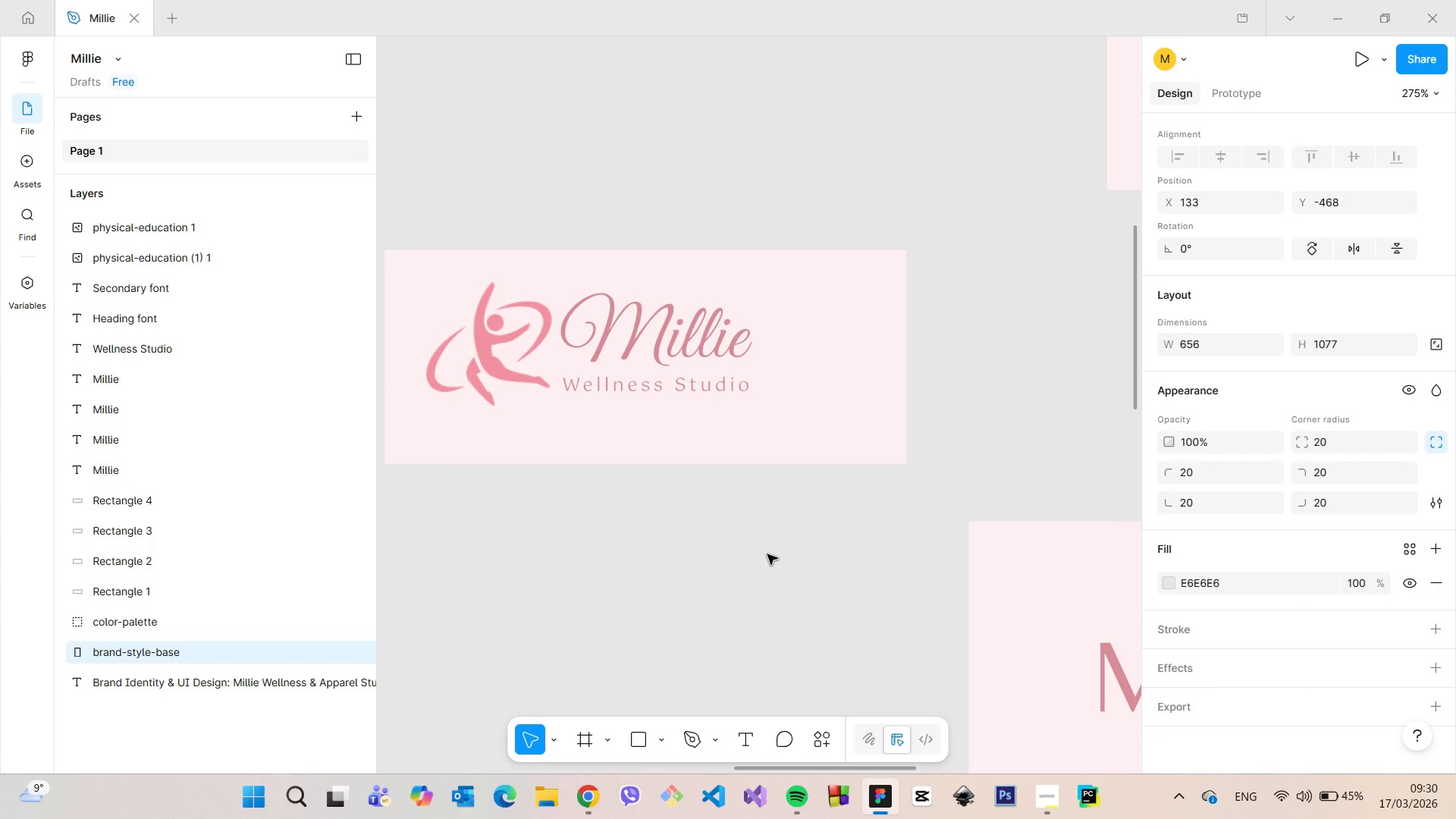 
scroll: coordinate [767, 554], scroll_direction: down, amount: 5.0
 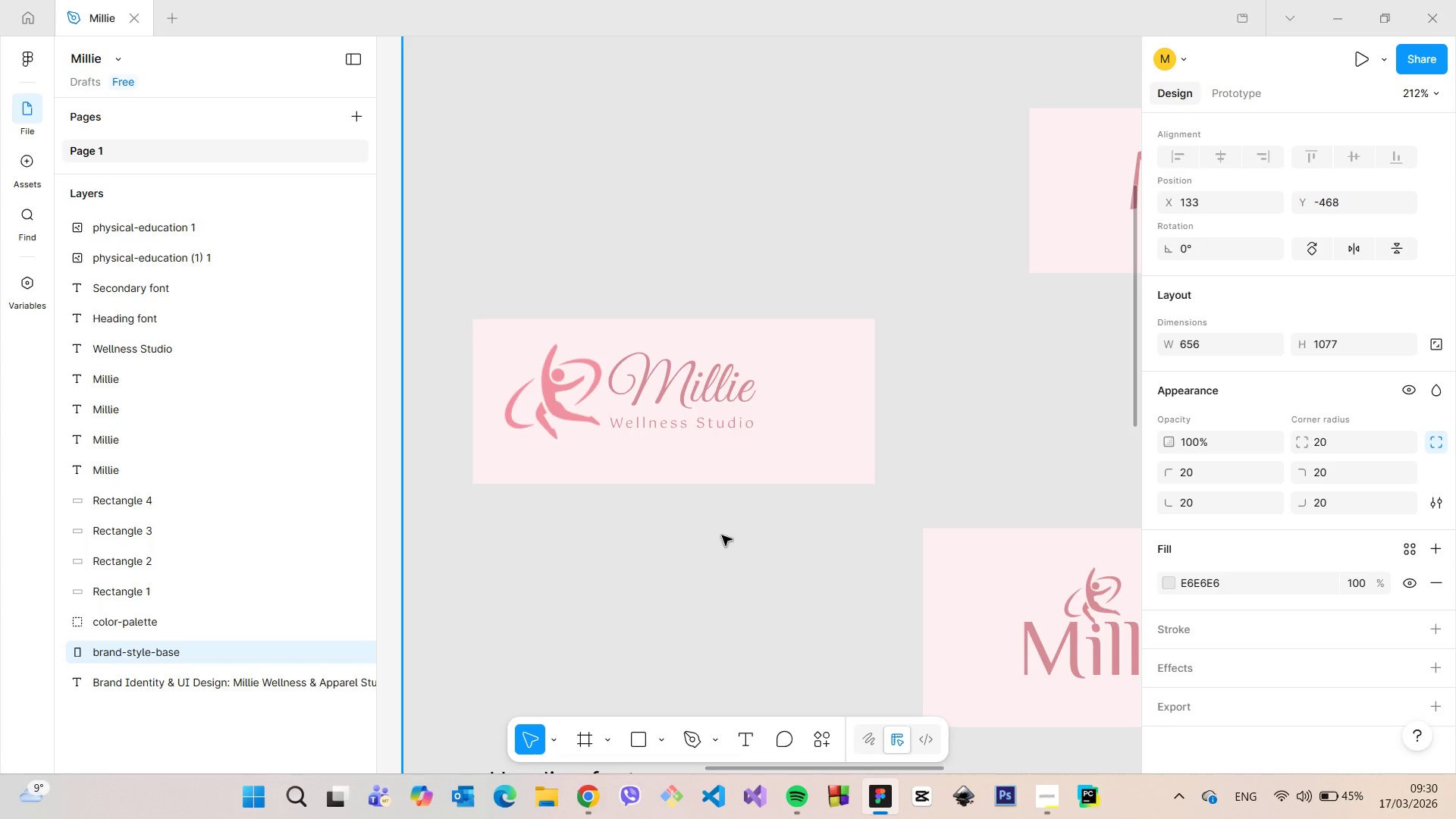 
scroll: coordinate [548, 434], scroll_direction: up, amount: 4.0
 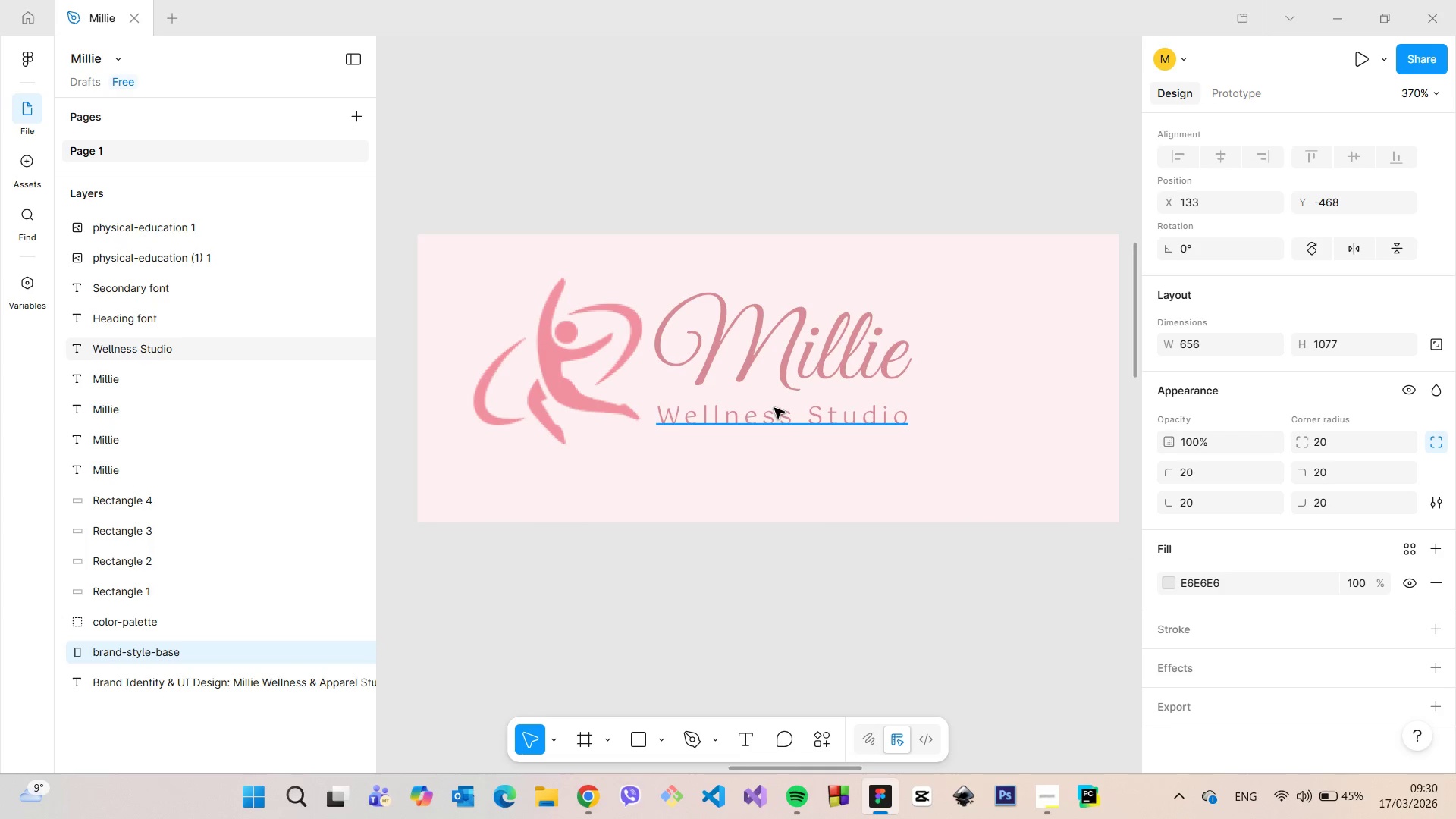 
left_click([772, 409])
 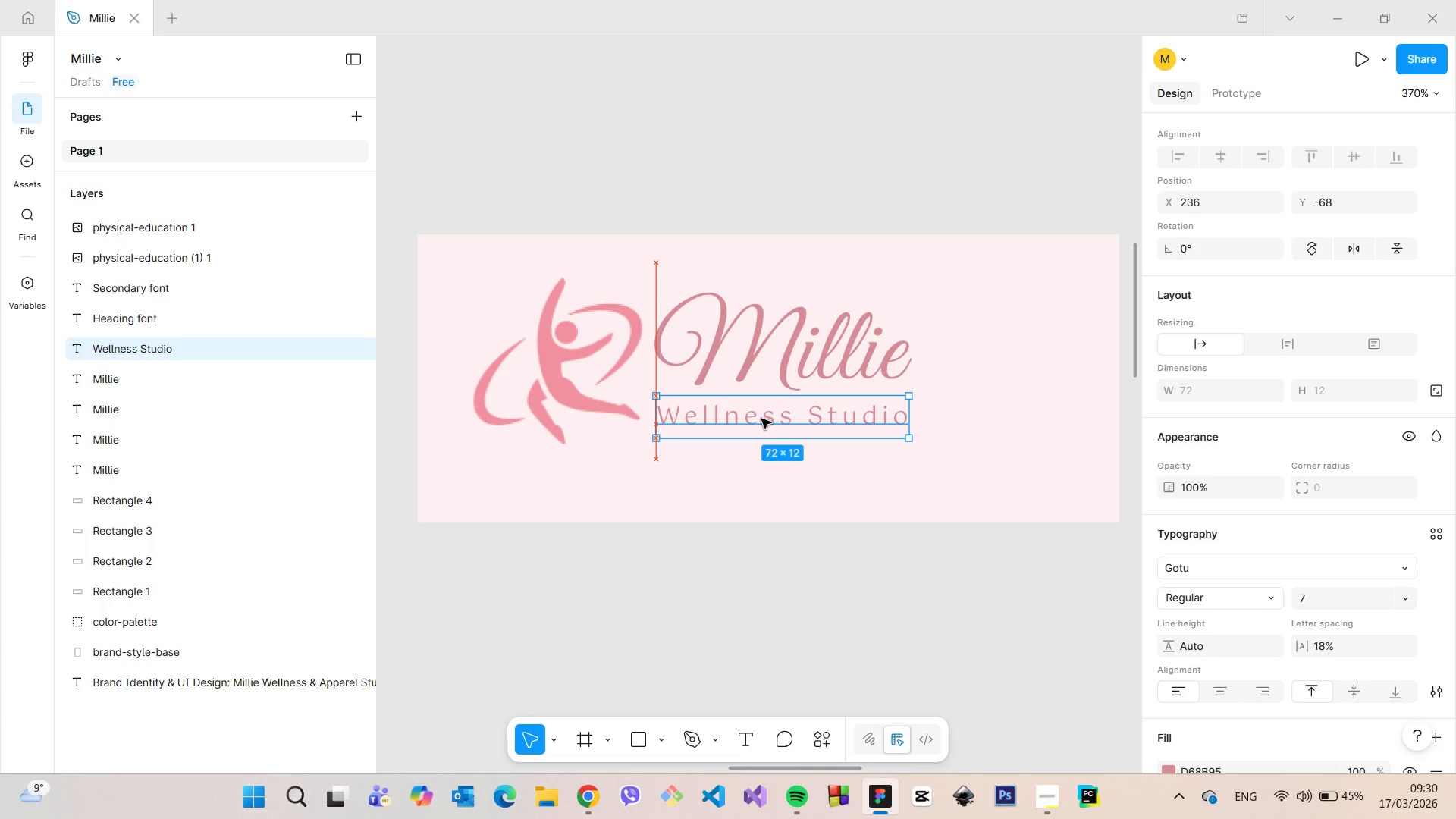 
left_click([762, 314])
 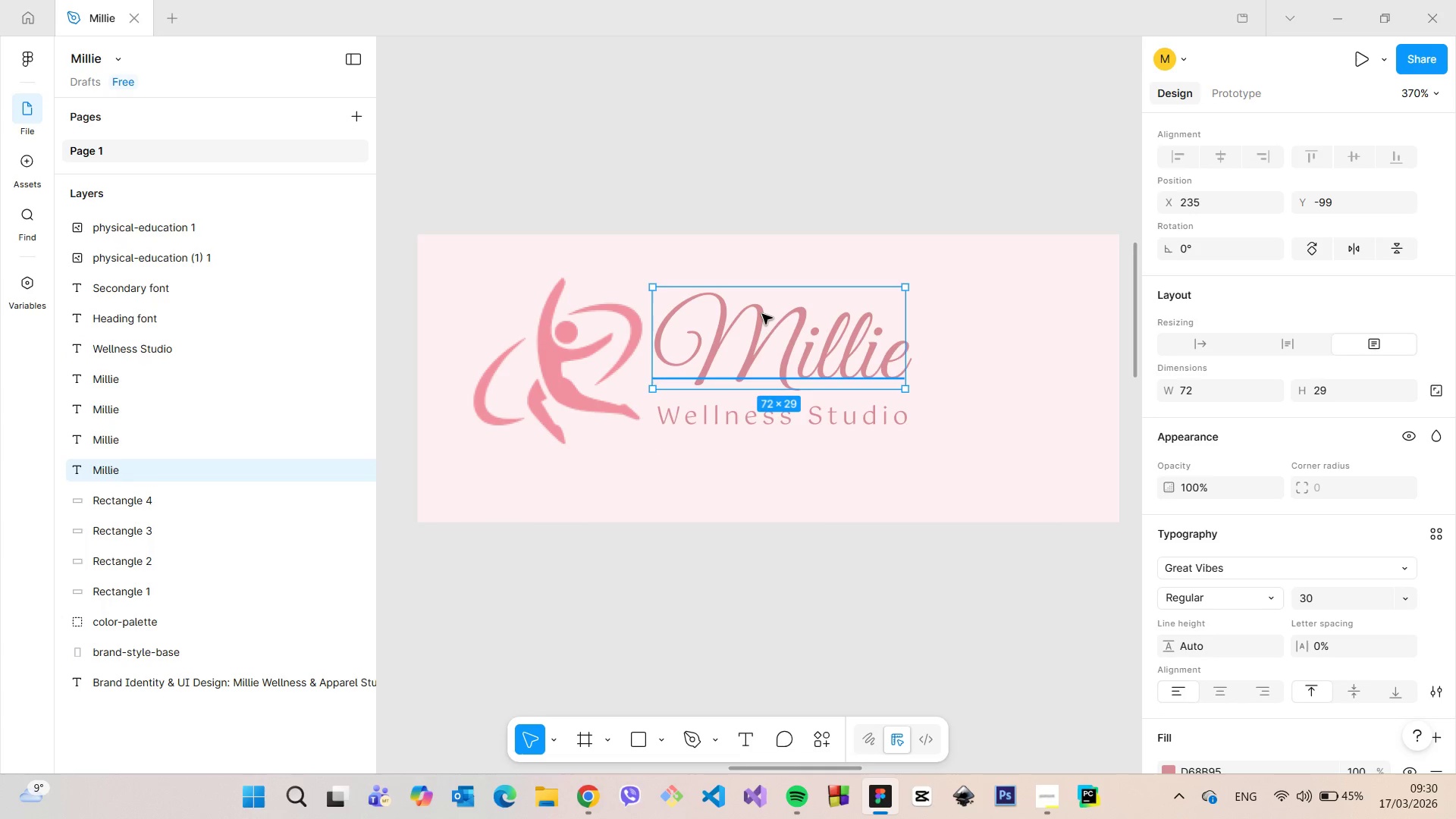 
double_click([762, 314])
 